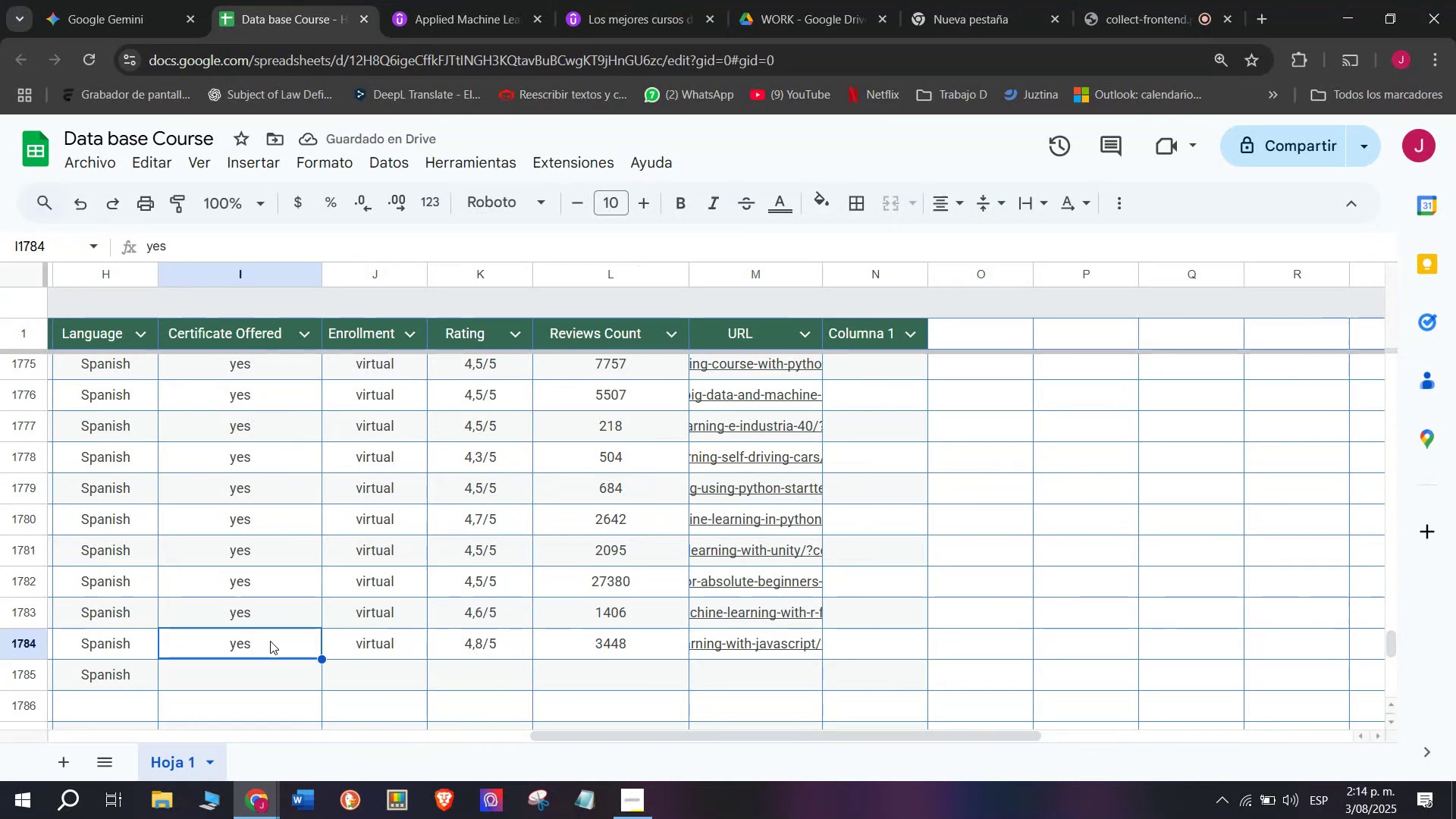 
key(Control+C)
 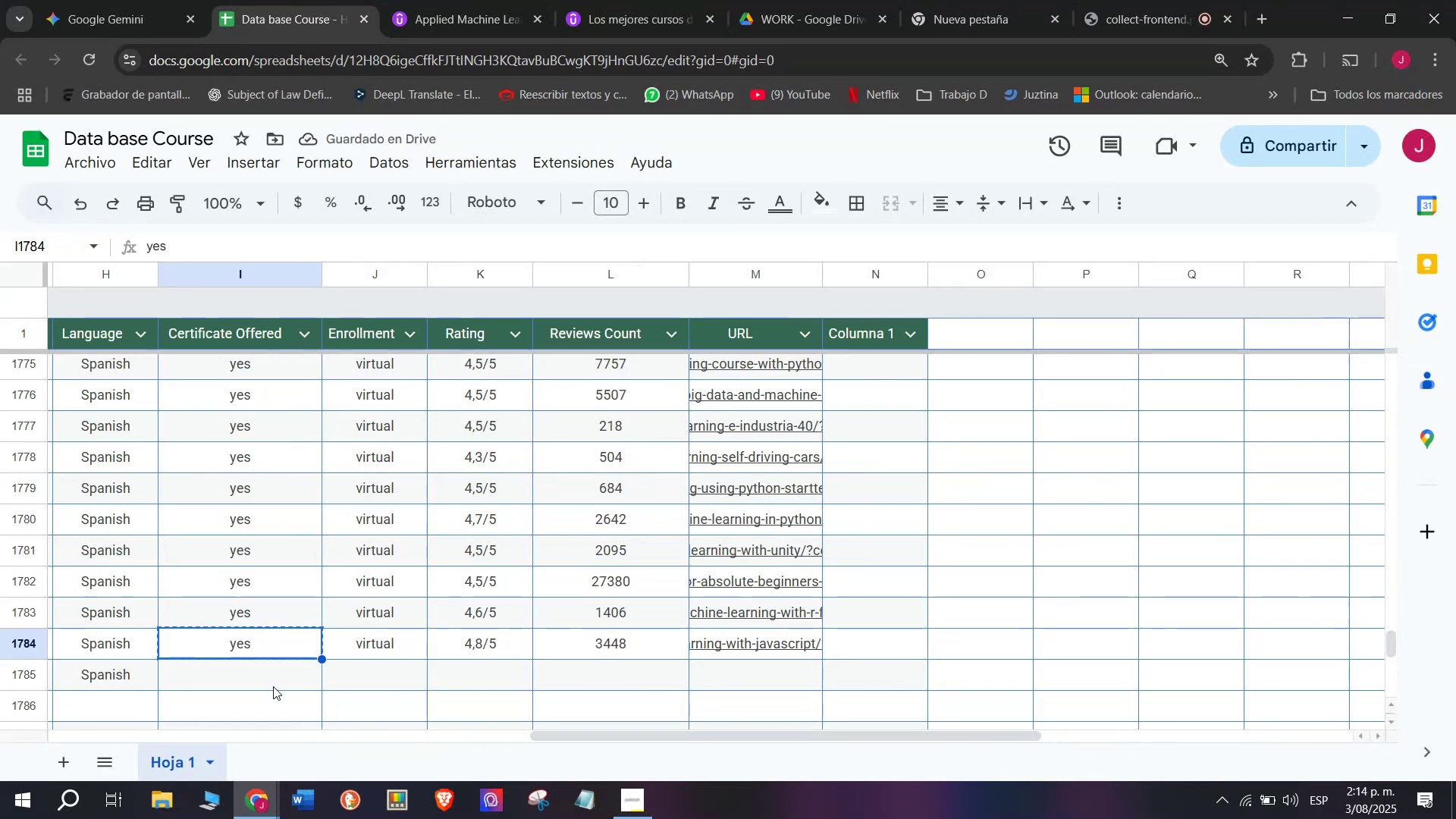 
key(Break)
 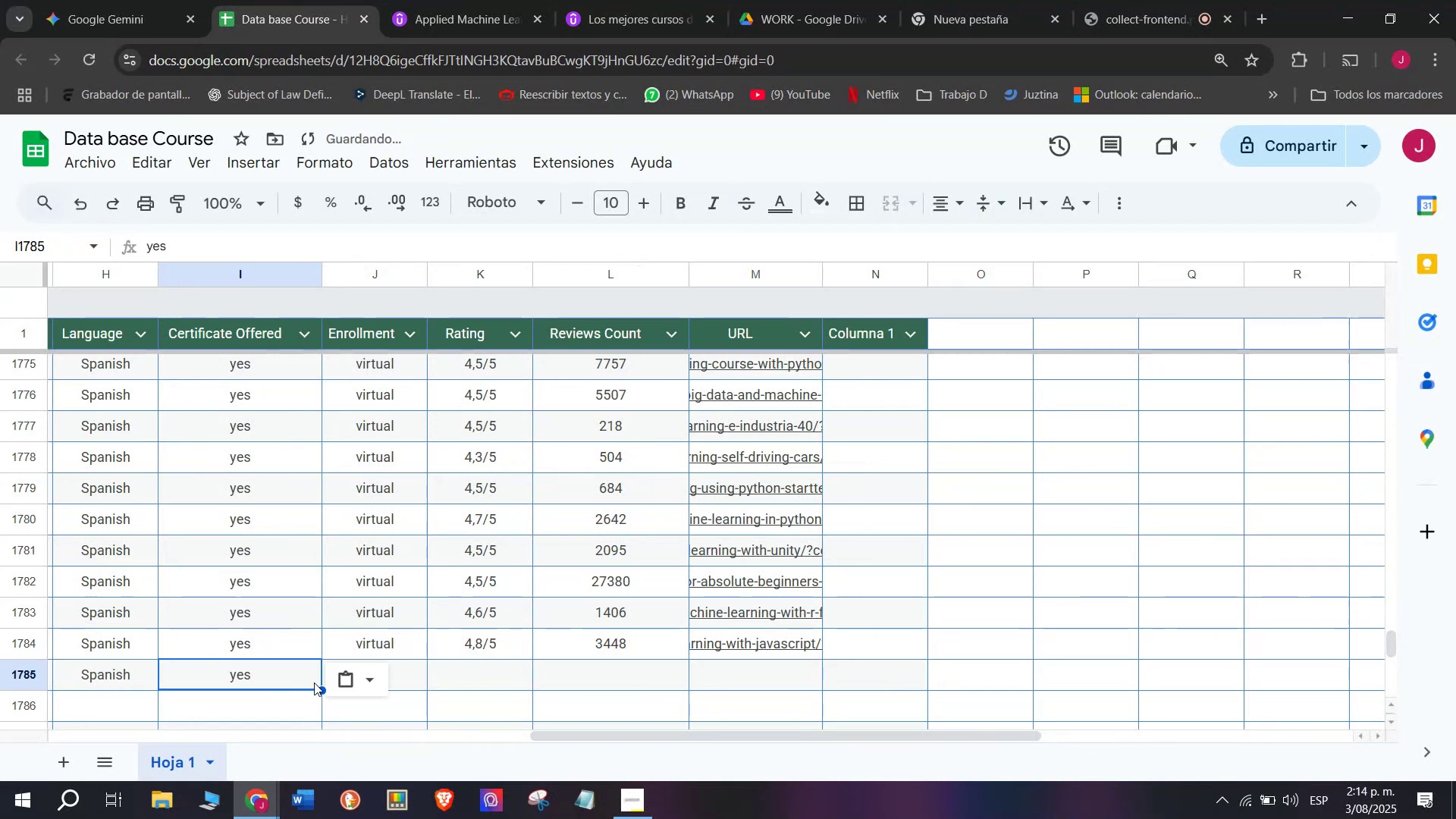 
key(Control+ControlLeft)
 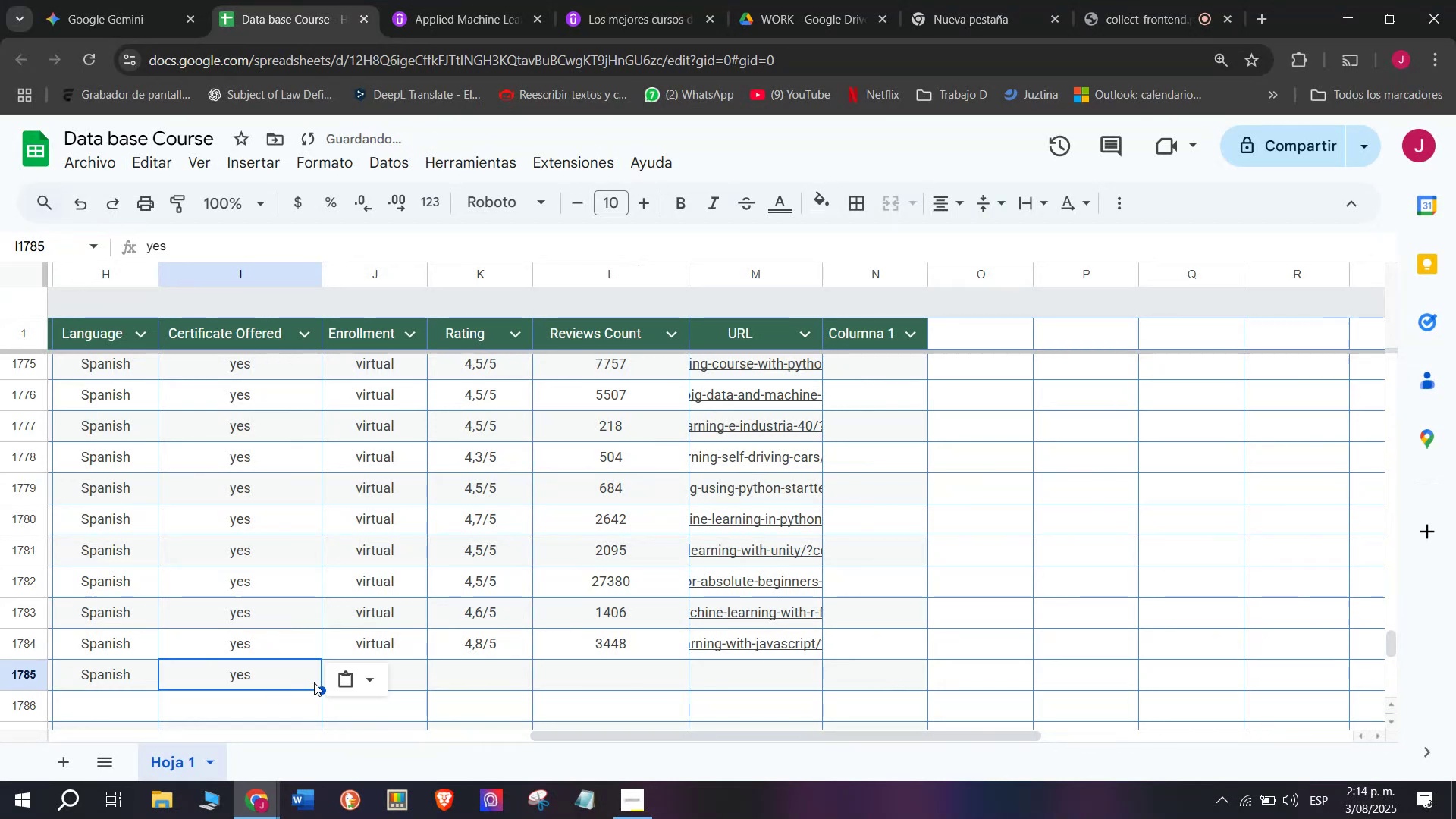 
key(Z)
 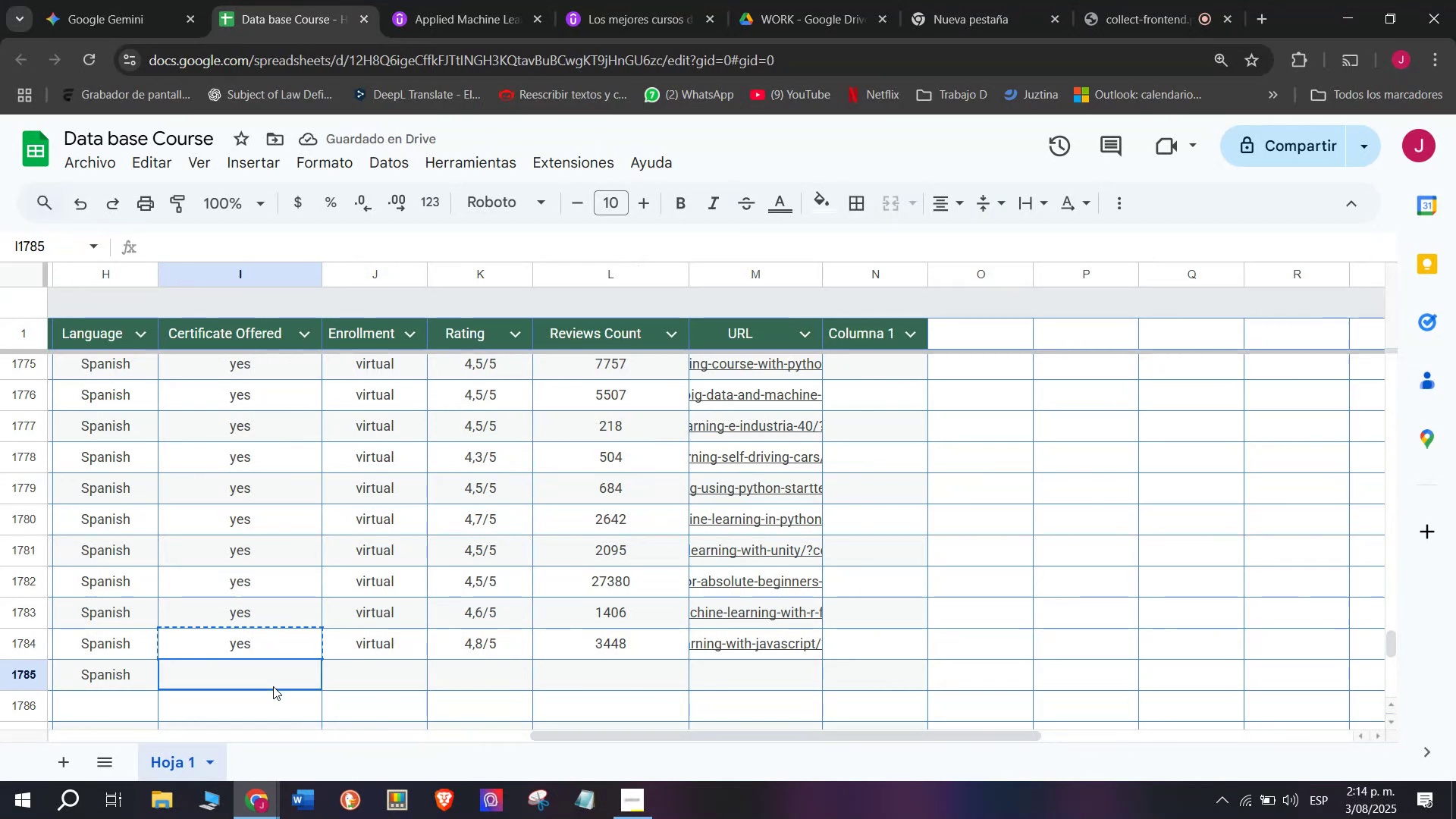 
key(Control+ControlLeft)
 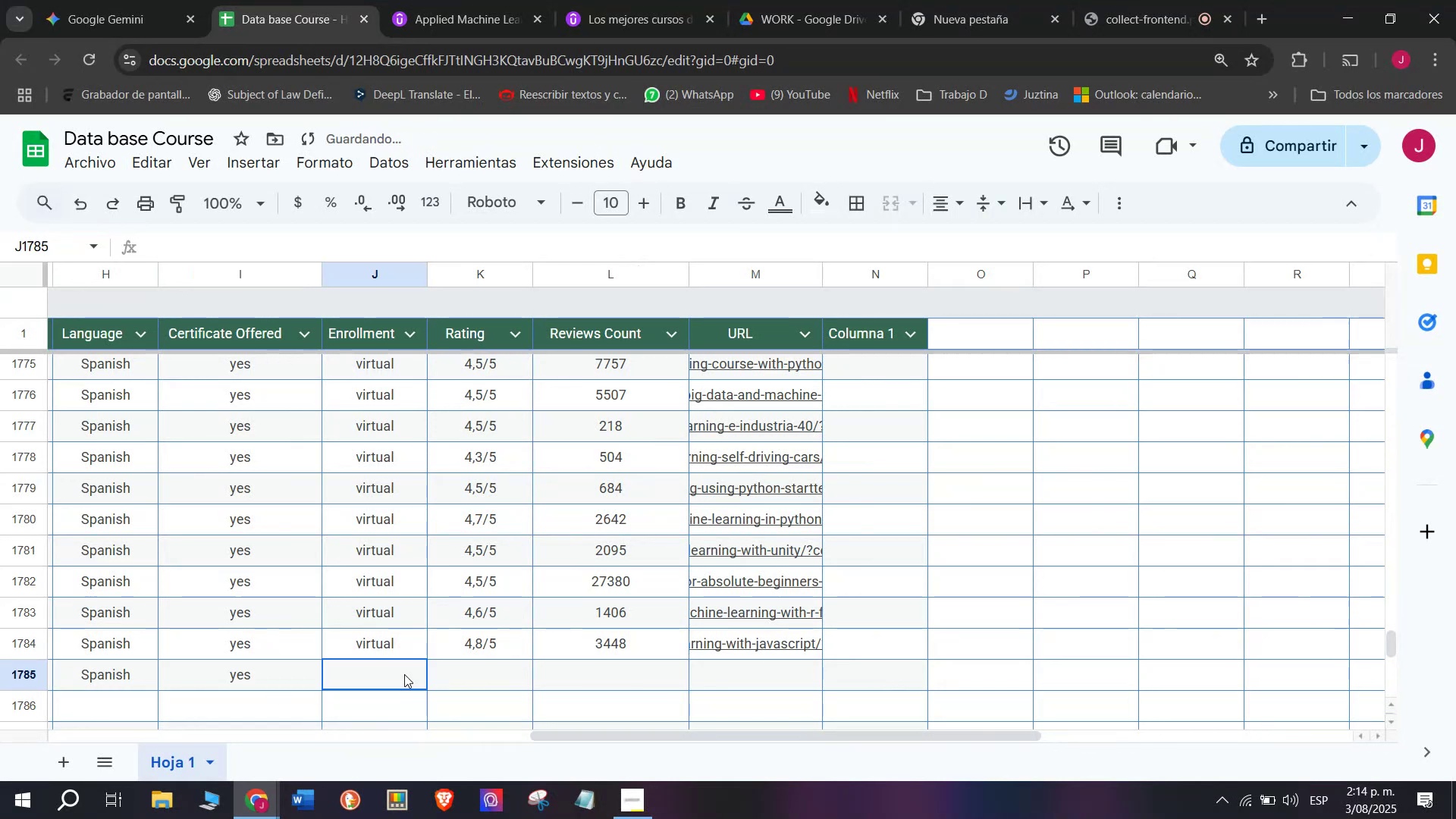 
key(Control+V)
 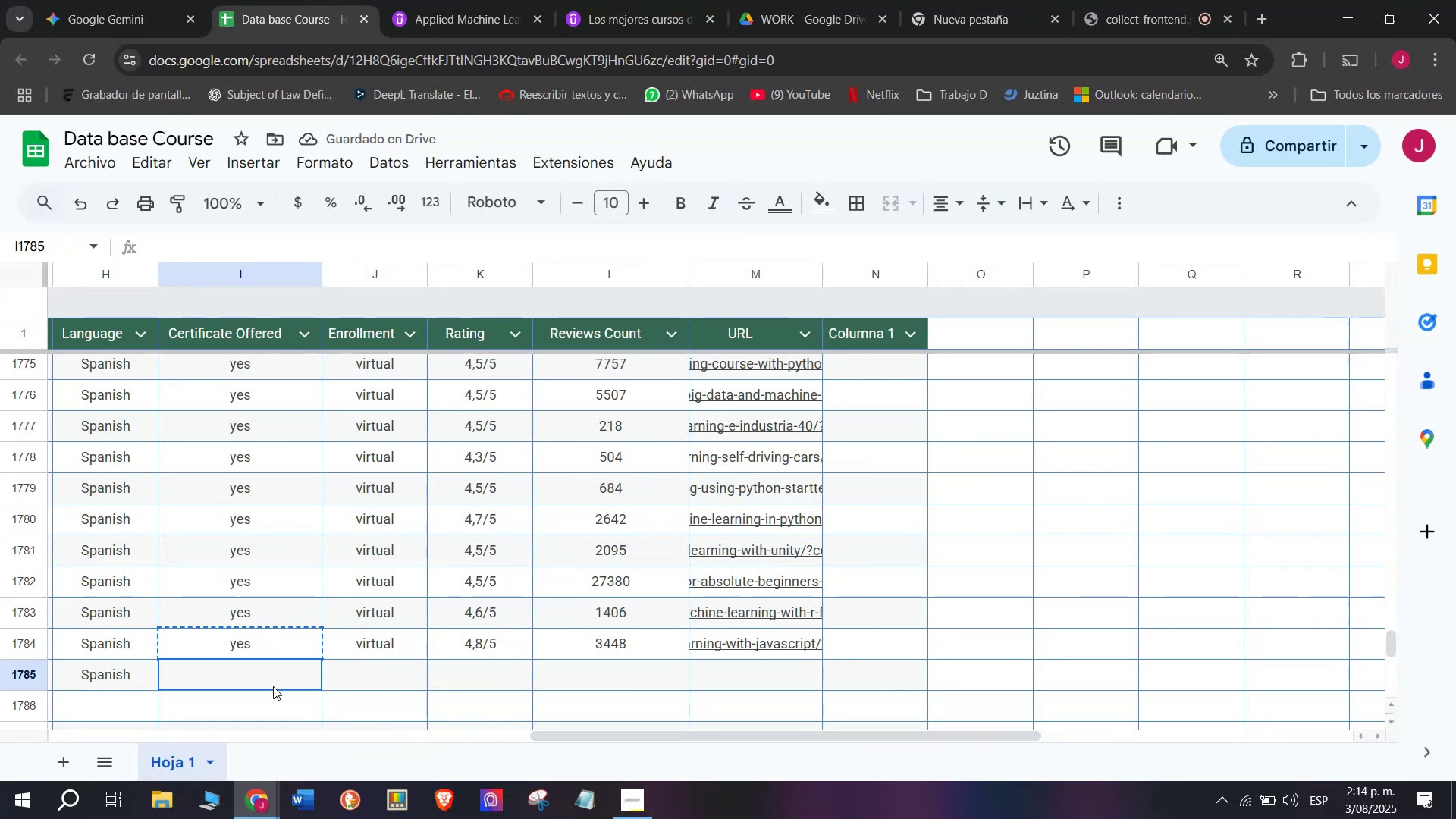 
double_click([273, 686])
 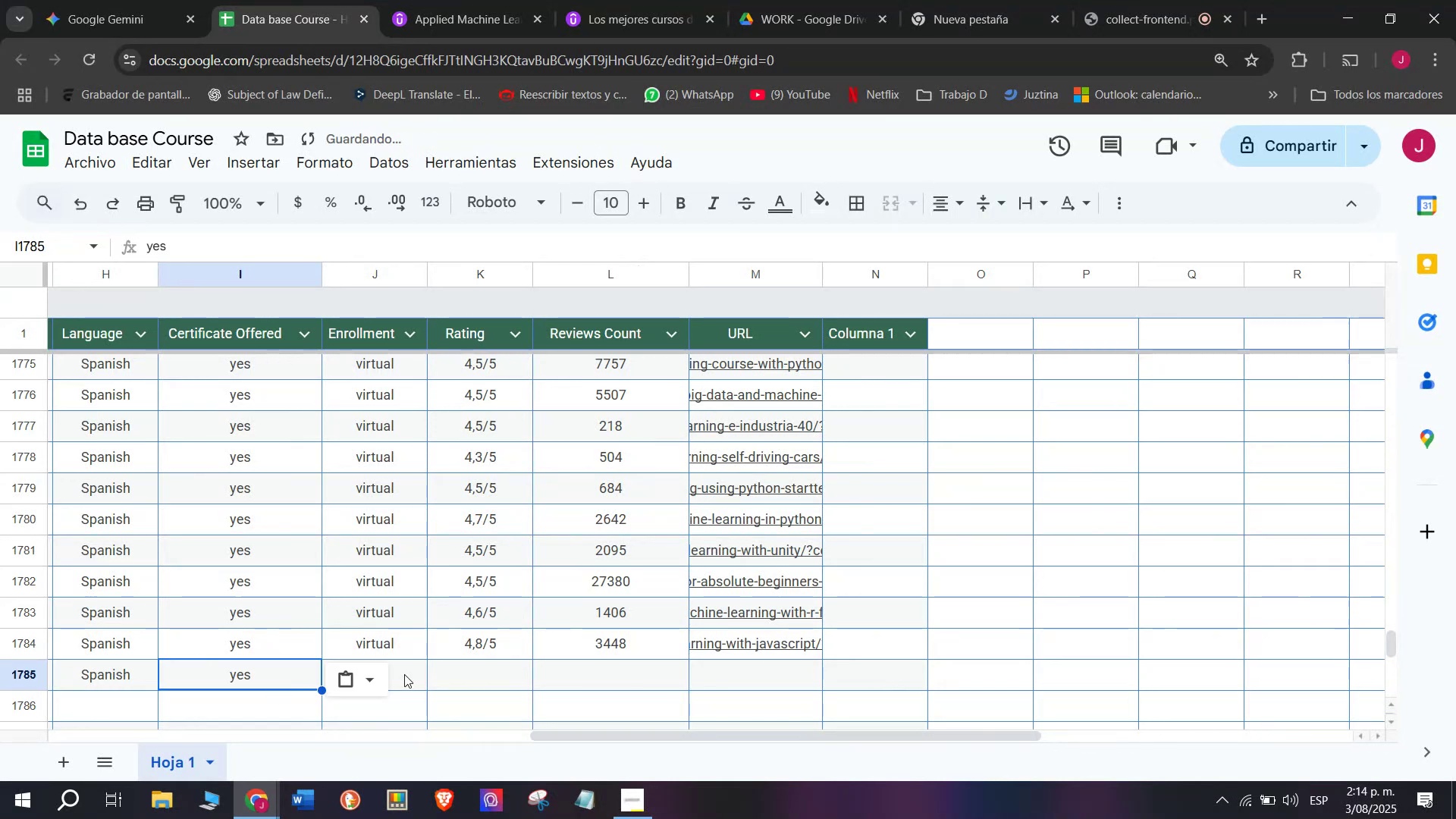 
triple_click([404, 674])
 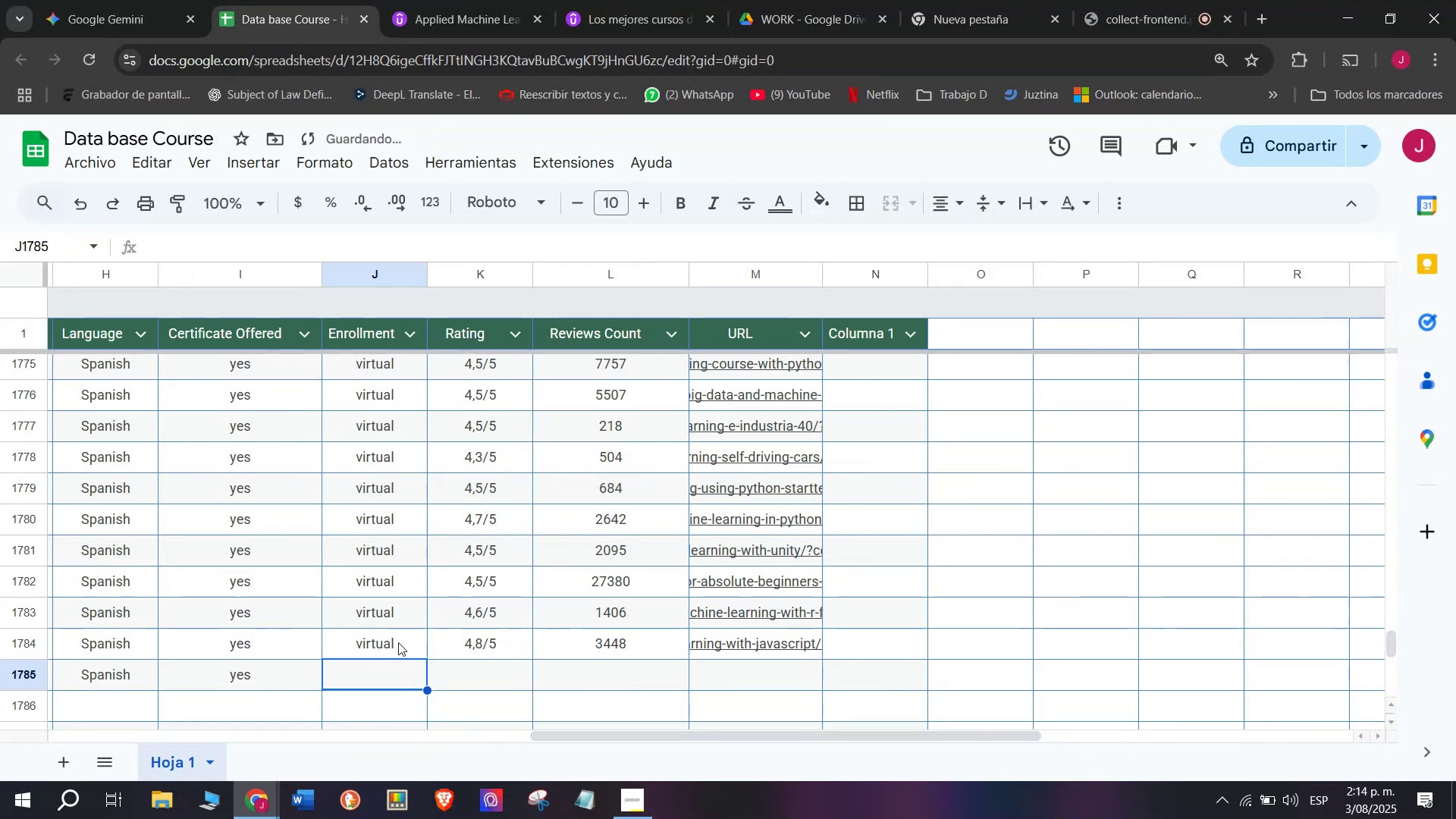 
left_click([398, 642])
 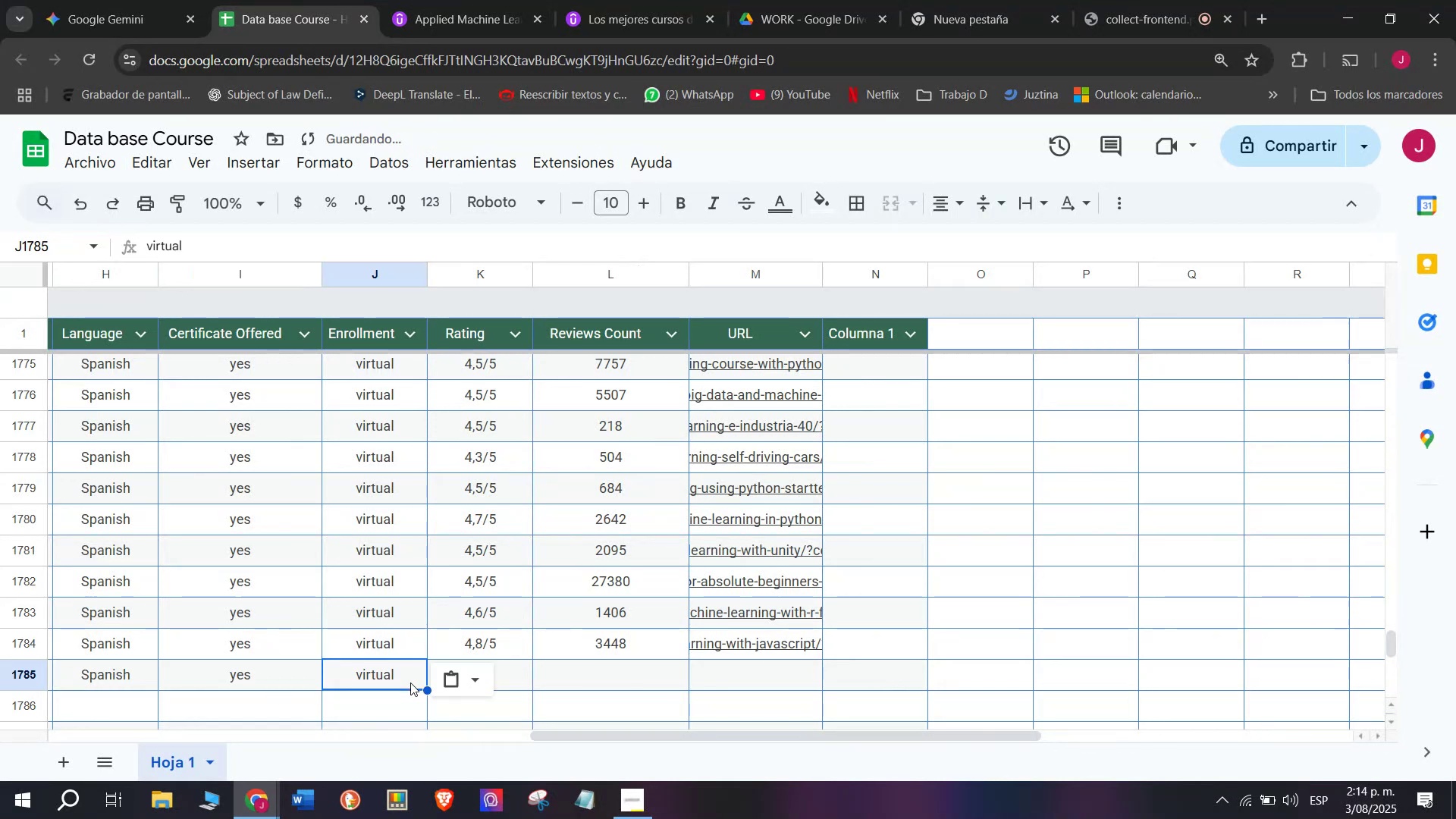 
key(Break)
 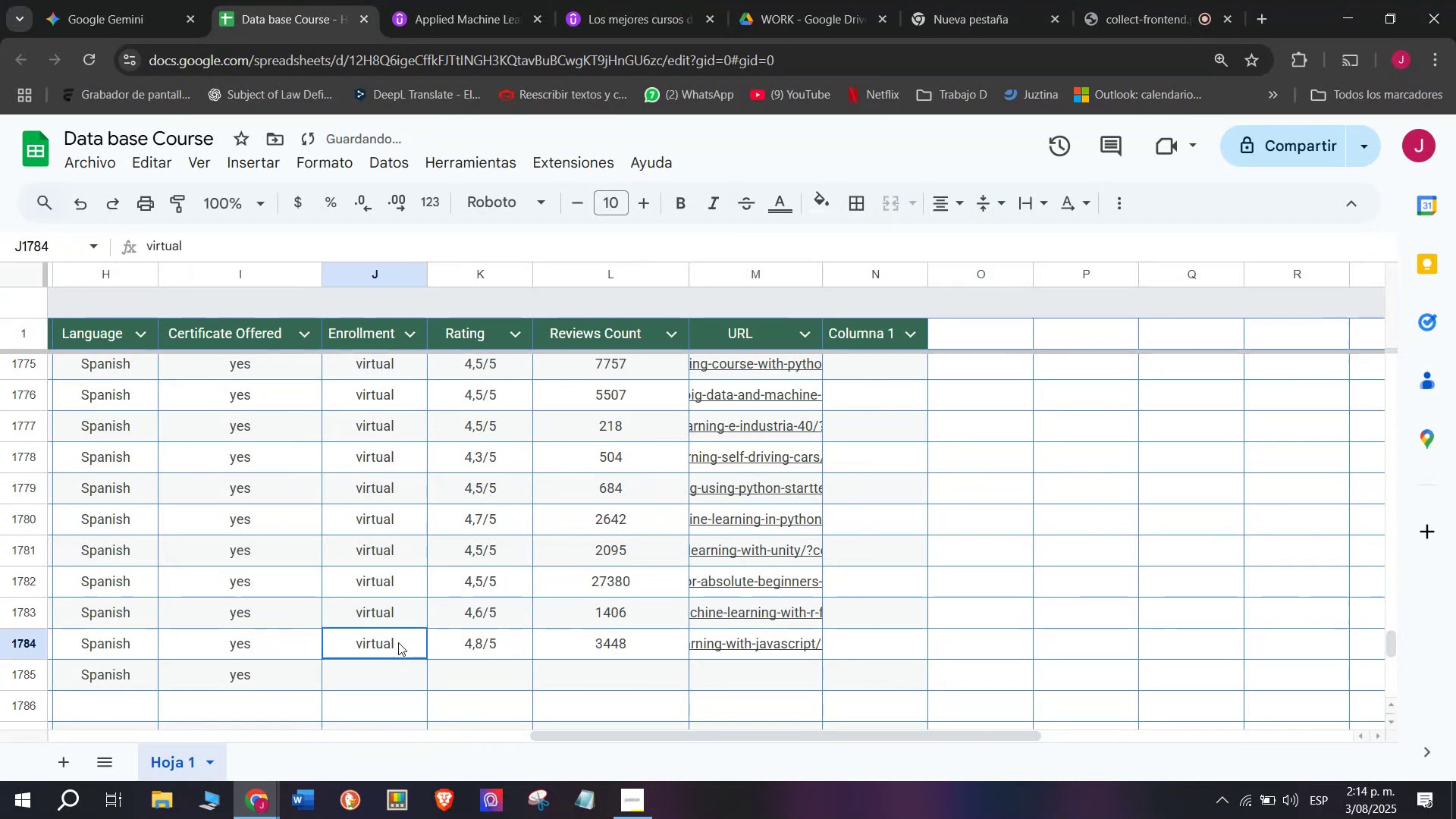 
key(Control+ControlLeft)
 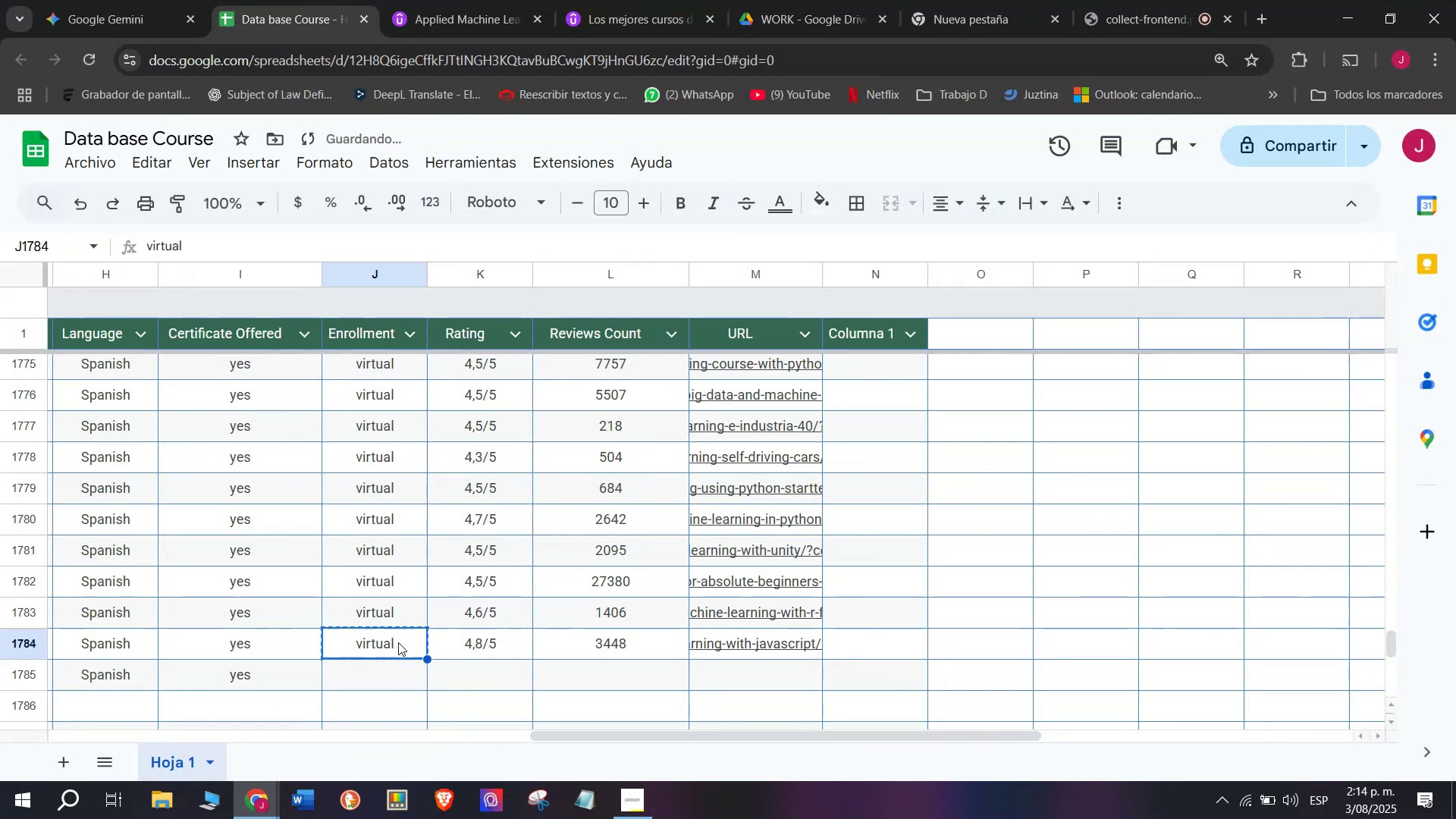 
key(Control+C)
 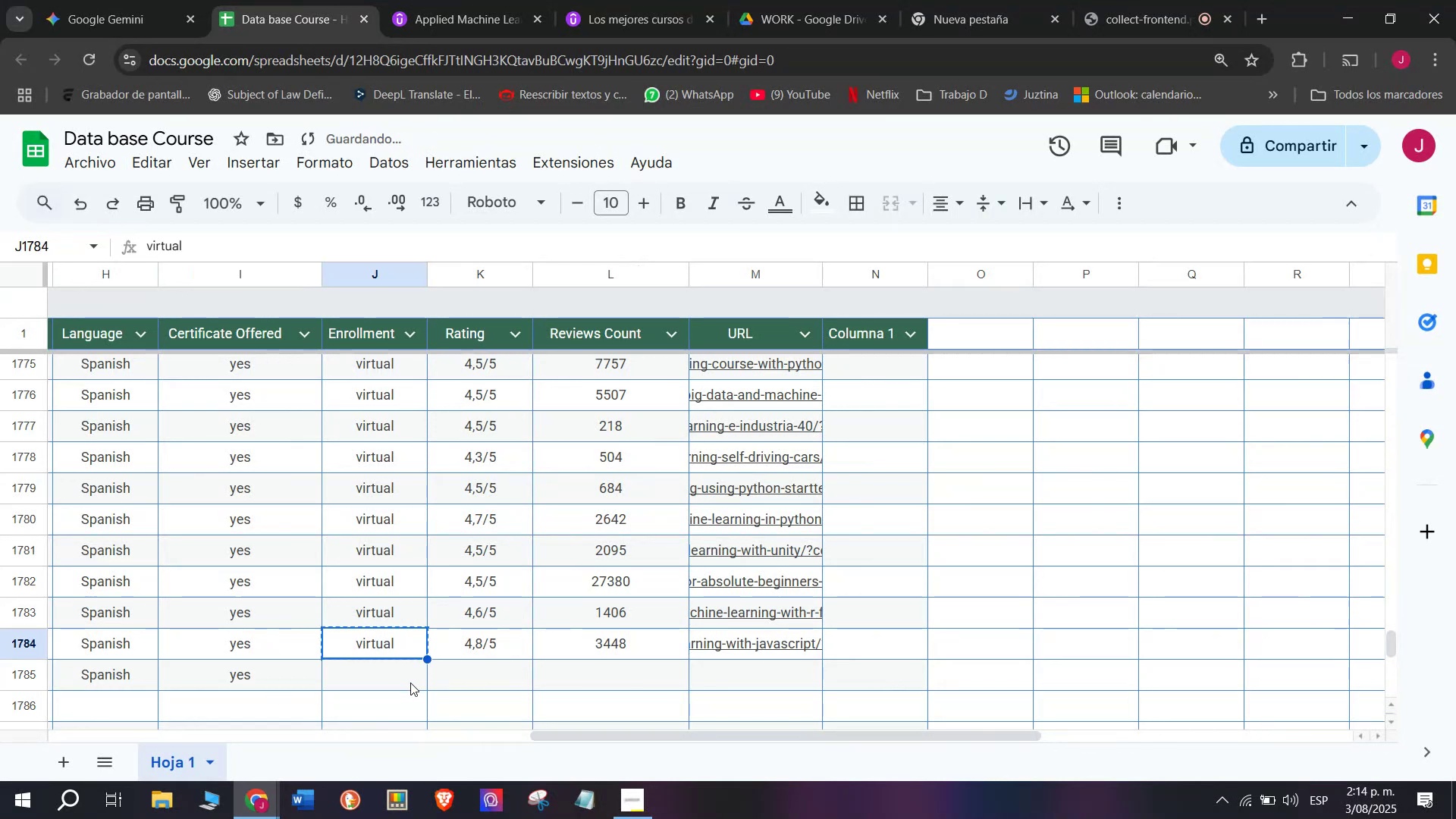 
key(Control+ControlLeft)
 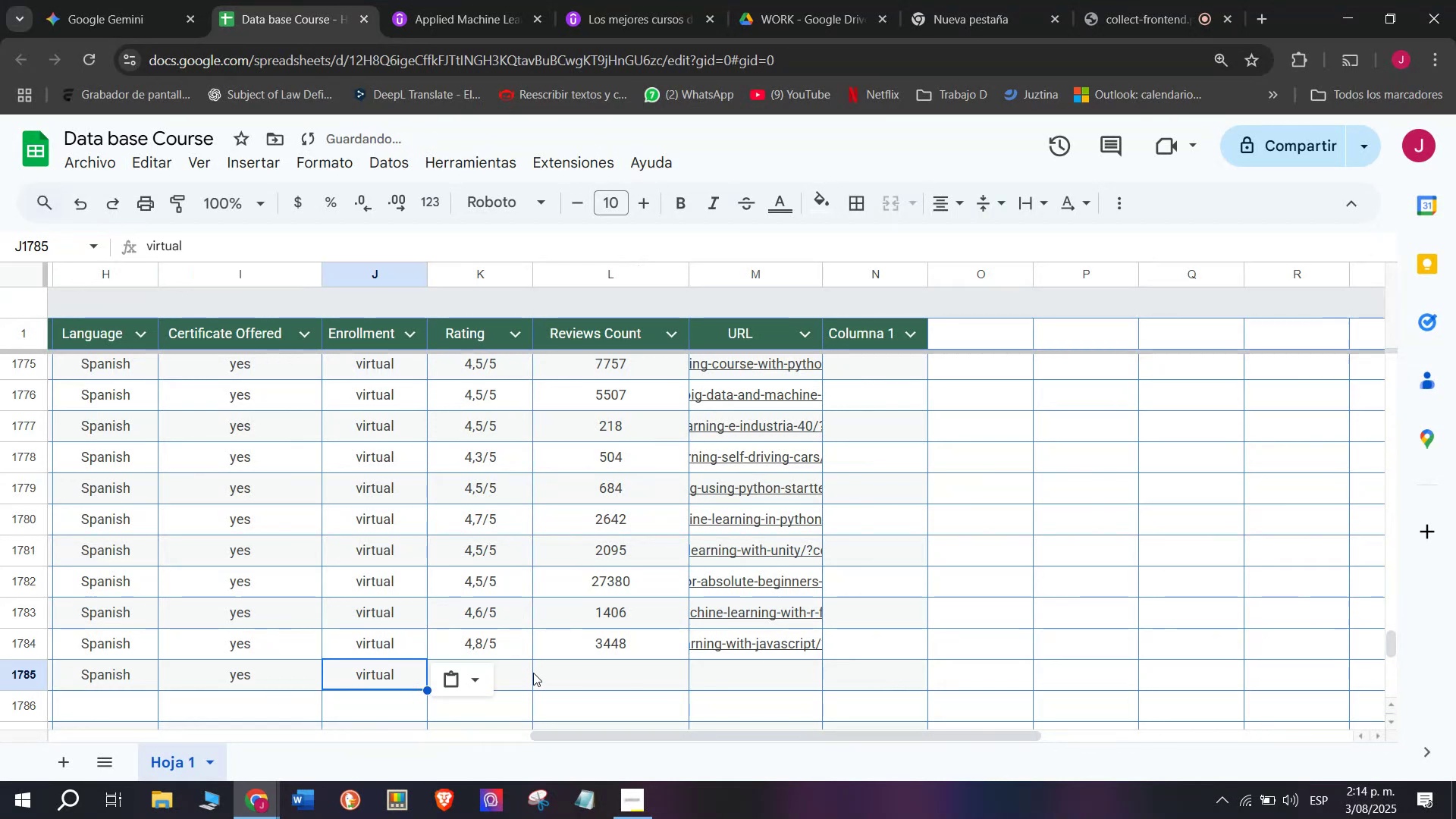 
key(Z)
 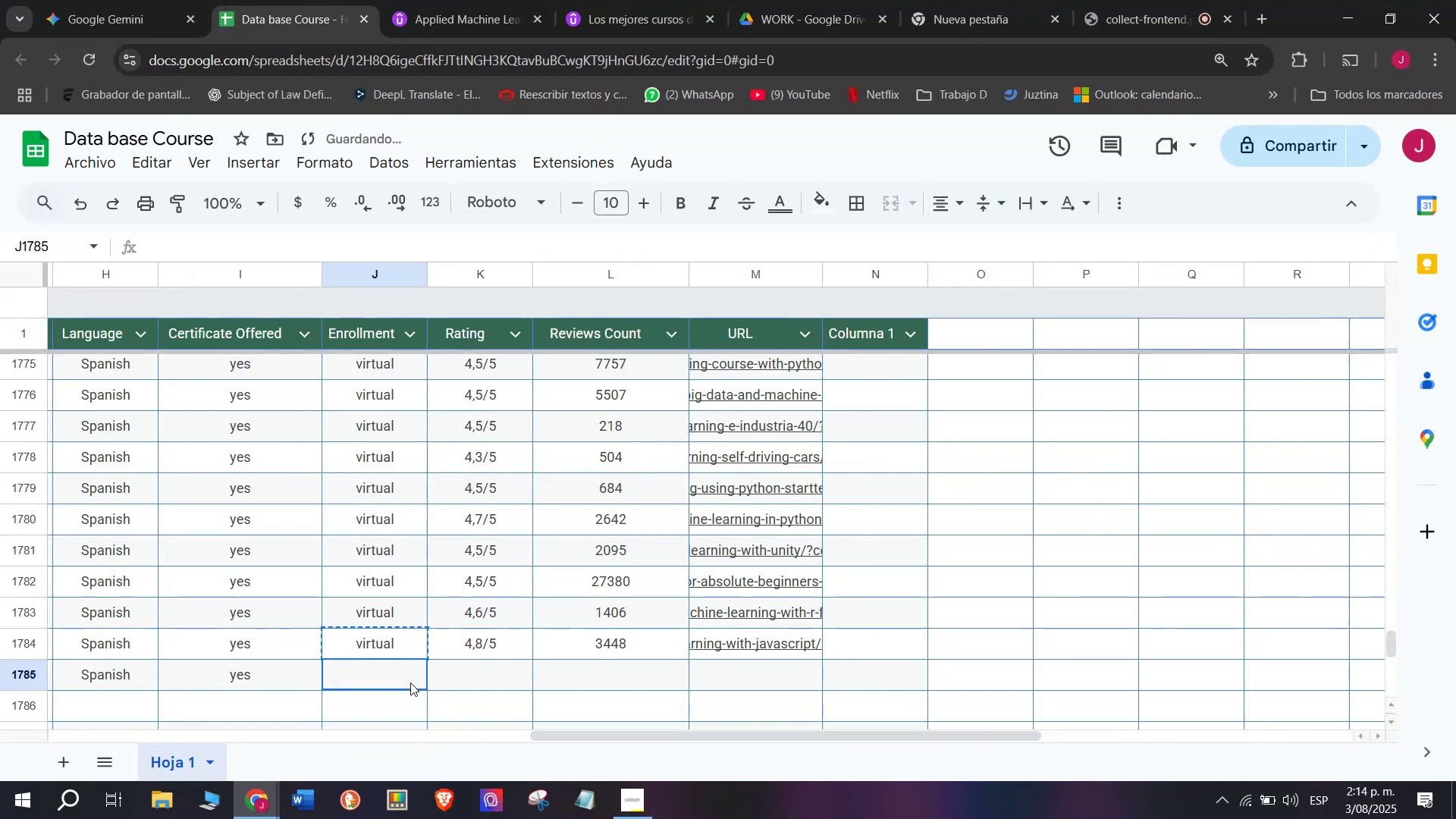 
key(Control+V)
 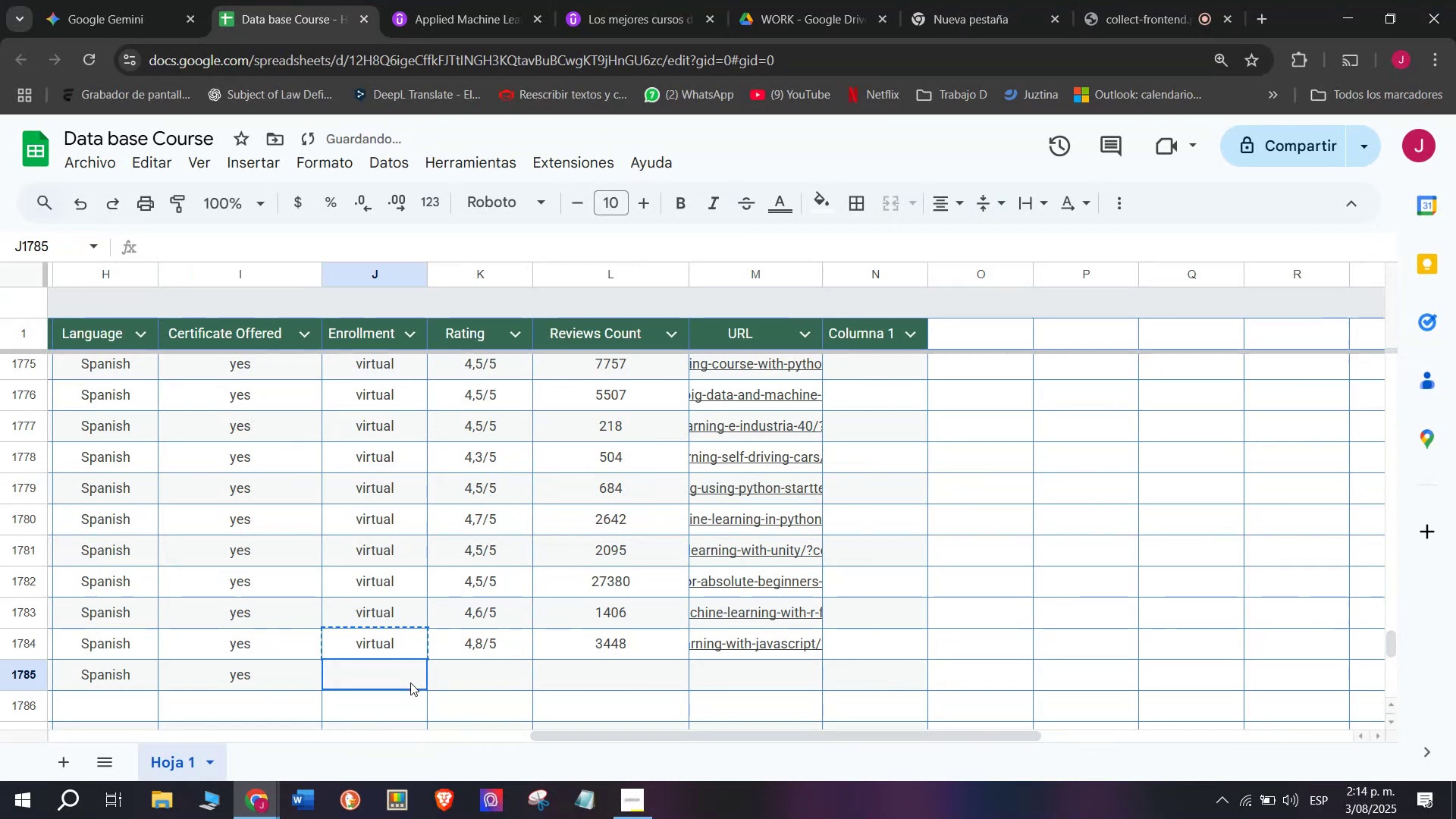 
double_click([410, 682])
 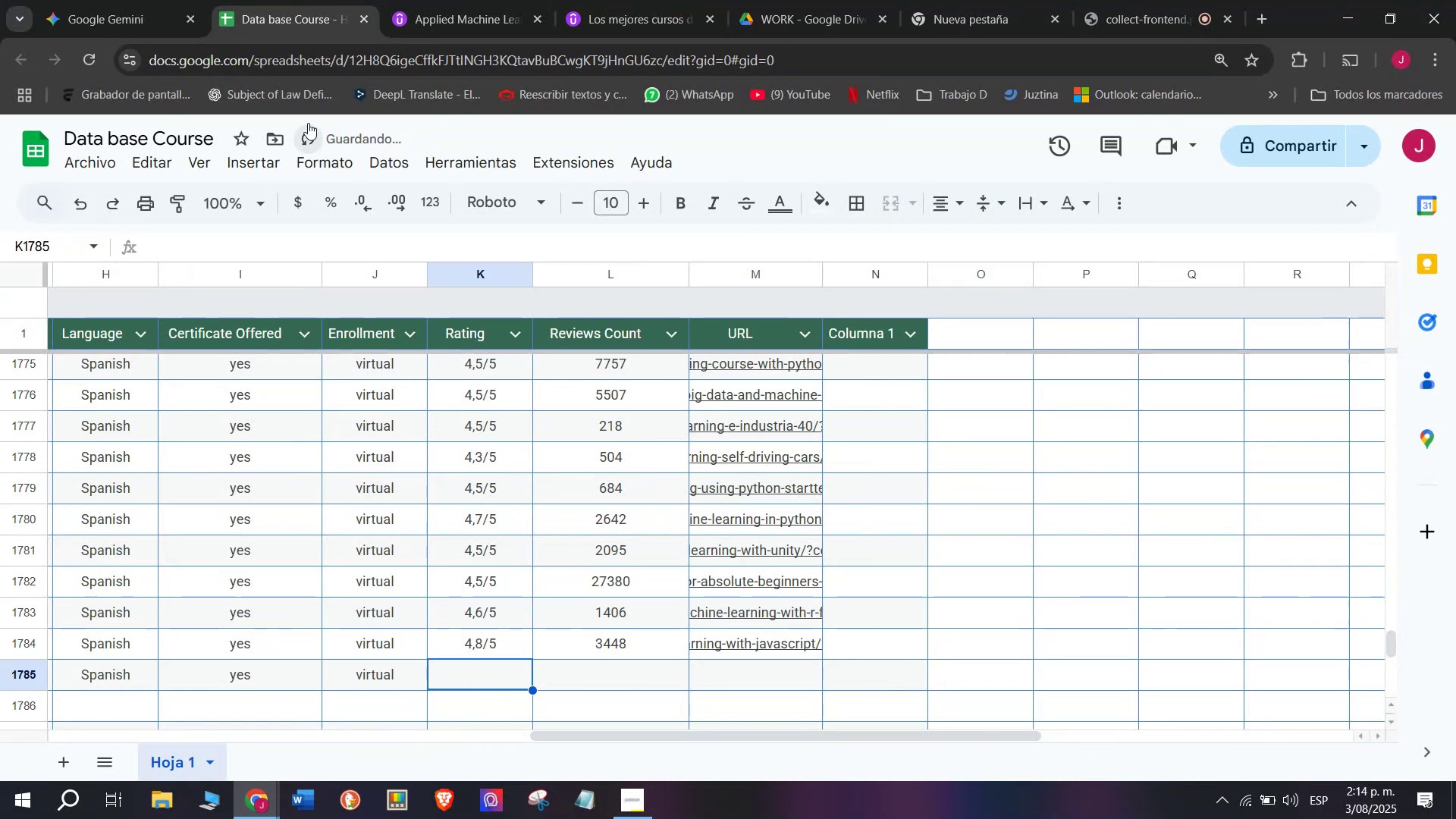 
left_click([441, 0])
 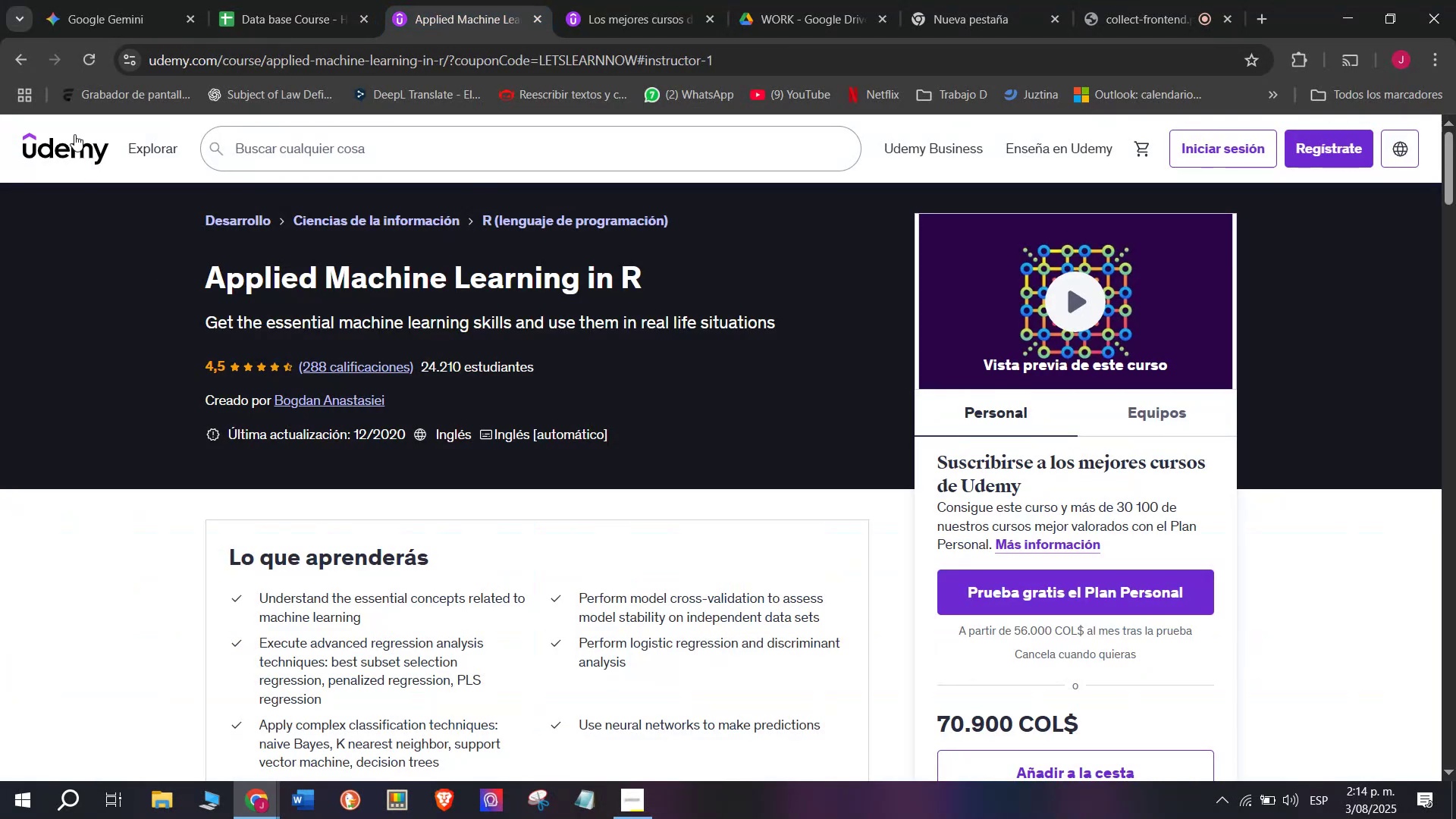 
left_click([221, 0])
 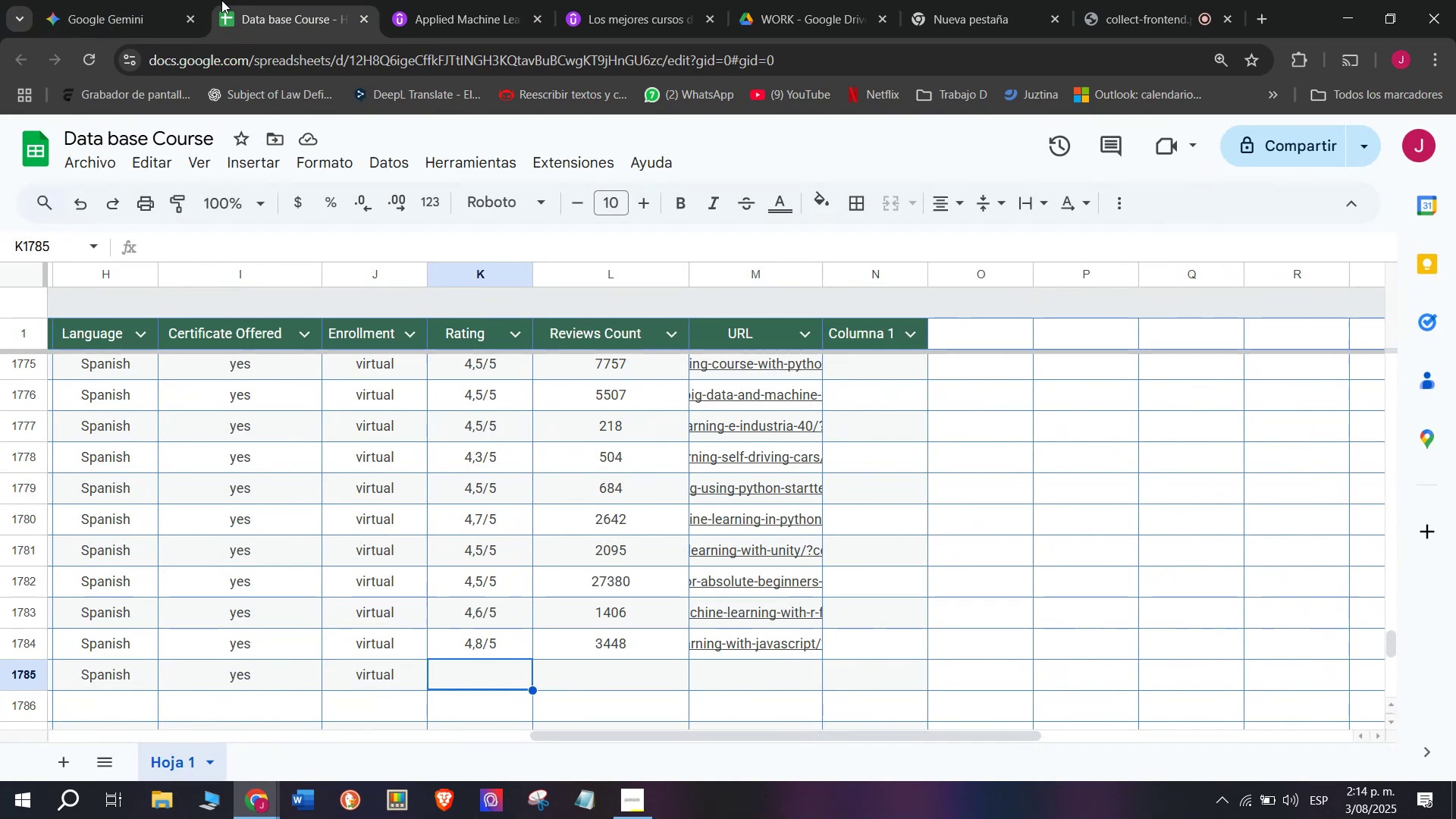 
wait(9.23)
 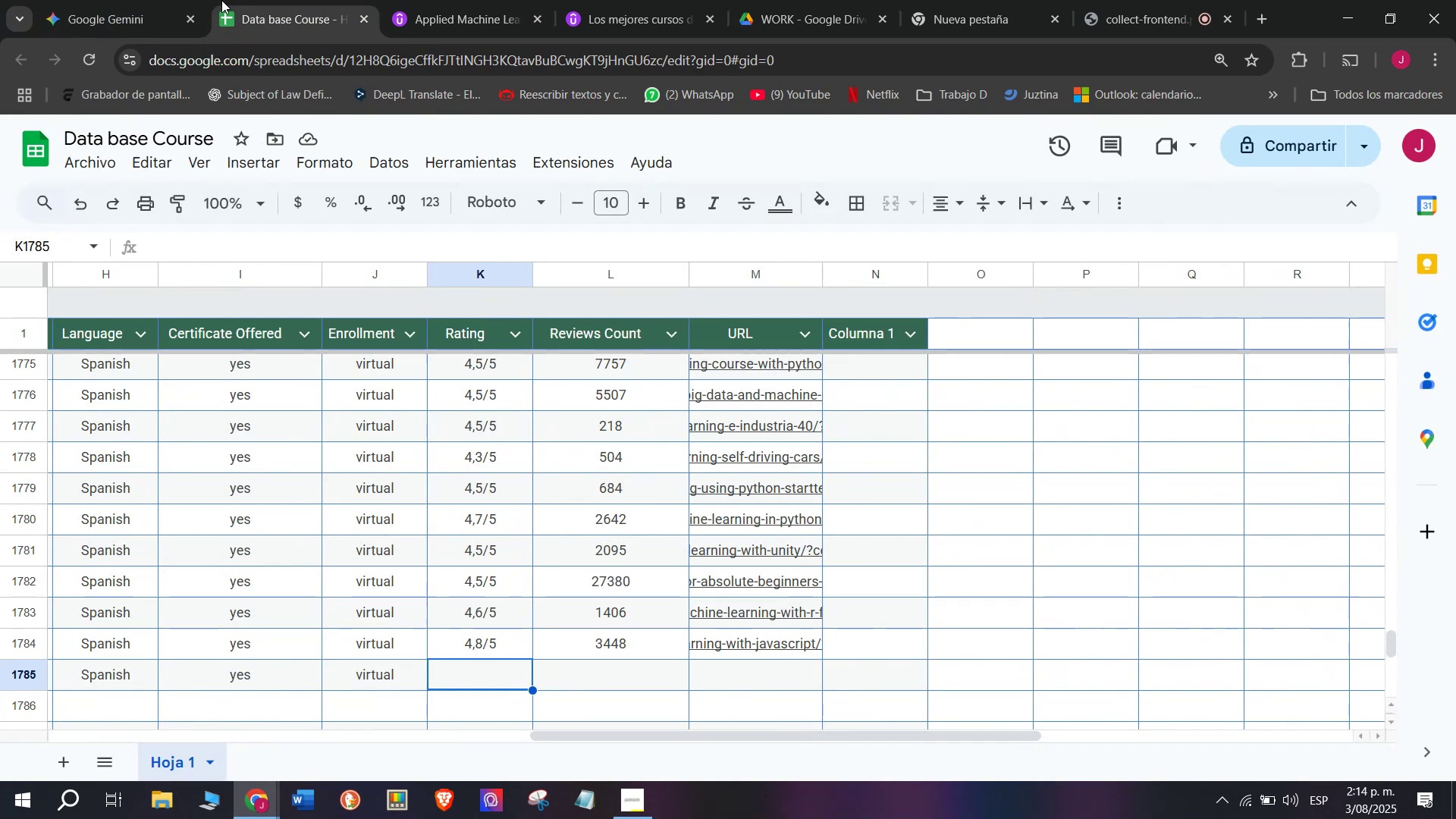 
left_click([406, 0])
 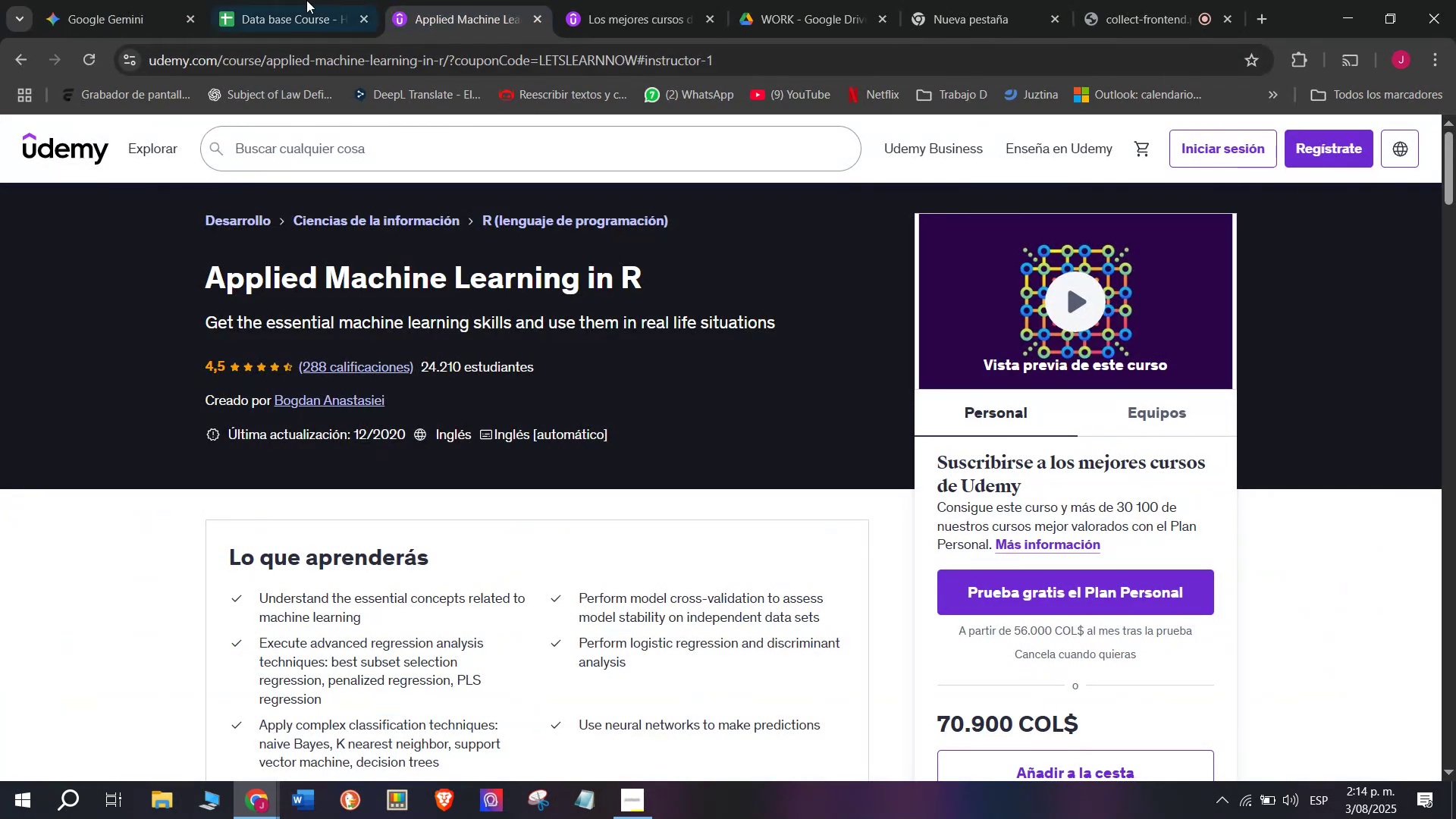 
left_click([304, 0])
 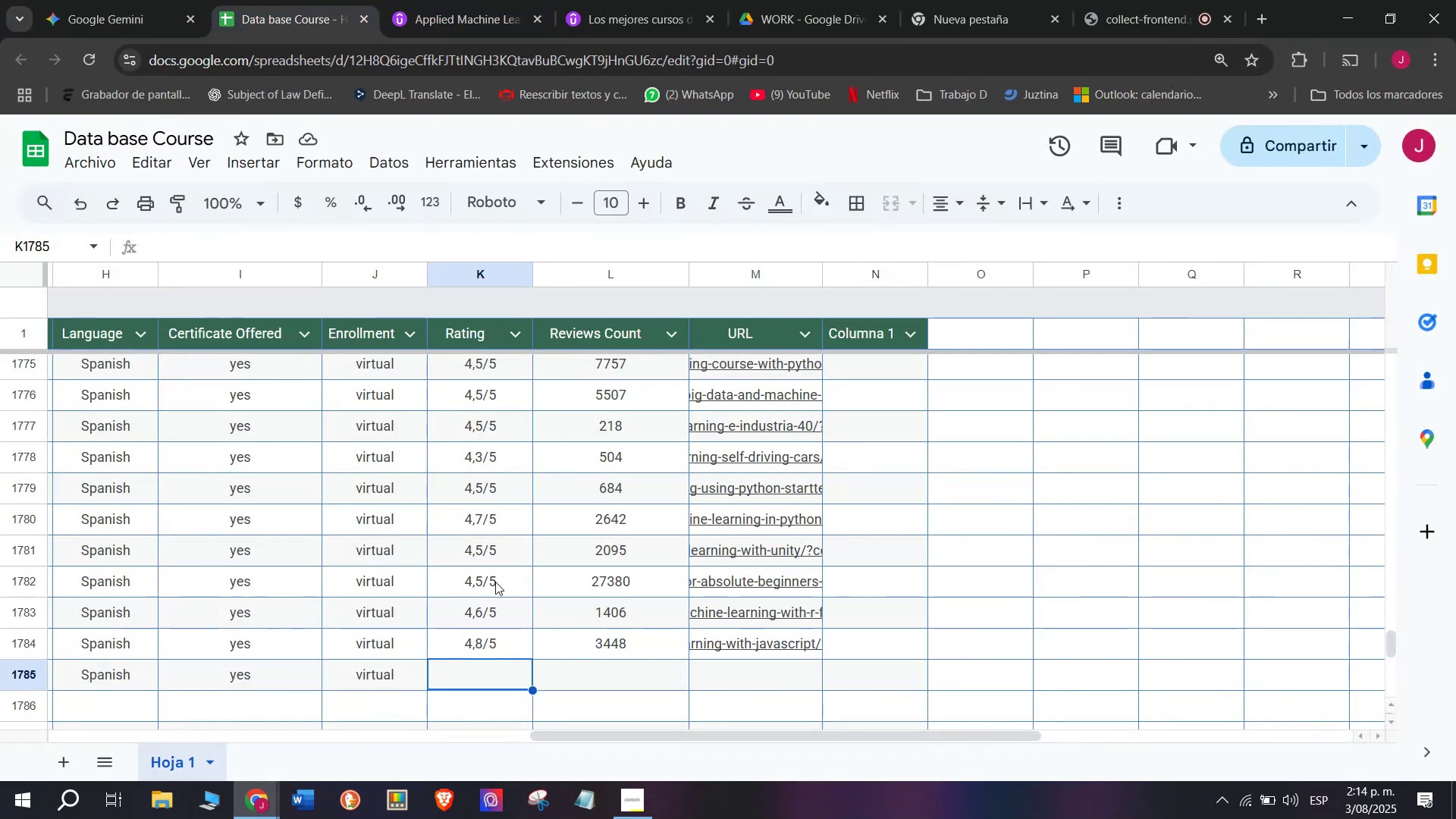 
left_click([495, 582])
 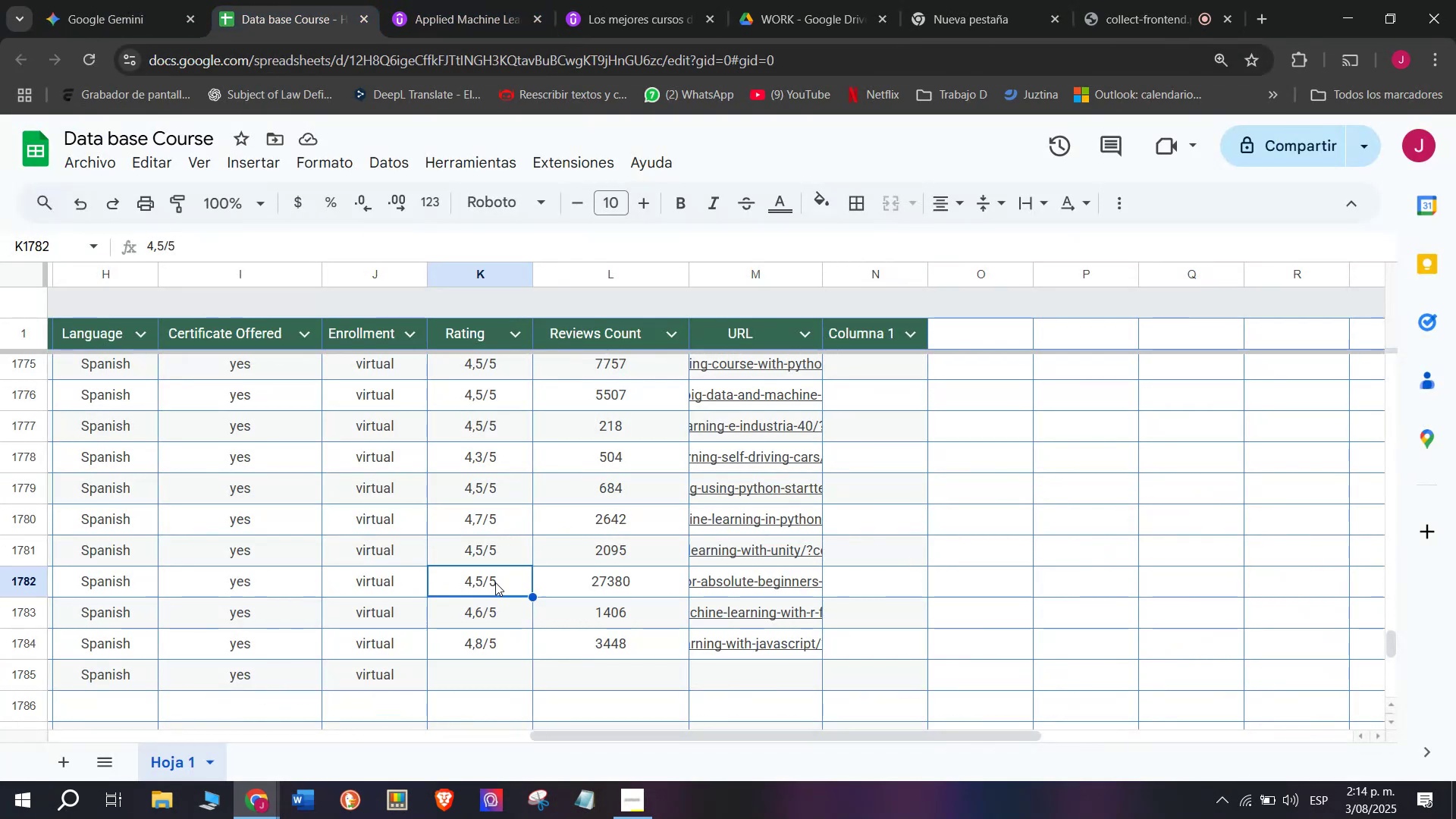 
key(Break)
 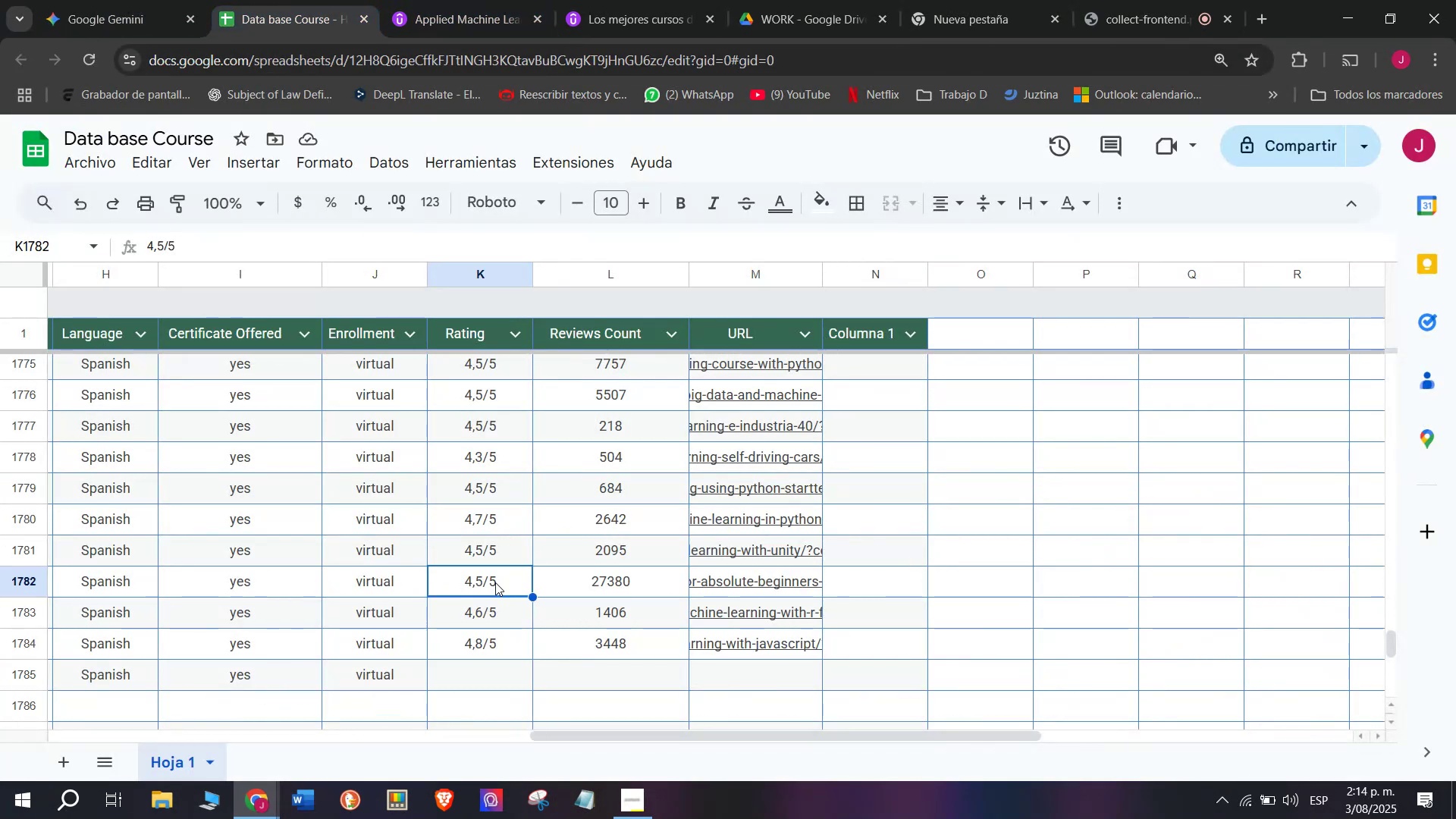 
key(Control+ControlLeft)
 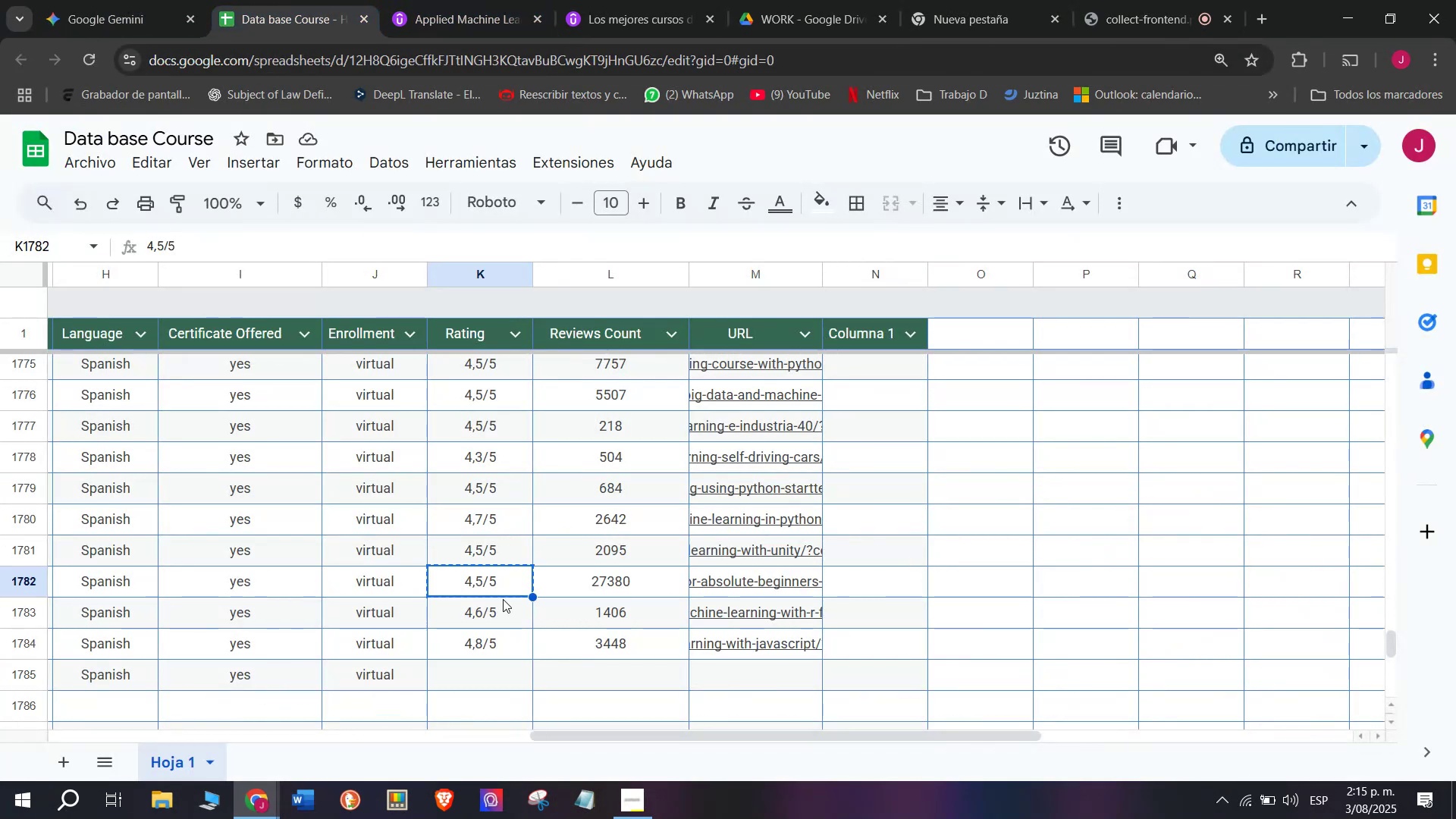 
key(Control+C)
 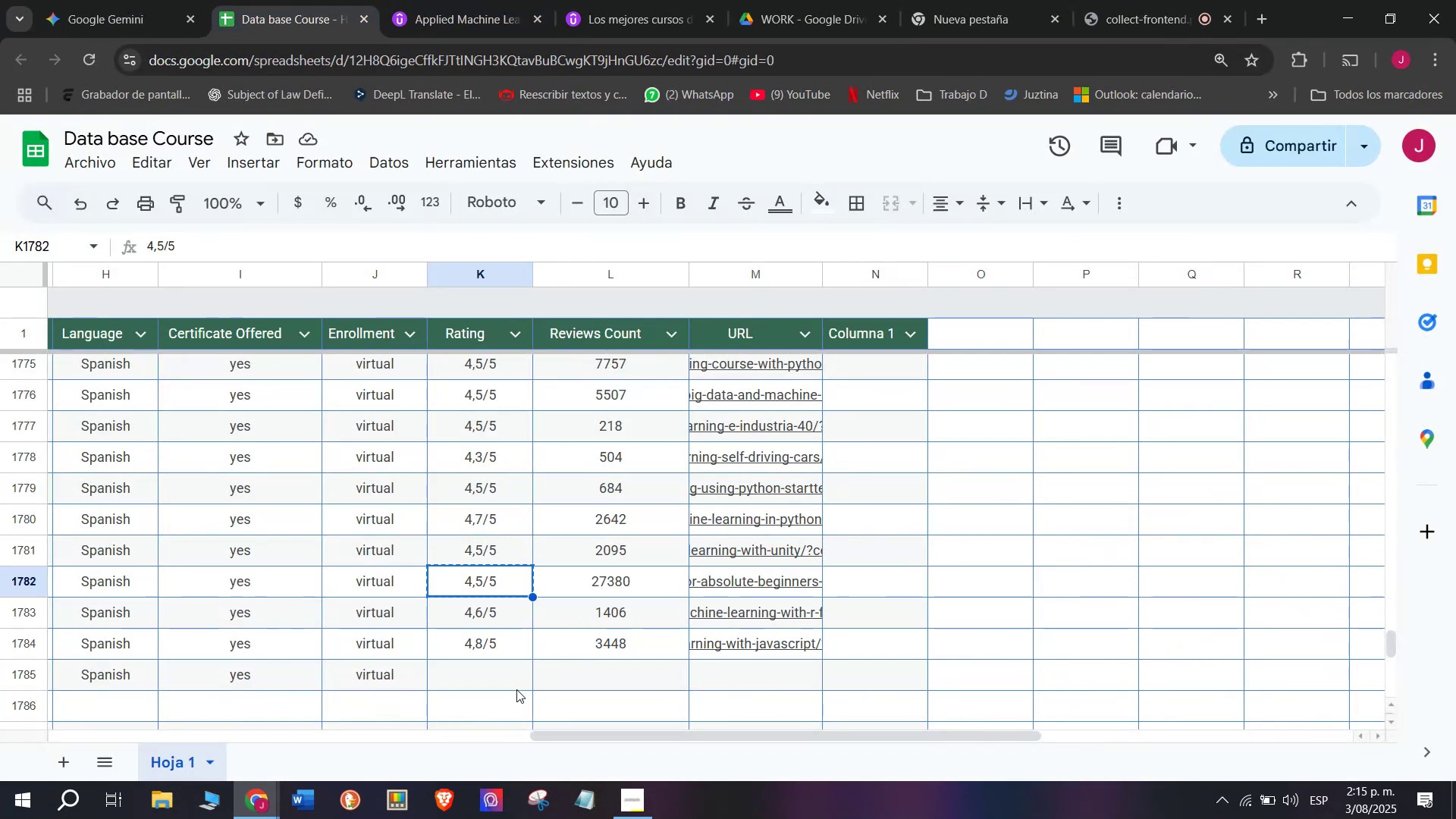 
left_click([516, 689])
 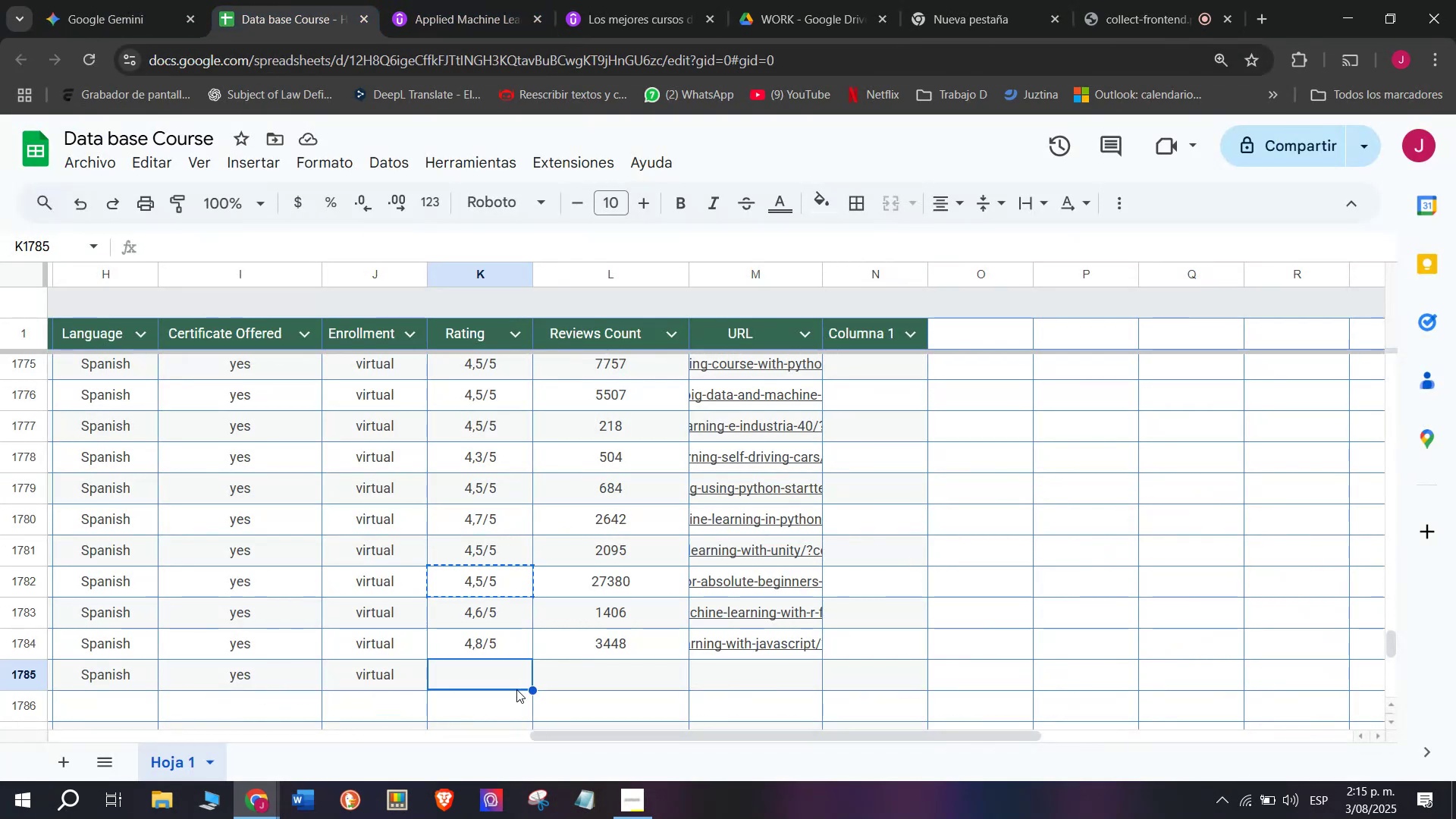 
key(Z)
 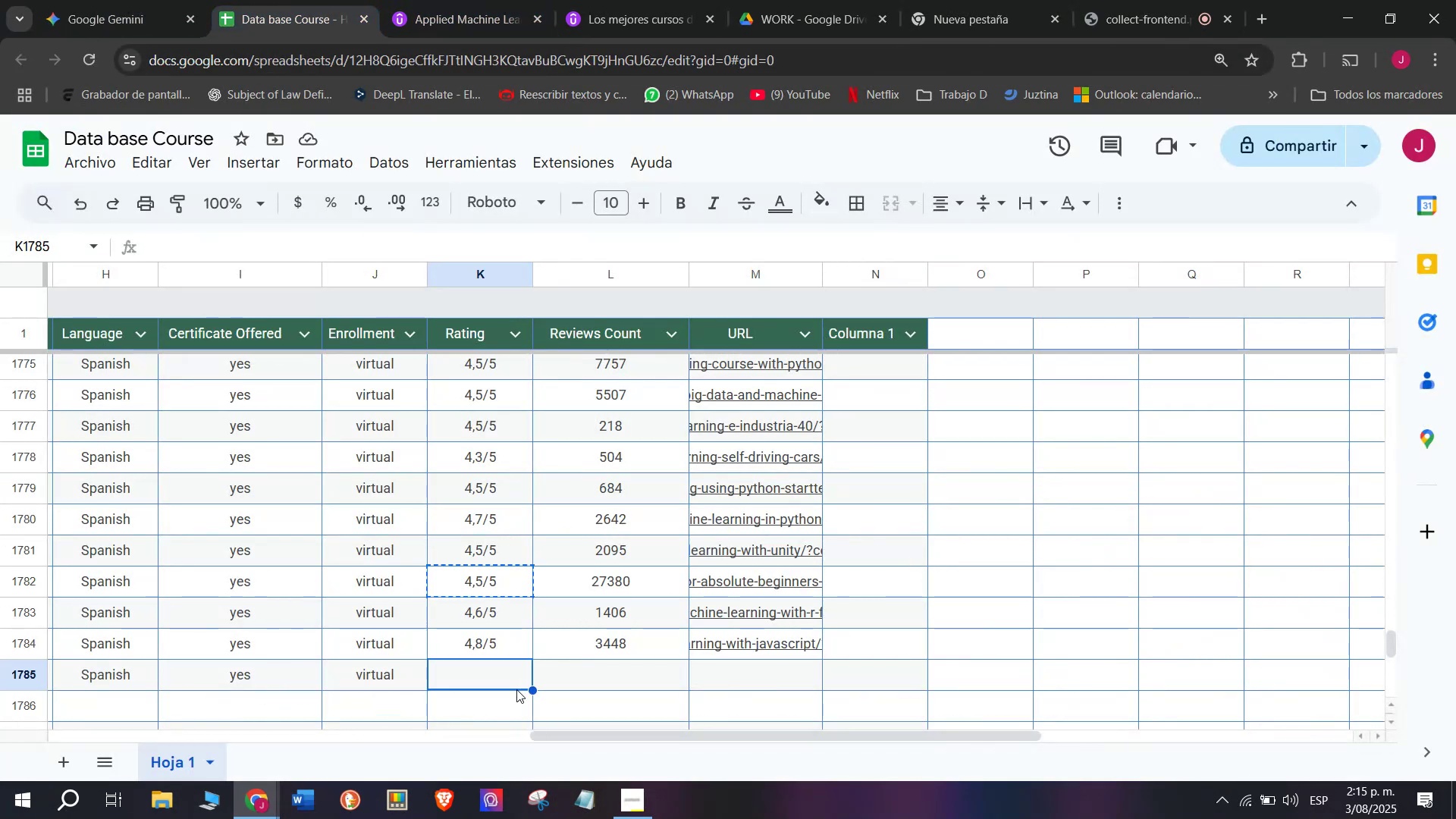 
key(Control+ControlLeft)
 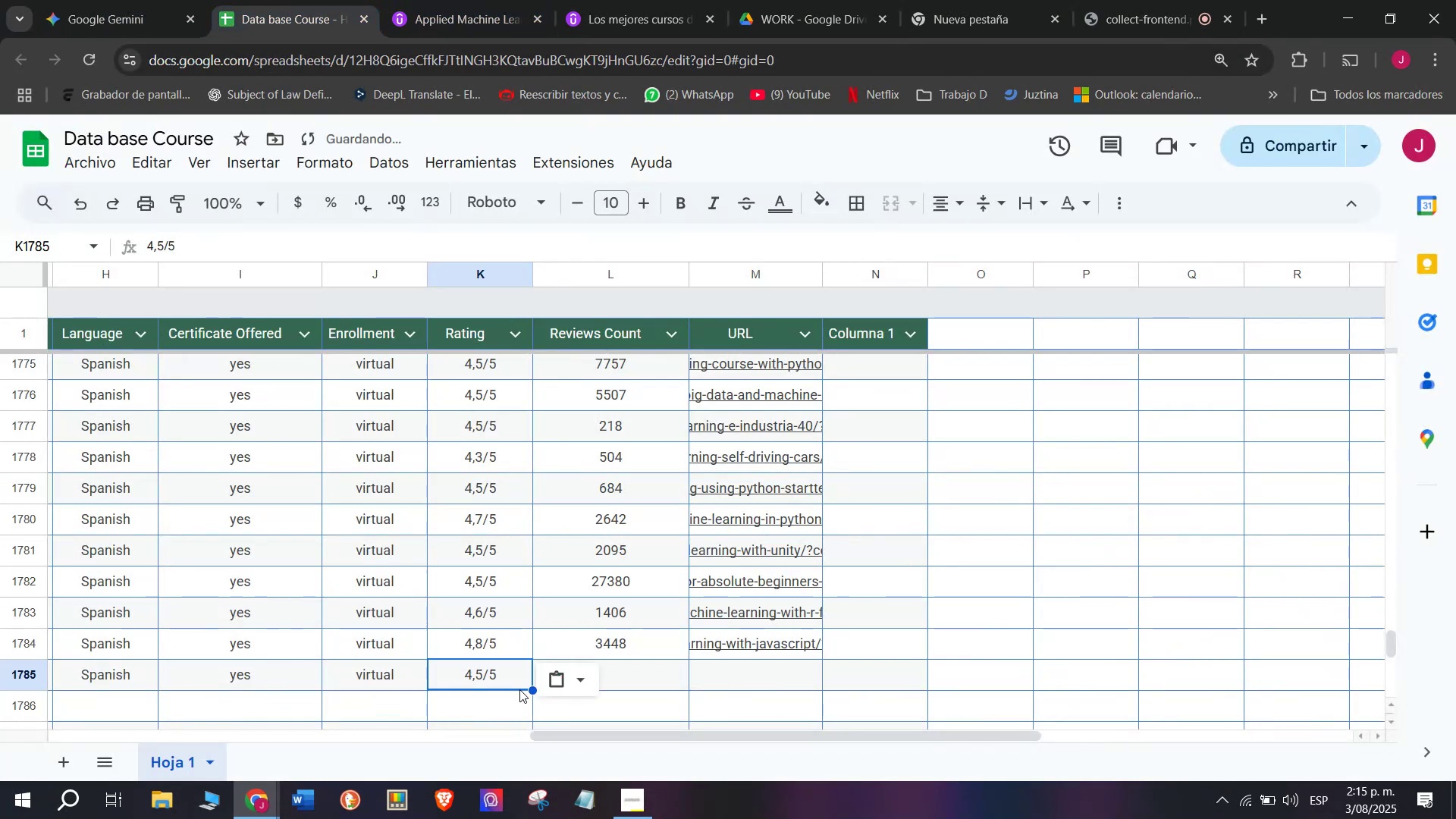 
key(Control+V)
 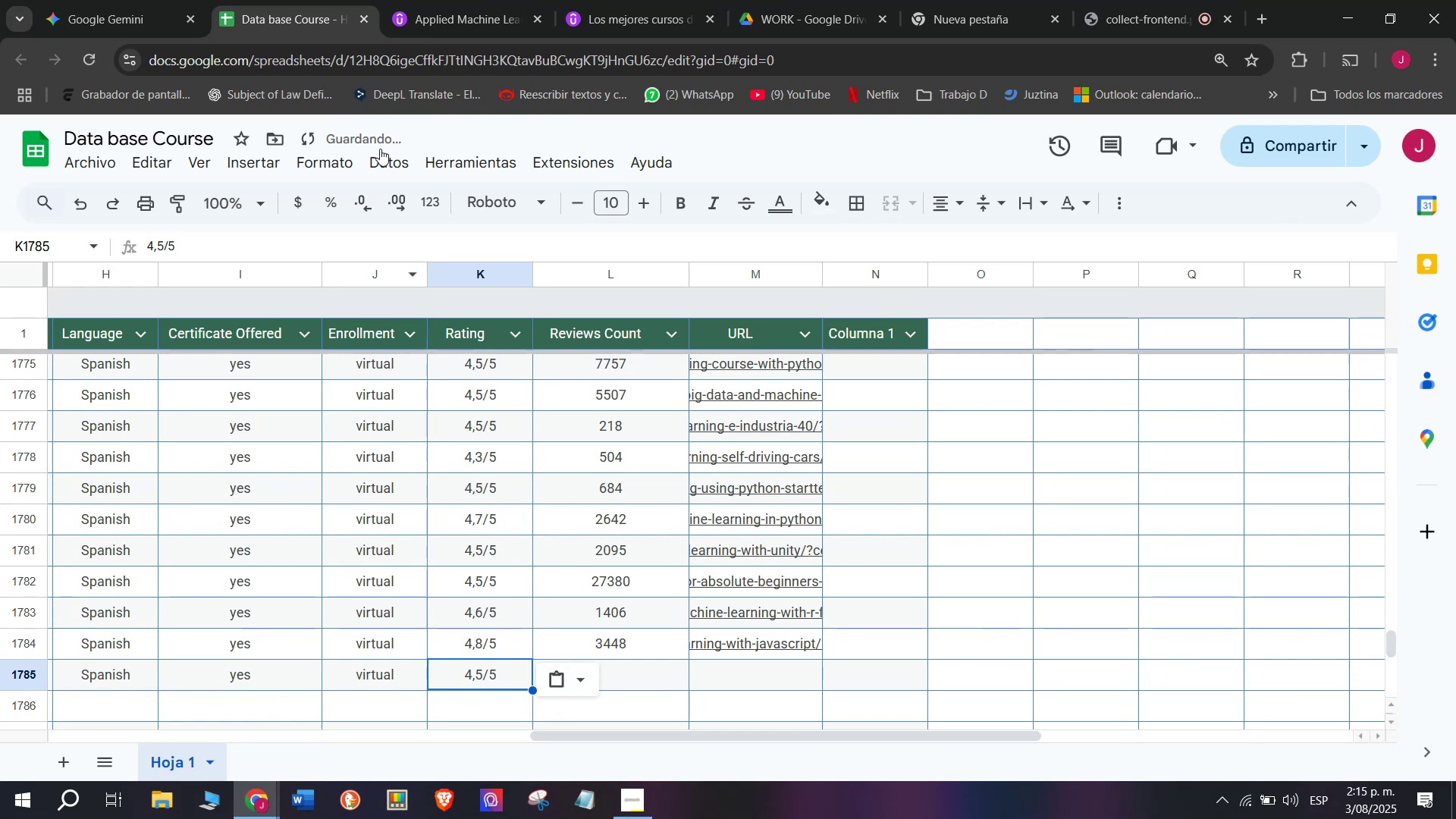 
left_click([494, 0])
 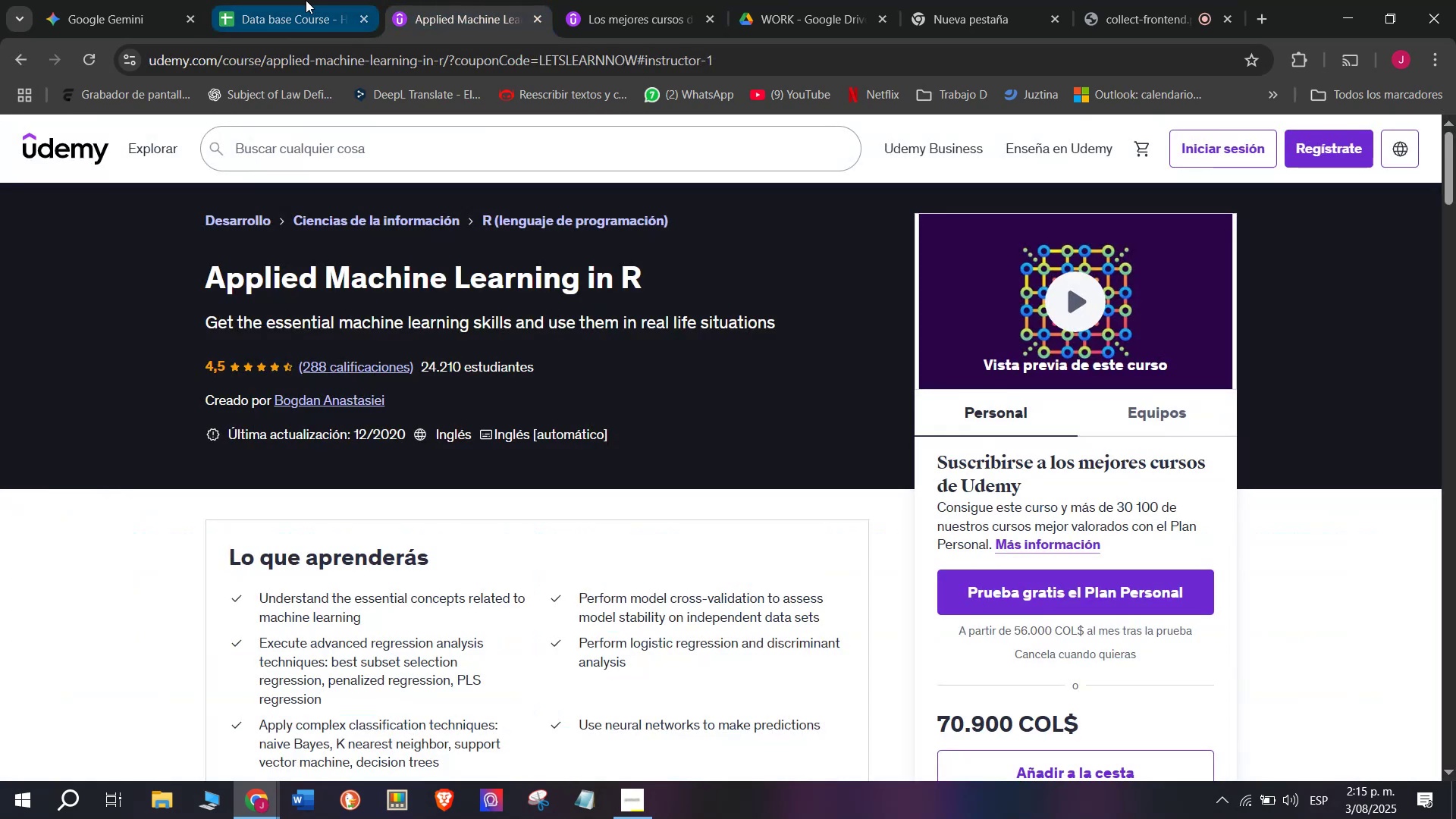 
left_click([306, 0])
 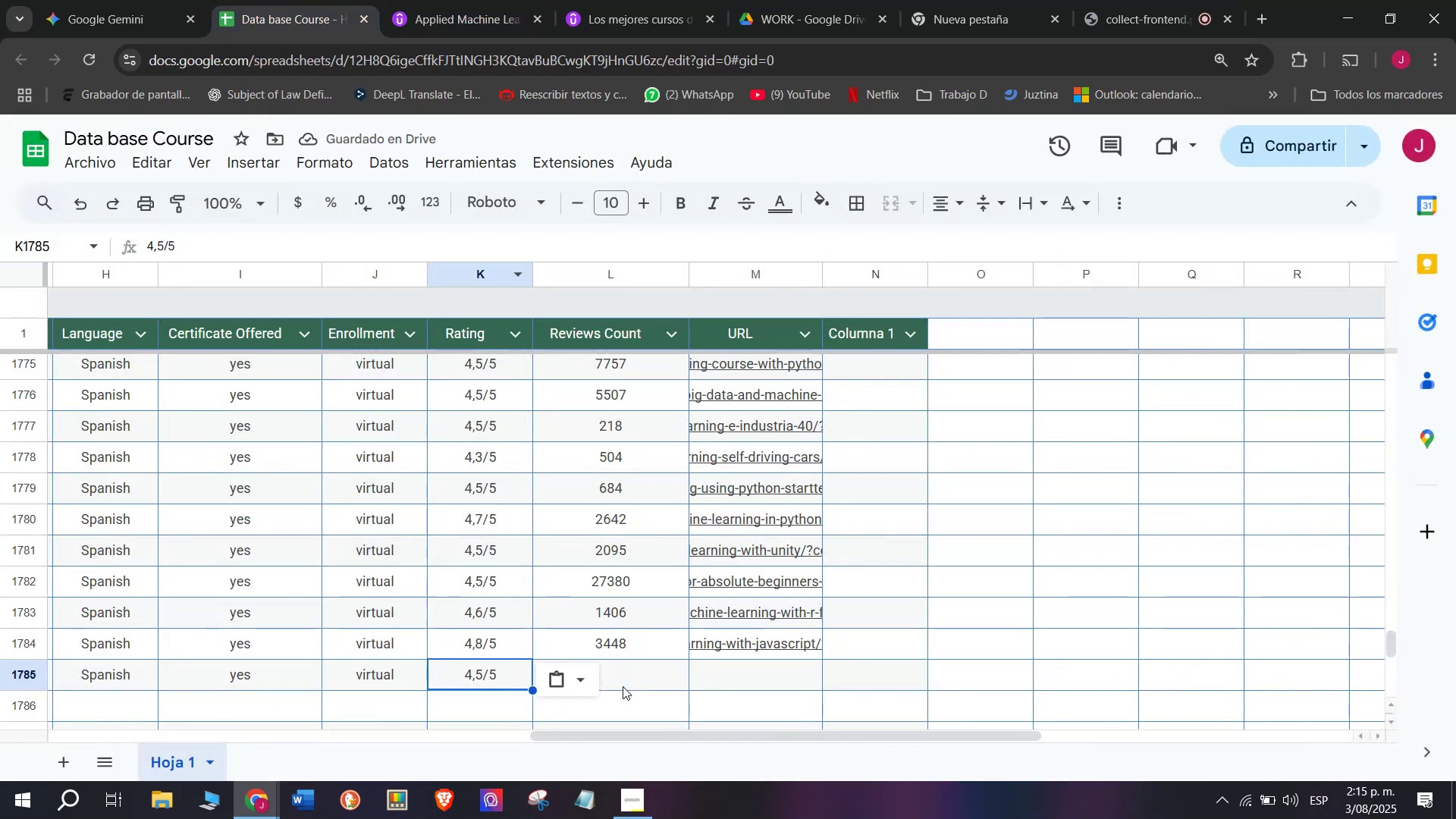 
left_click([623, 686])
 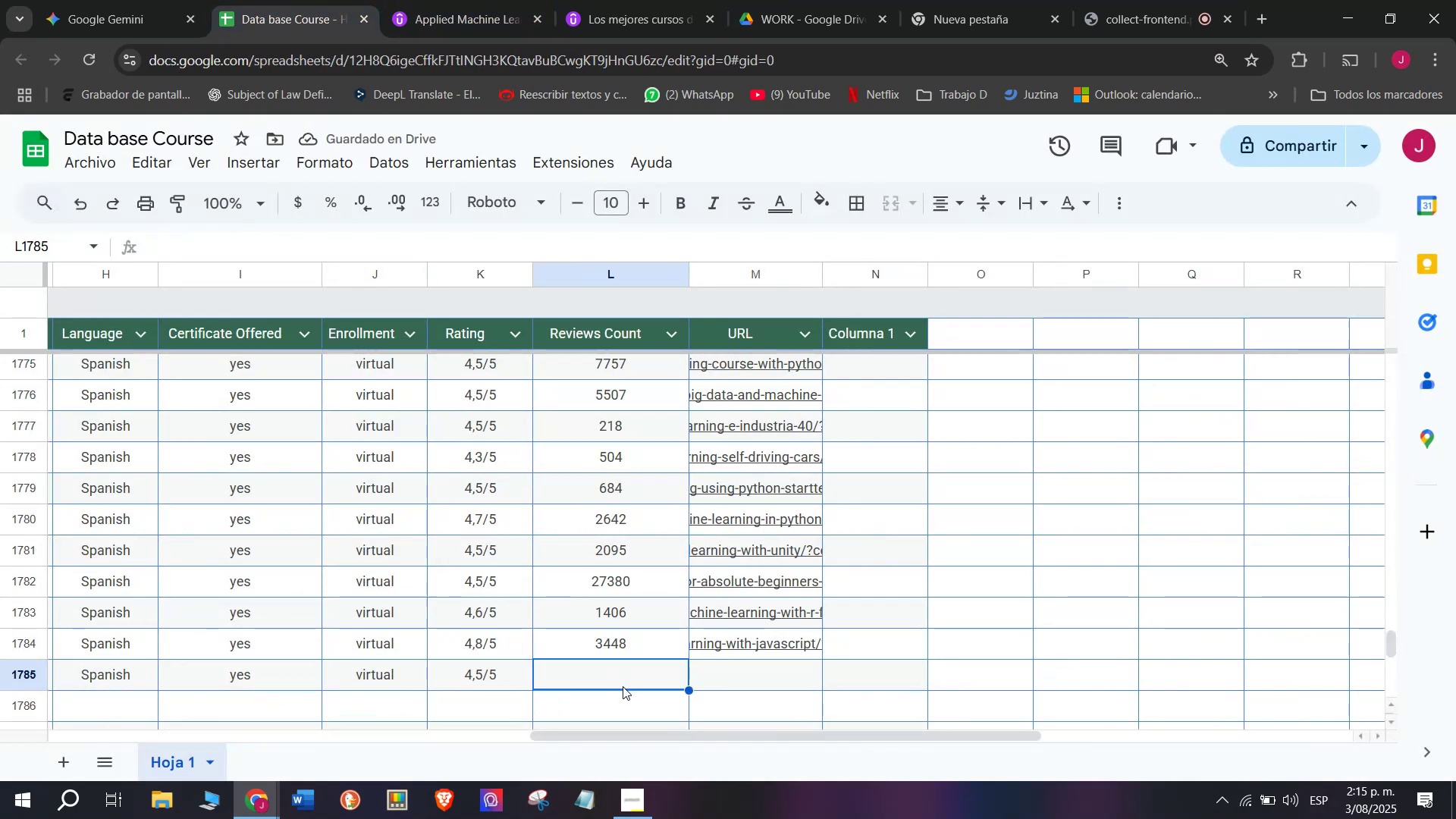 
type(288)
 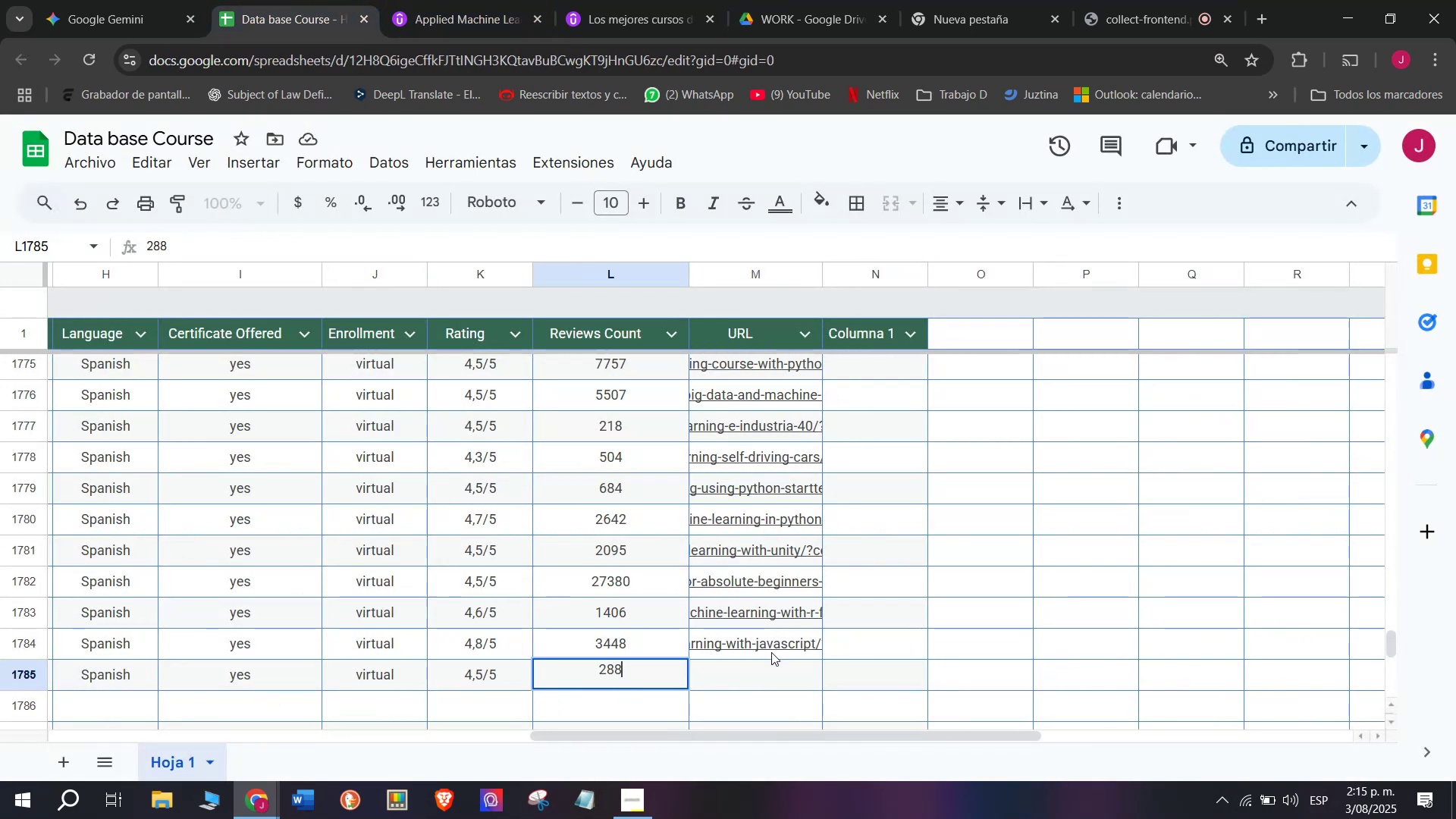 
left_click([781, 673])
 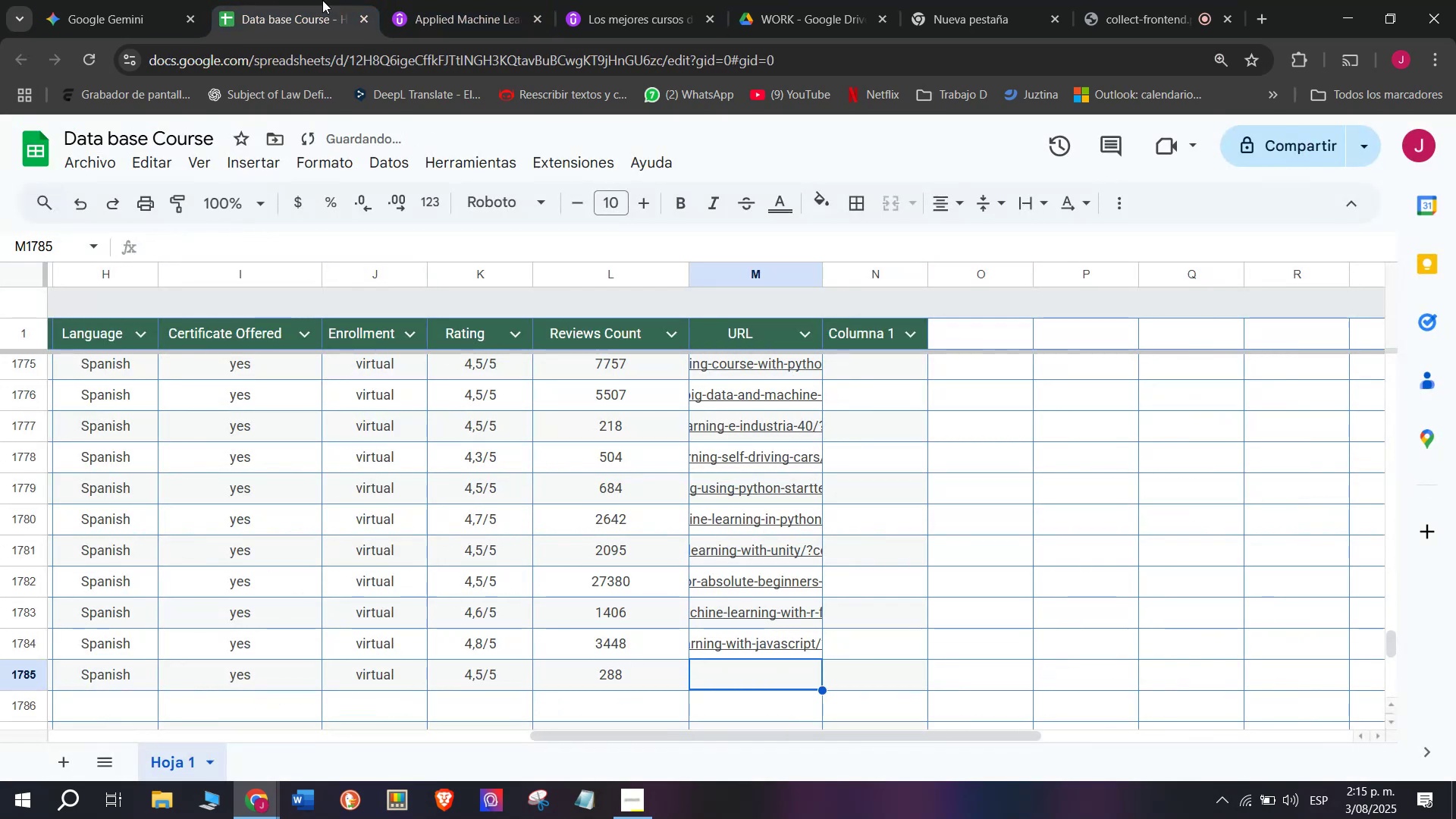 
double_click([463, 45])
 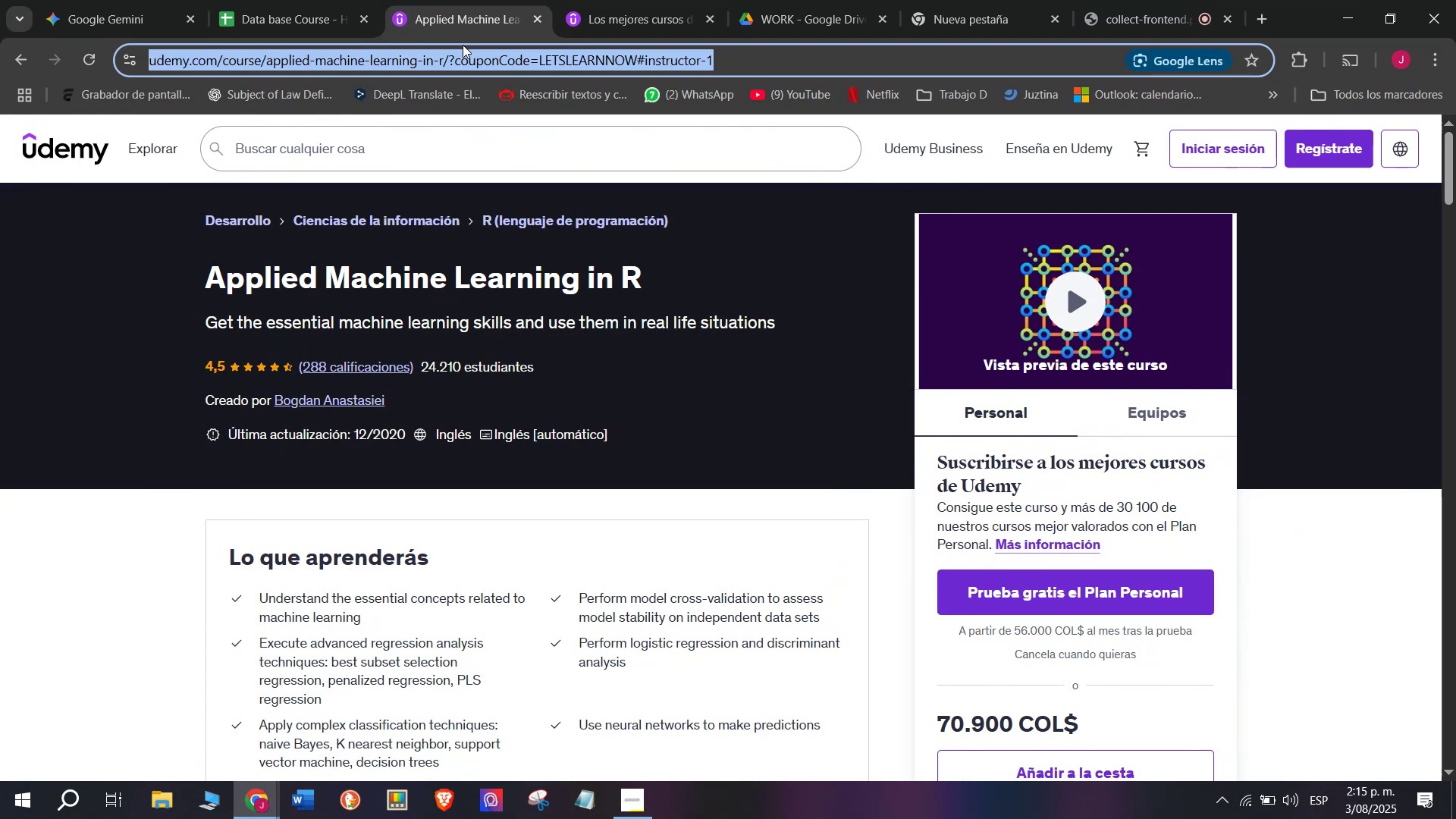 
triple_click([463, 45])
 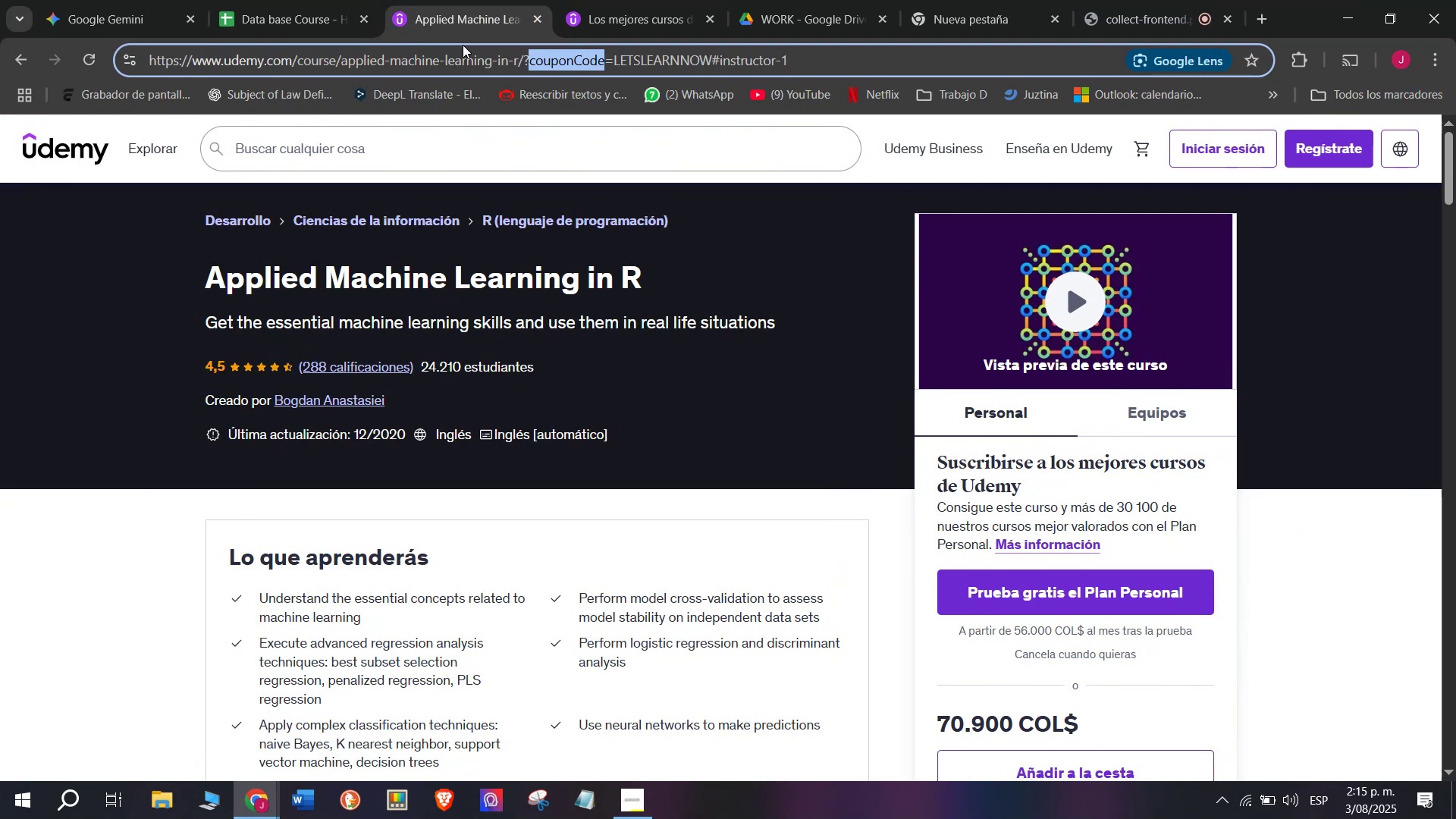 
triple_click([463, 45])
 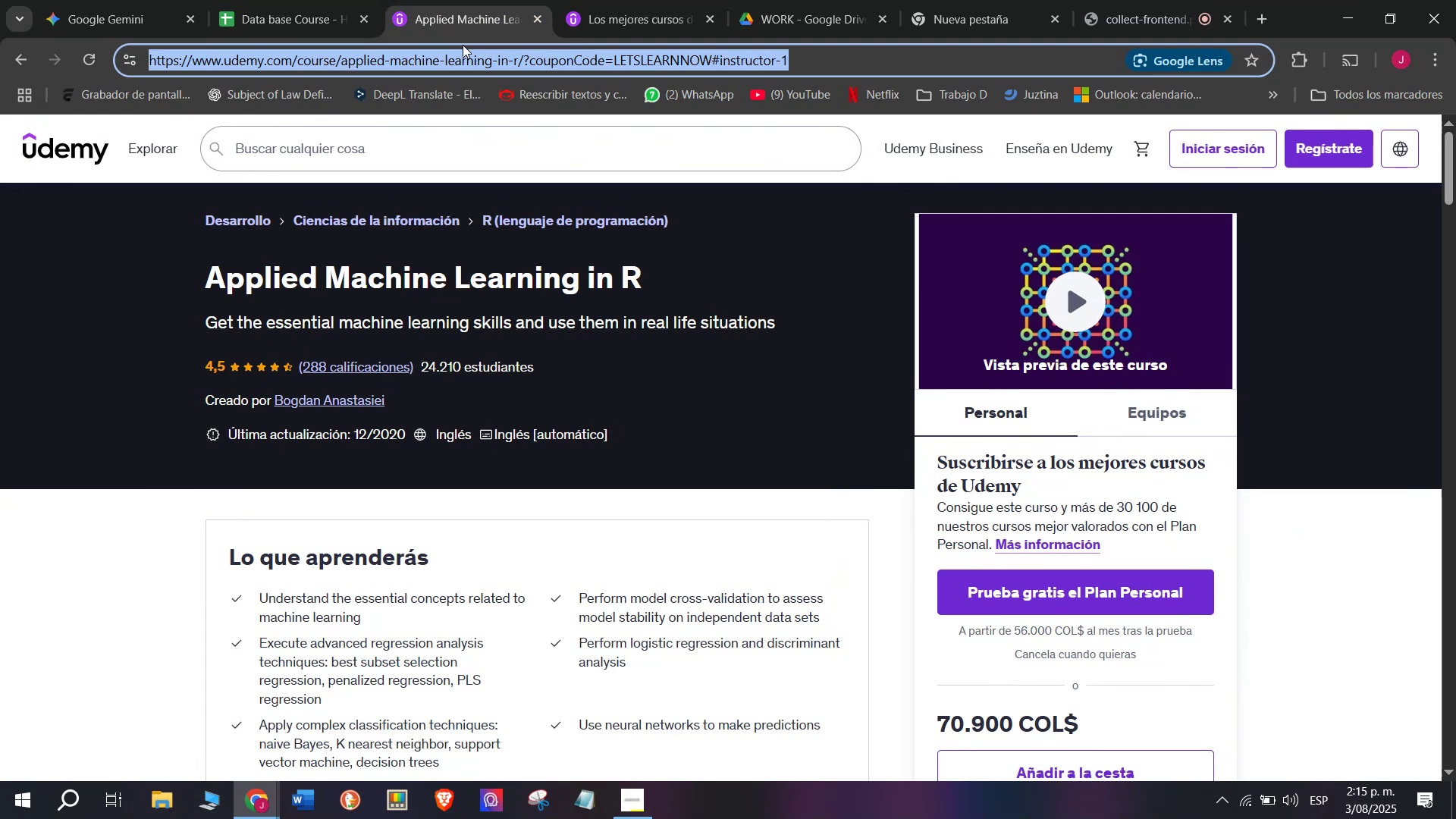 
key(Control+ControlLeft)
 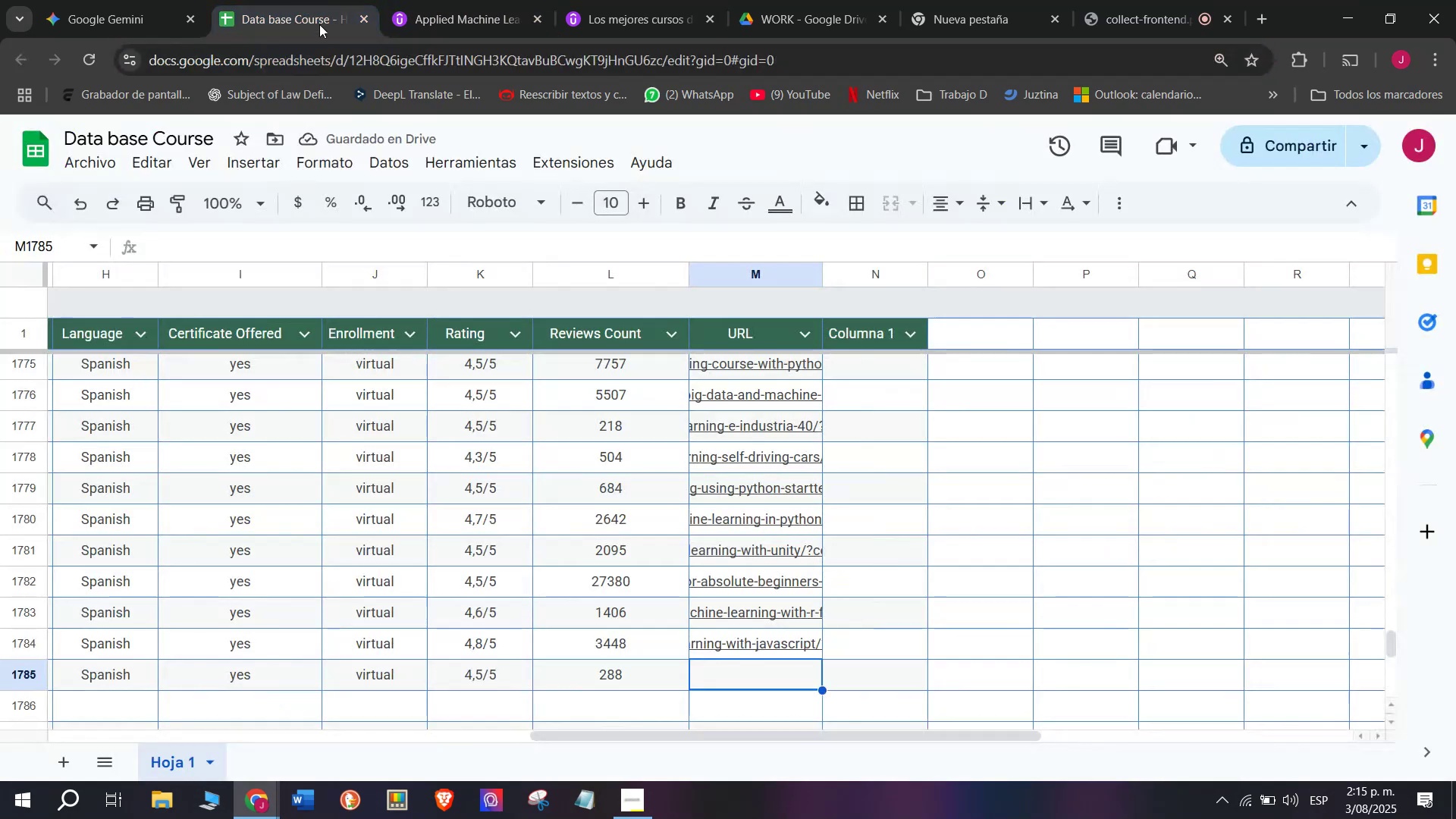 
key(Break)
 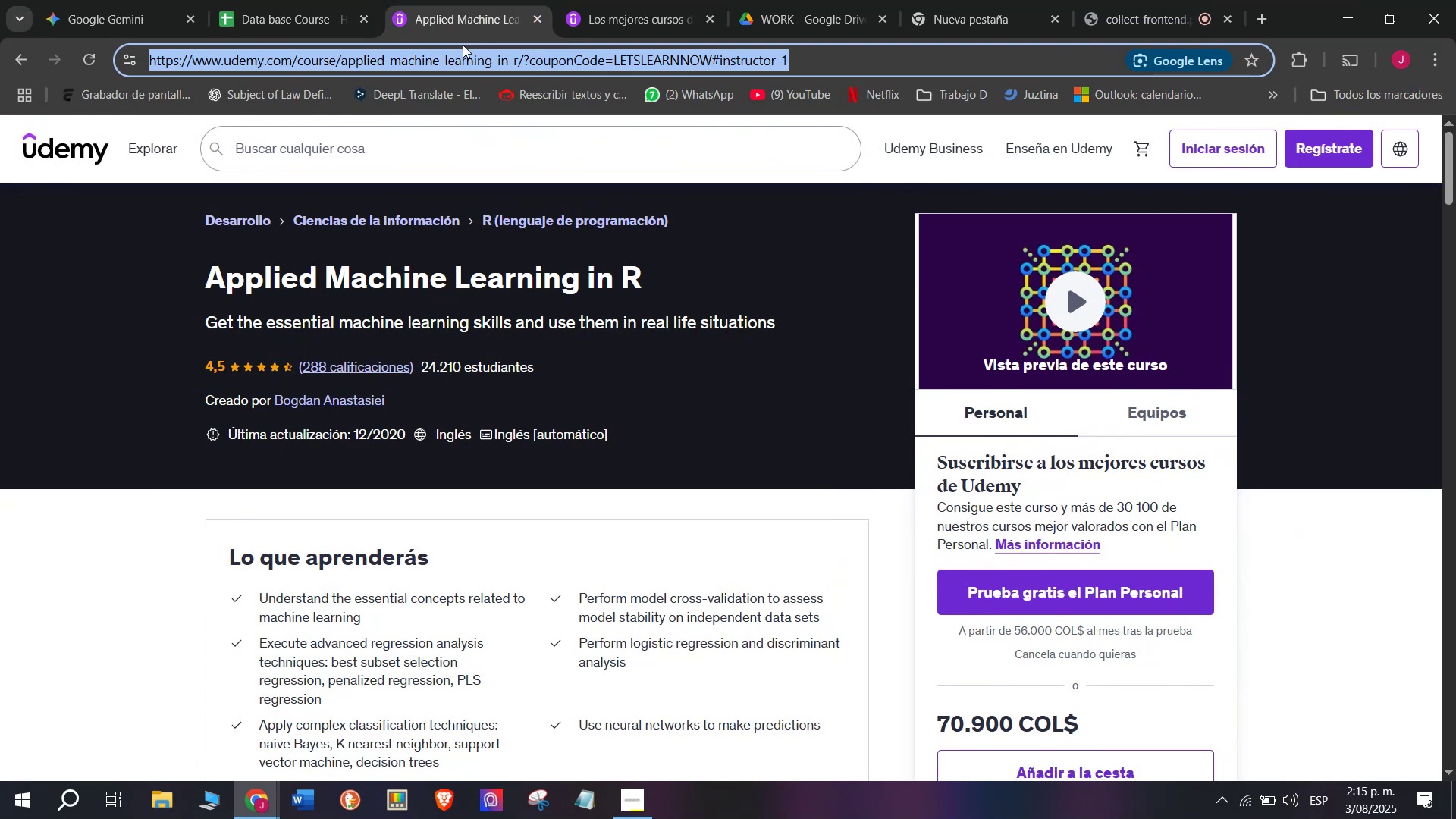 
key(Control+C)
 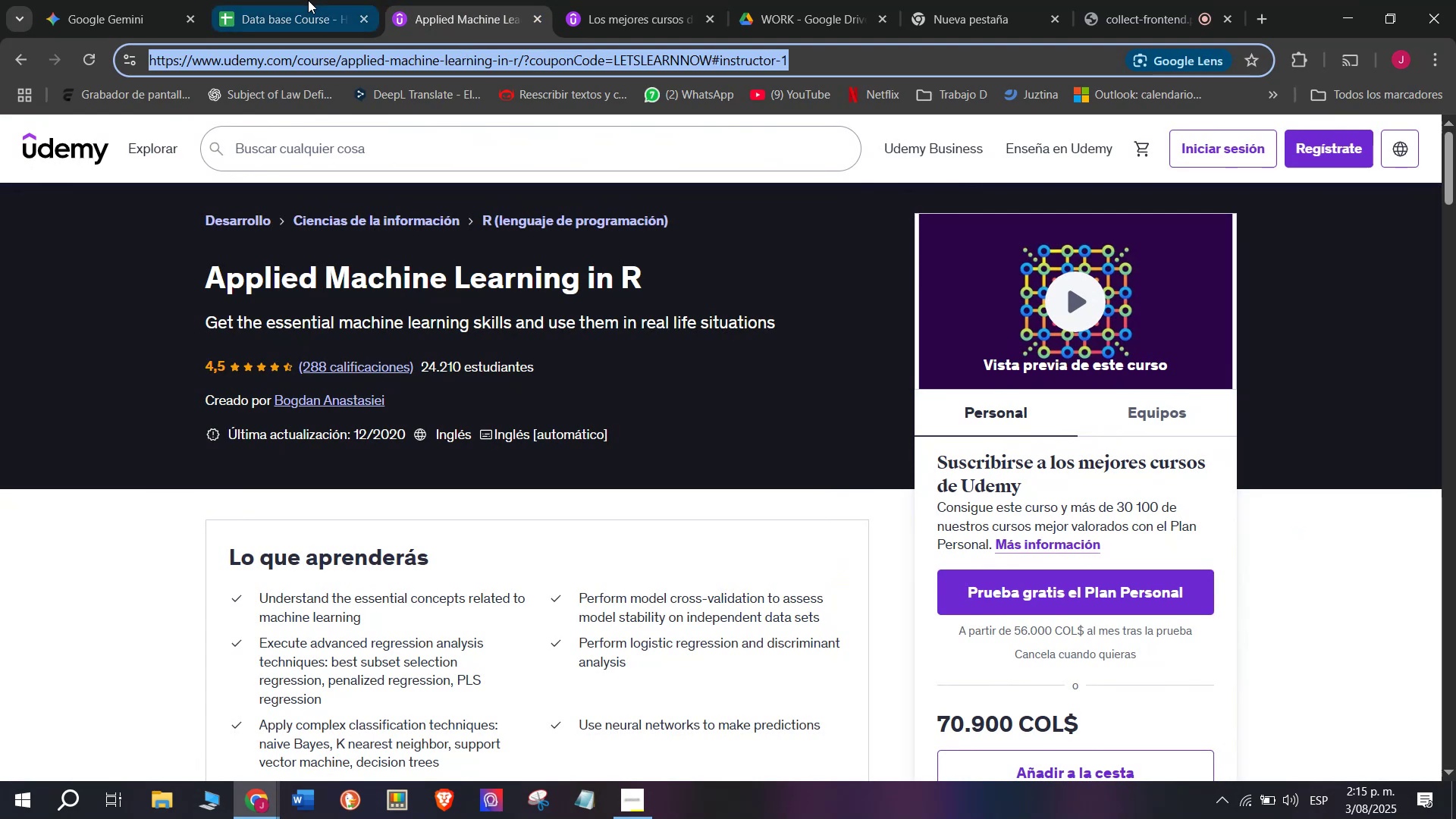 
triple_click([308, 0])
 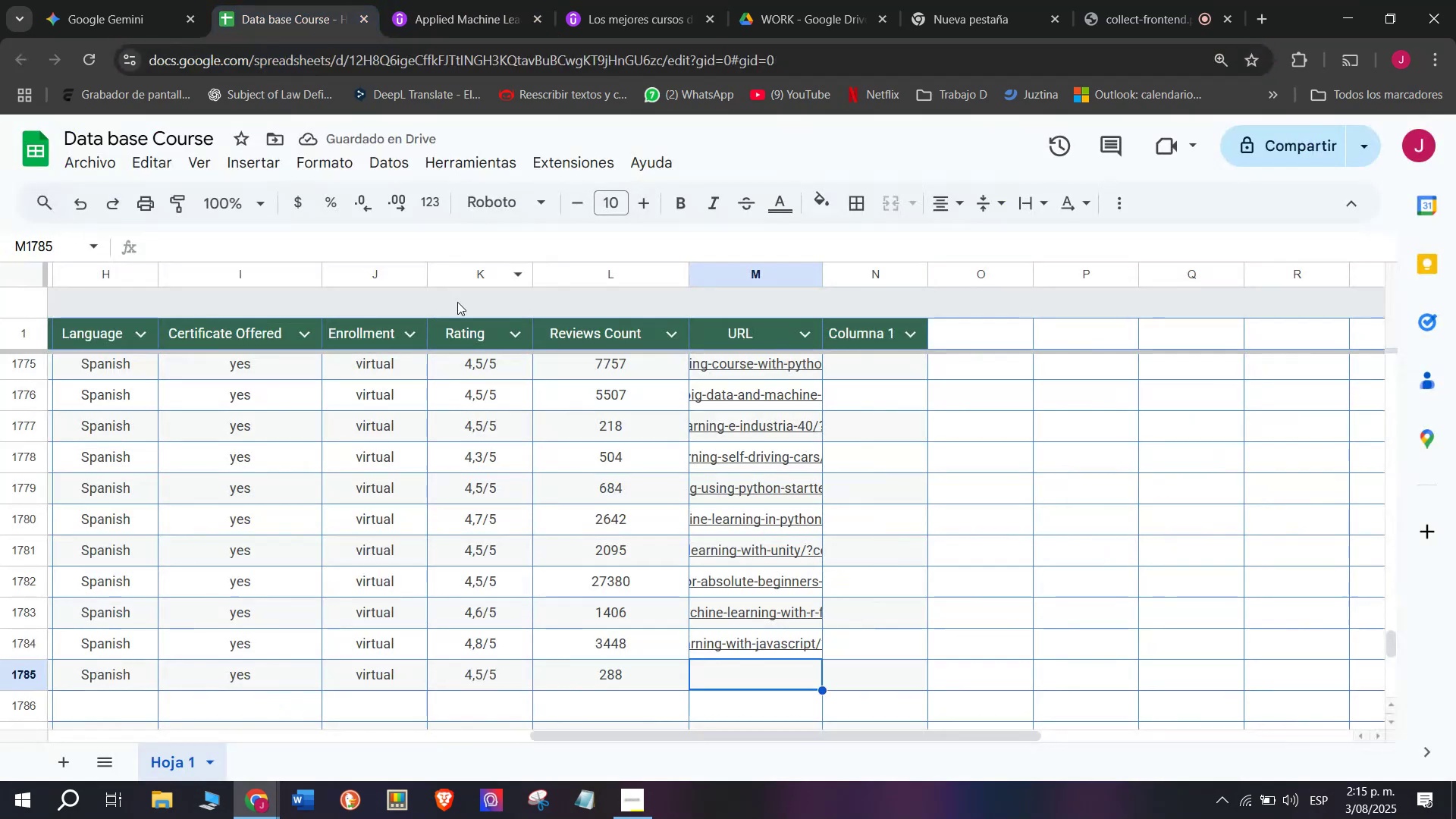 
key(Z)
 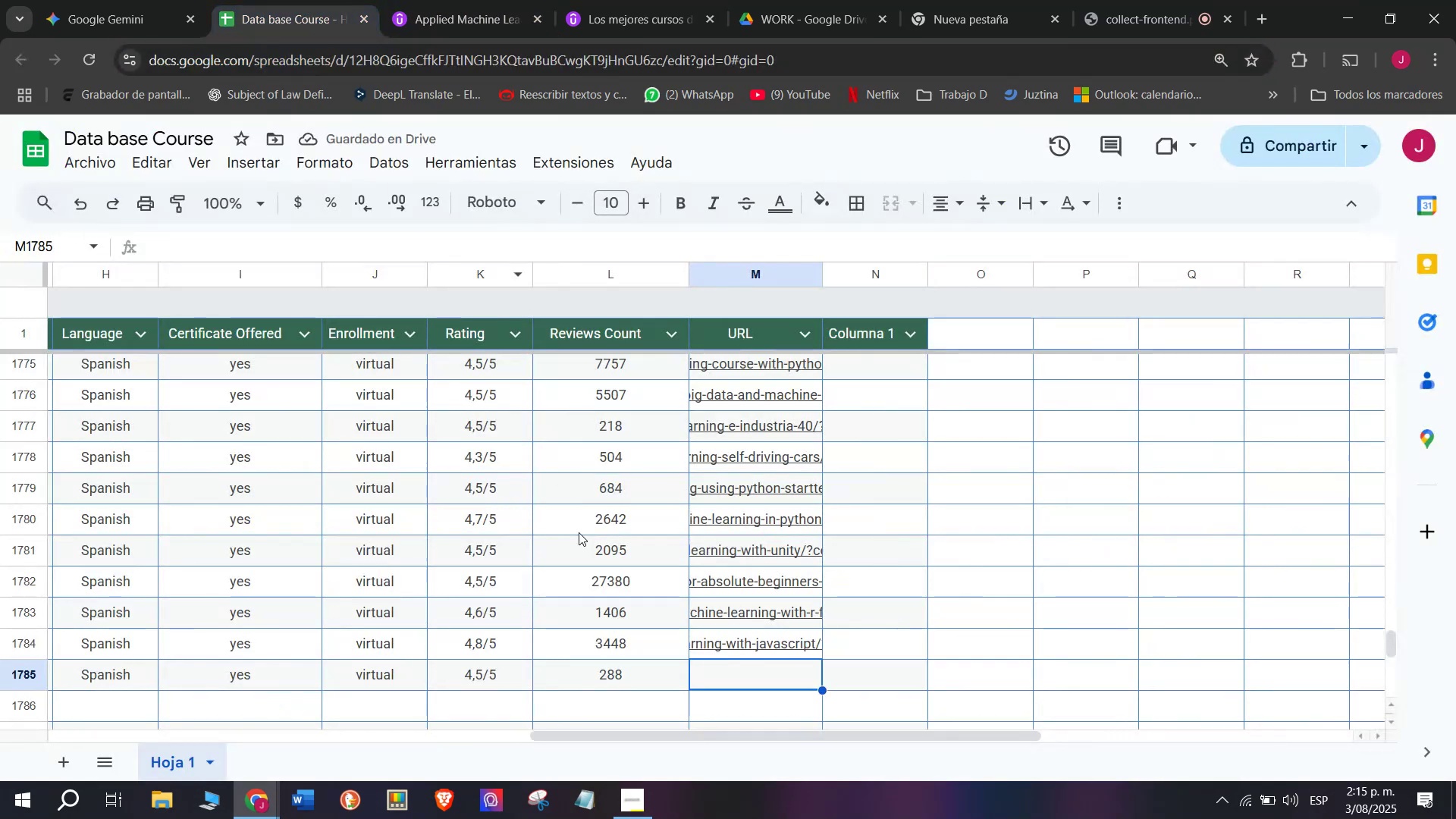 
key(Control+ControlLeft)
 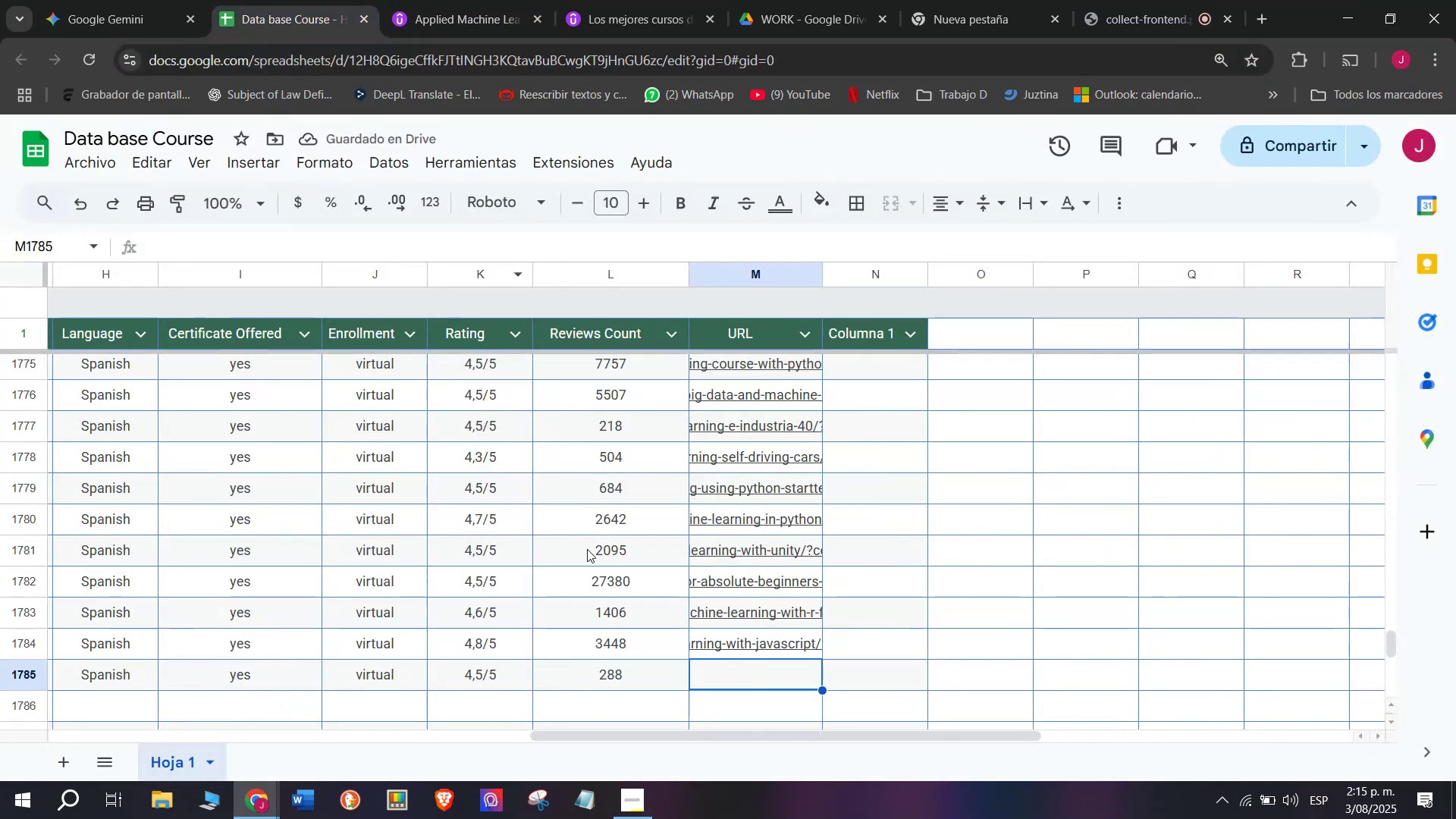 
key(Control+V)
 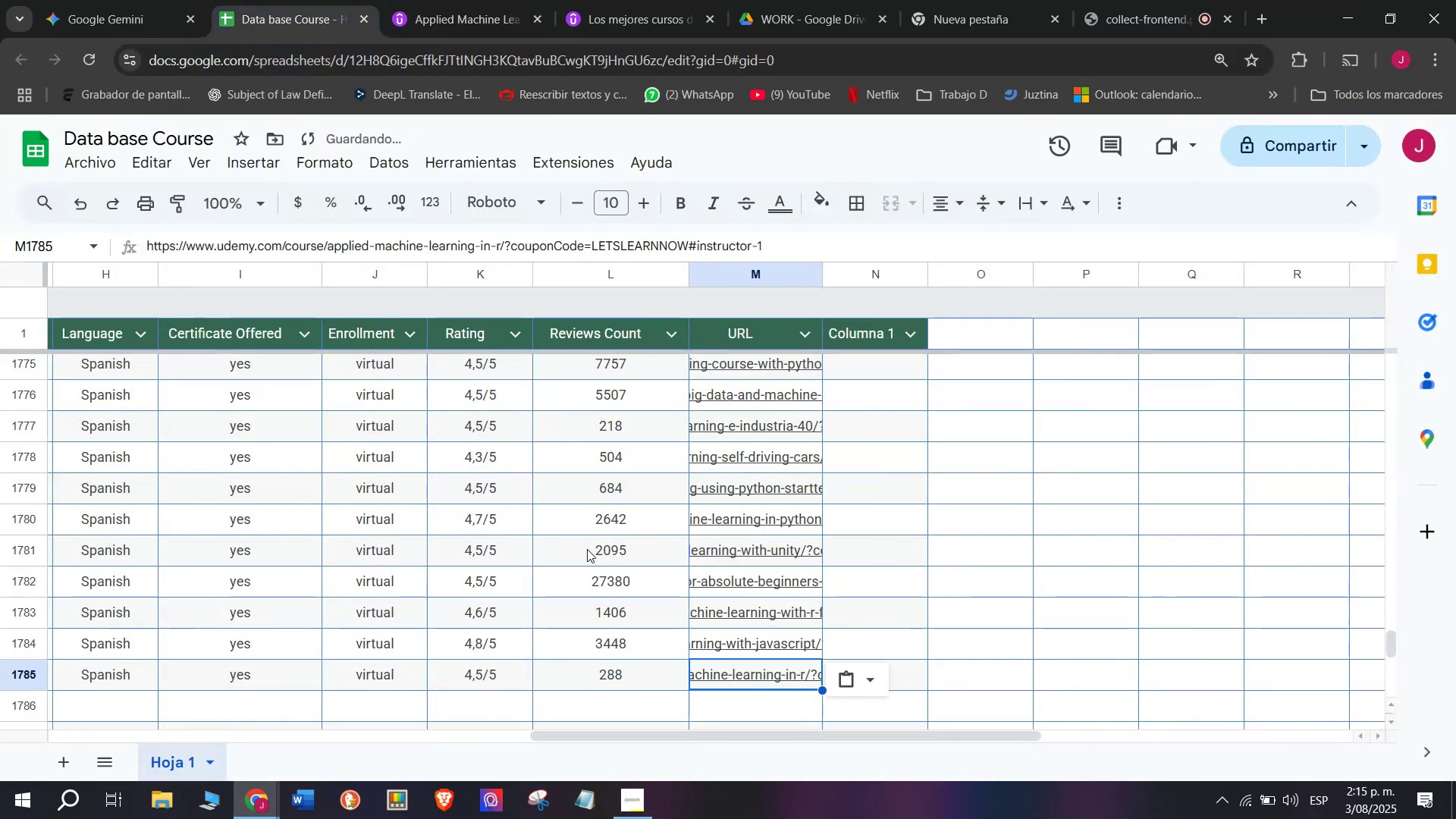 
scroll: coordinate [417, 671], scroll_direction: up, amount: 10.0
 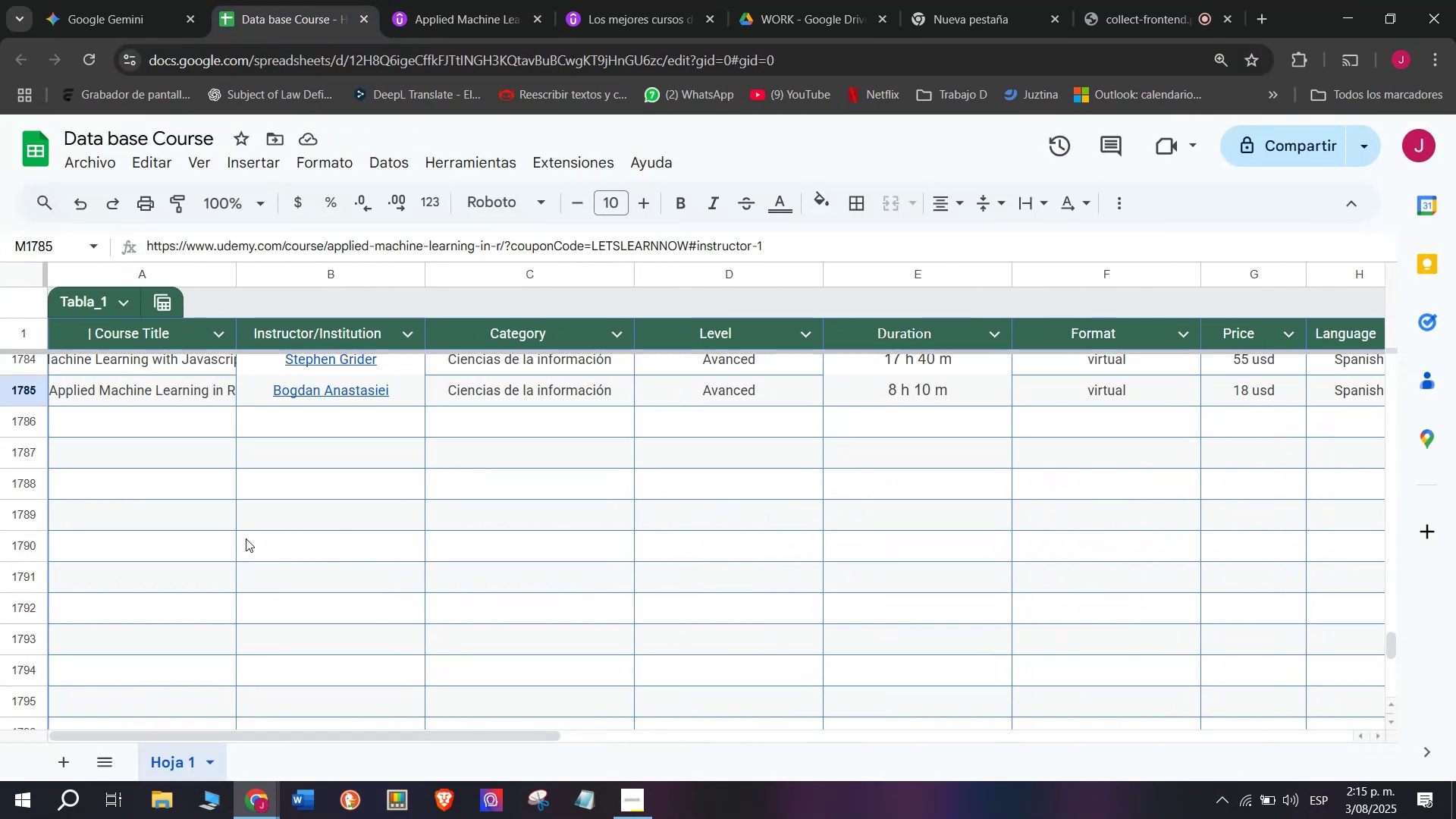 
wait(8.94)
 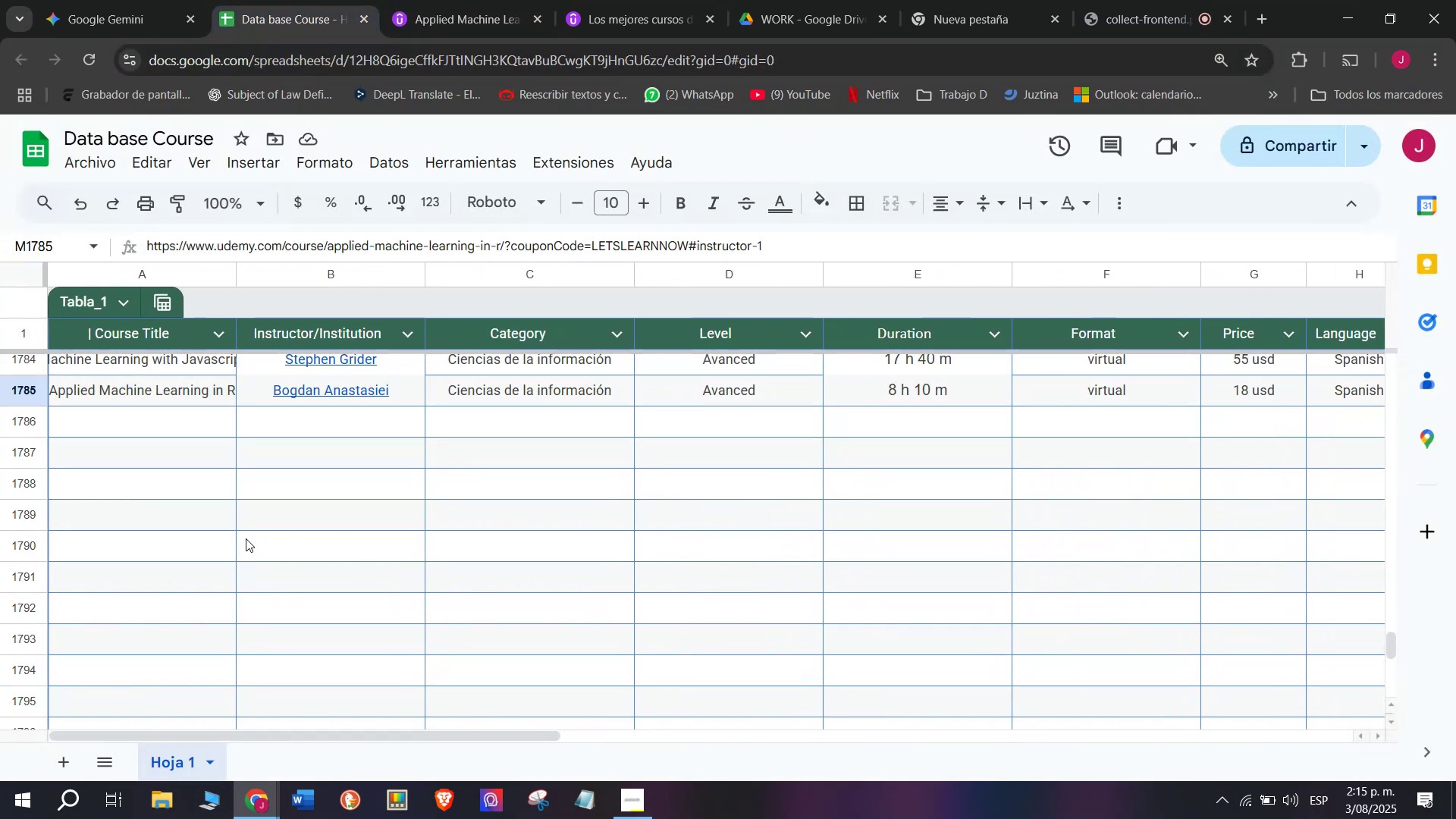 
left_click([471, 0])
 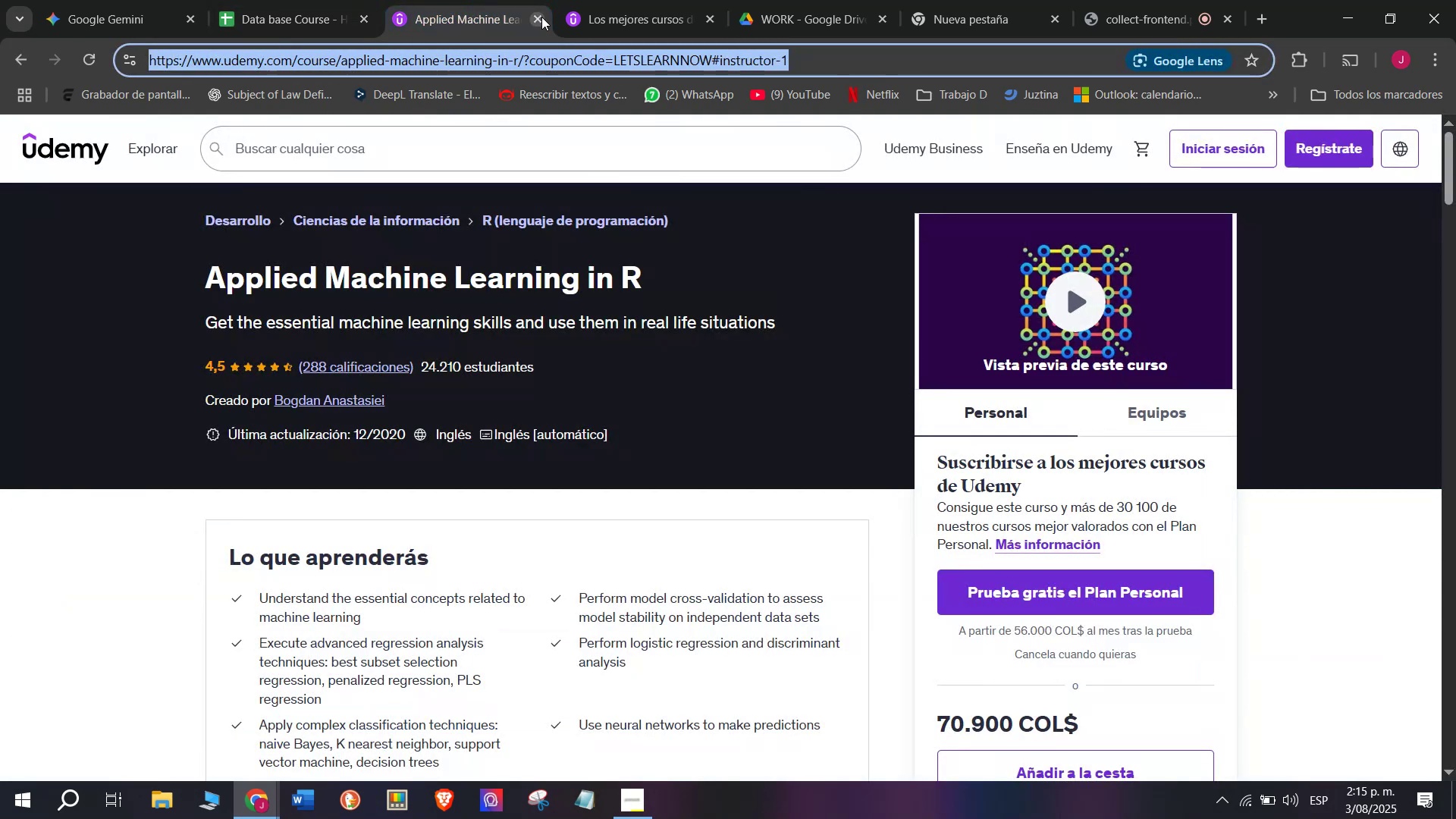 
left_click([543, 17])
 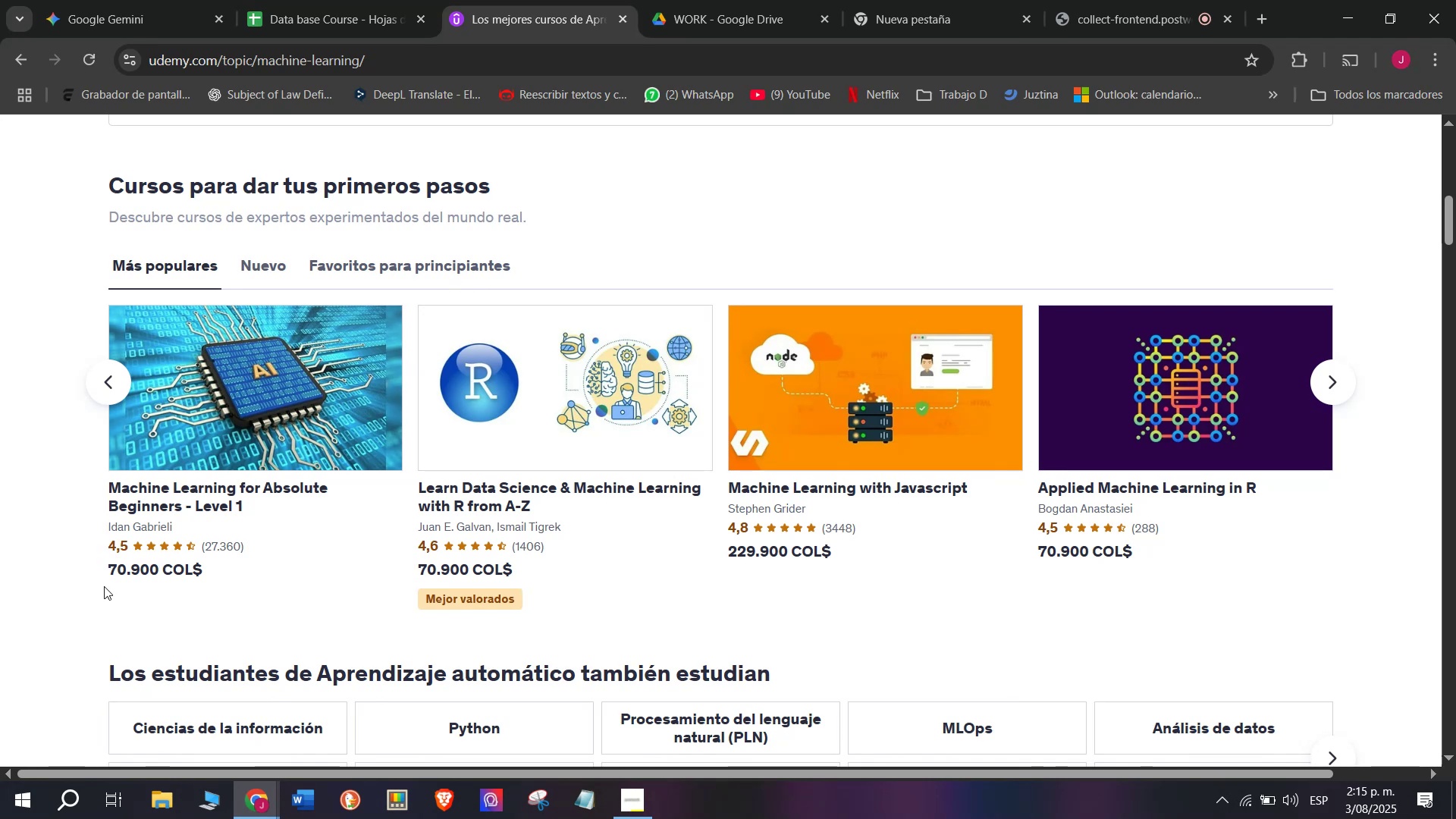 
wait(16.18)
 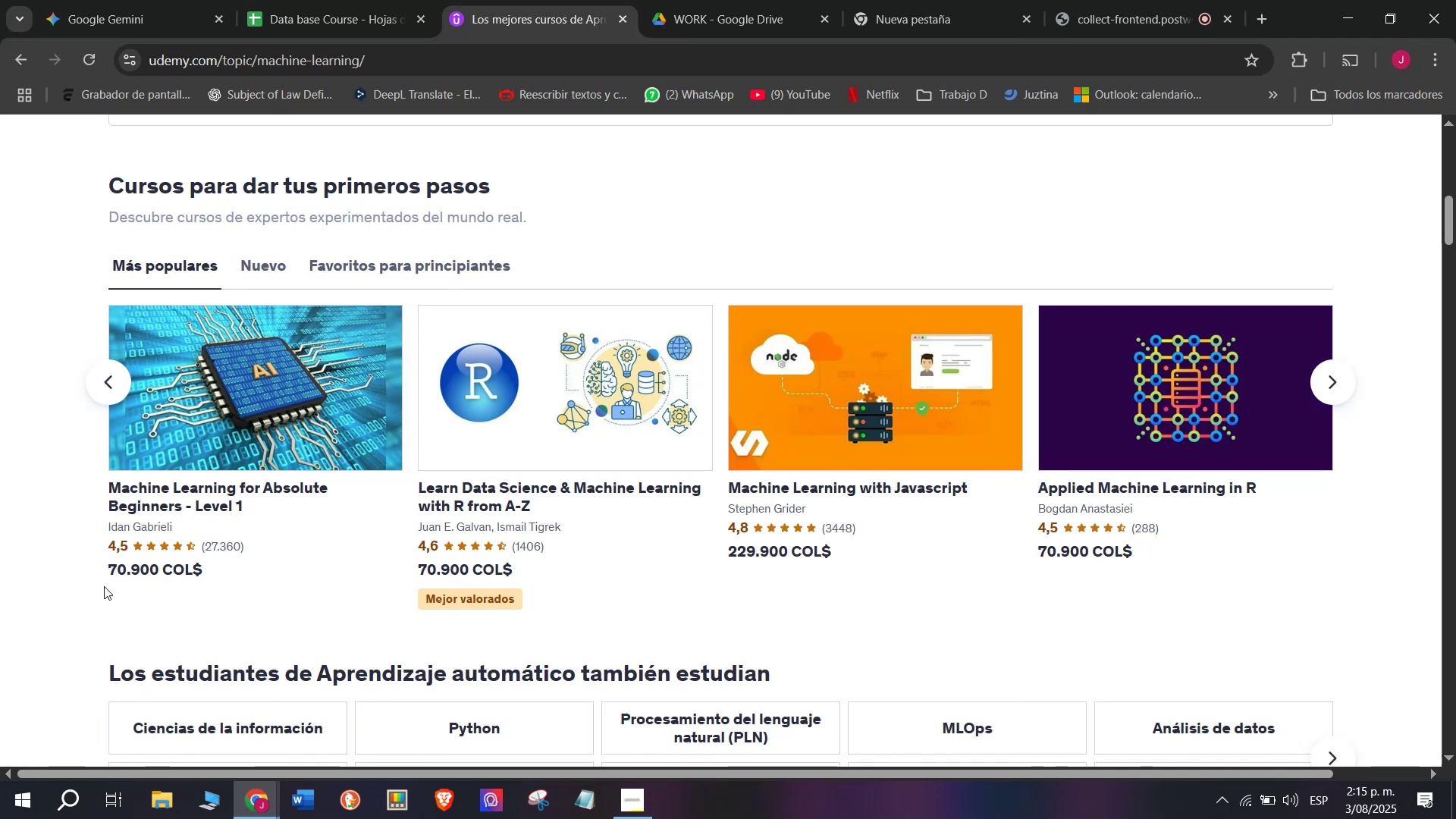 
scroll: coordinate [486, 488], scroll_direction: up, amount: 4.0
 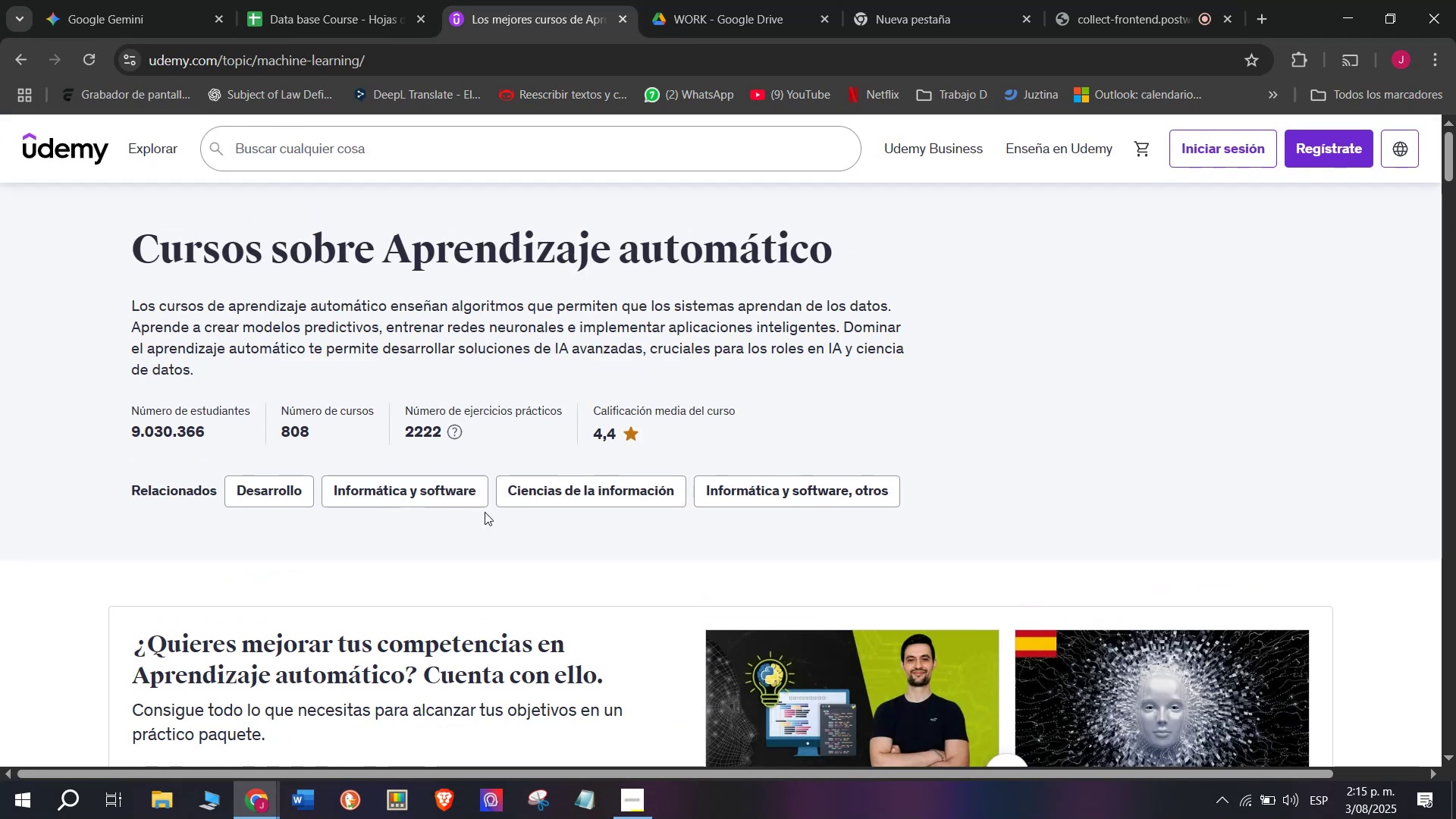 
wait(6.92)
 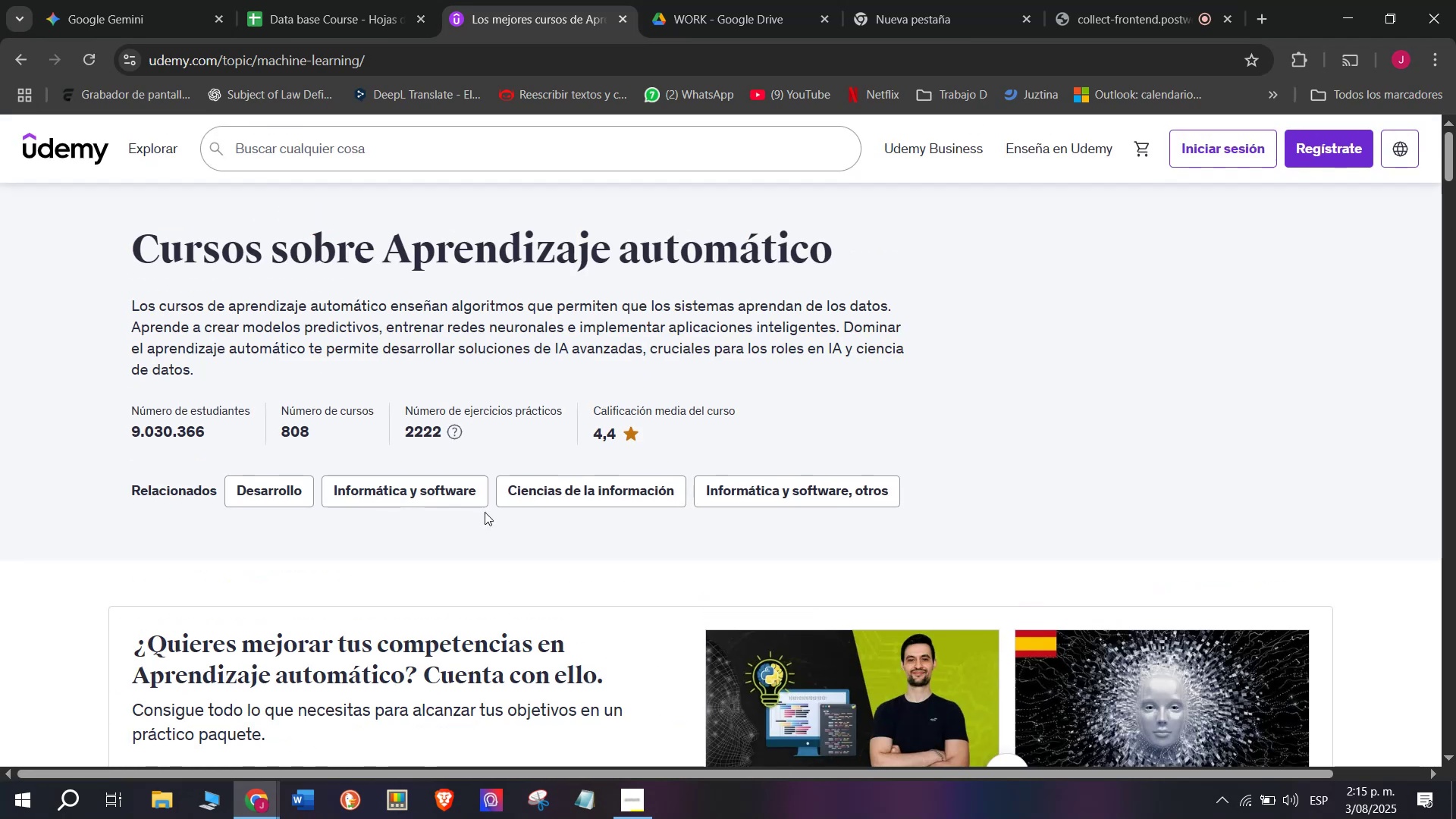 
scroll: coordinate [518, 571], scroll_direction: up, amount: 3.0
 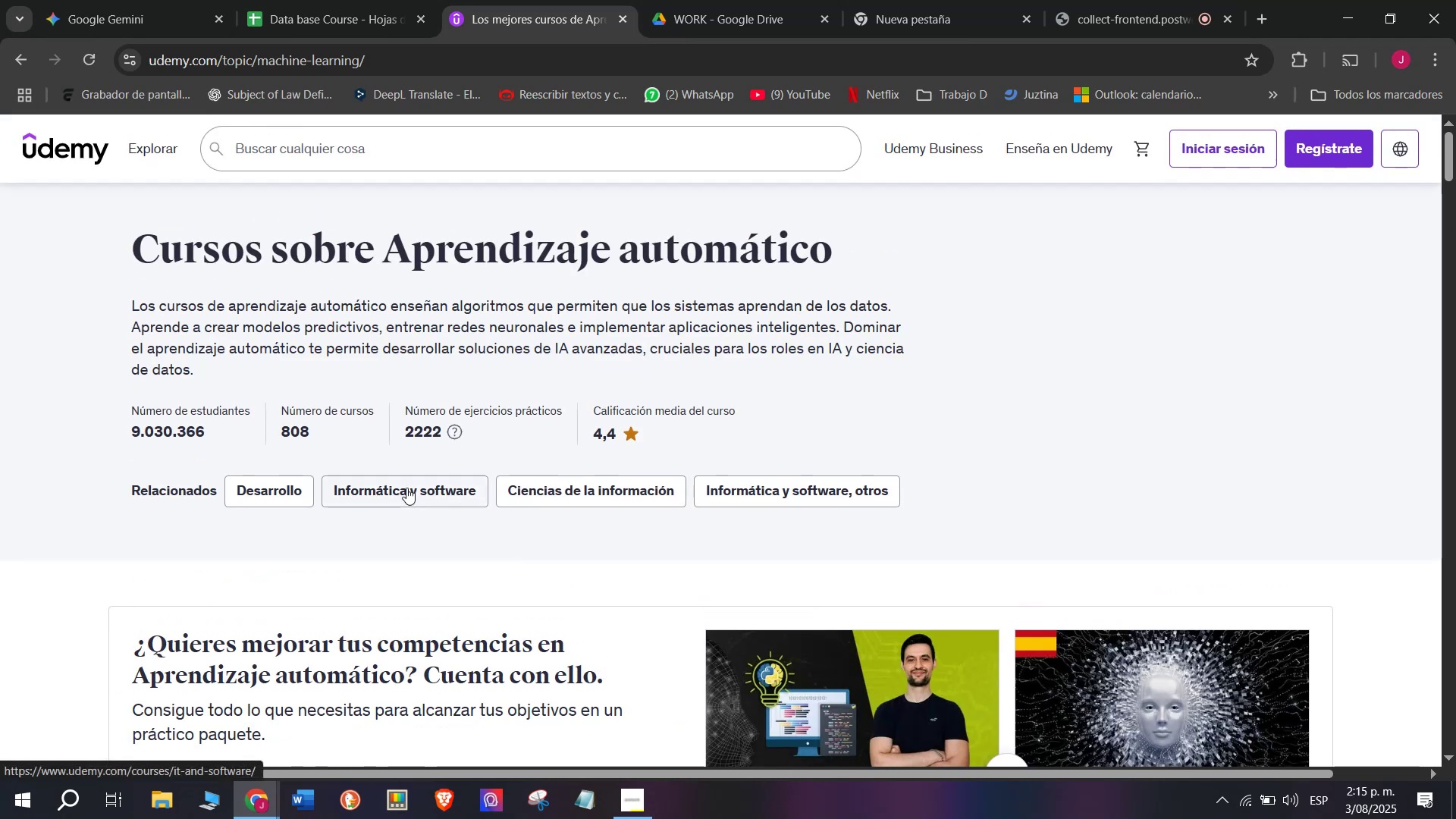 
scroll: coordinate [406, 488], scroll_direction: down, amount: 2.0
 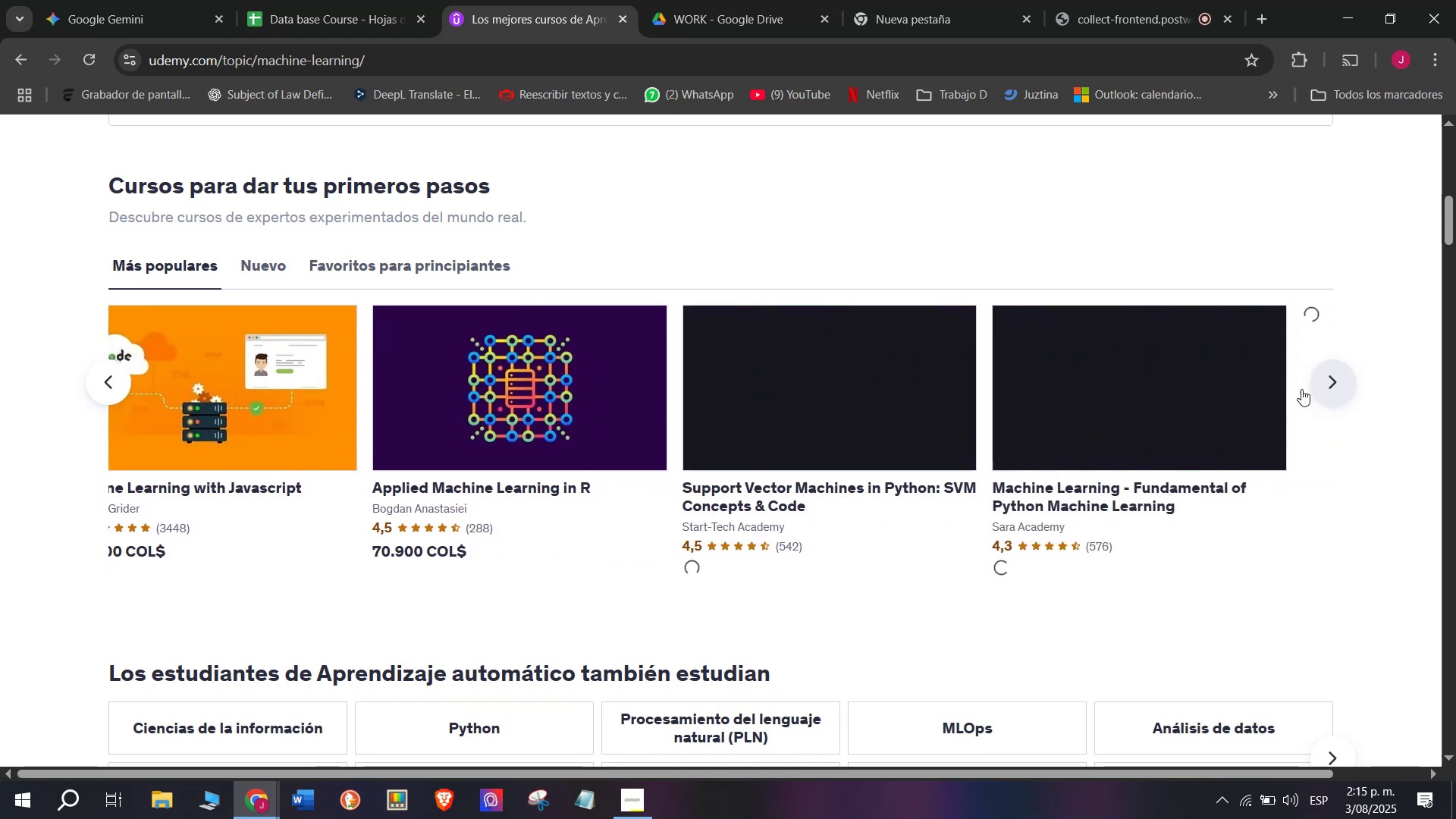 
hold_key(key=ControlLeft, duration=0.53)
left_click([585, 409])
 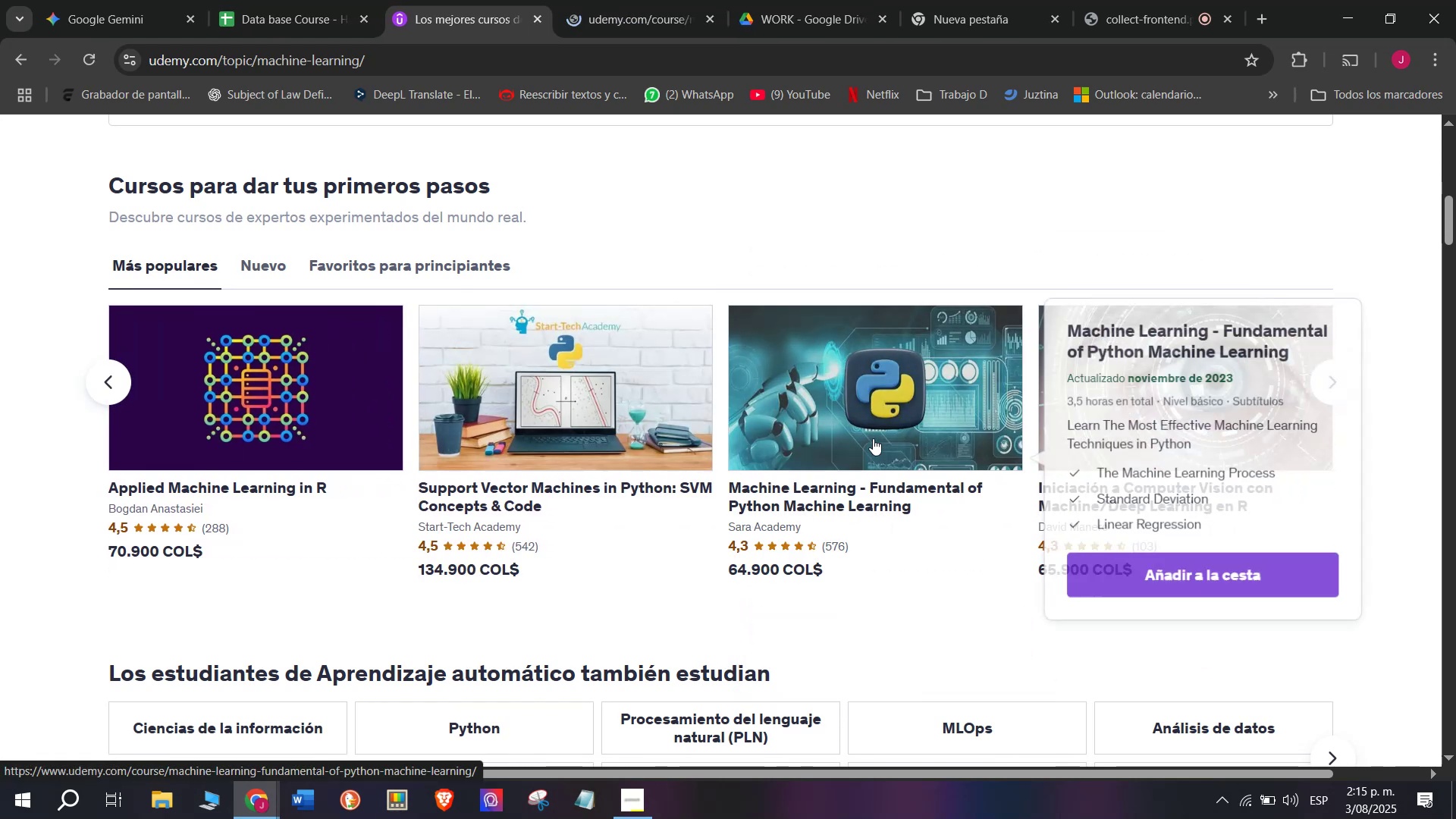 
hold_key(key=ControlLeft, duration=0.43)
left_click([800, 417])
 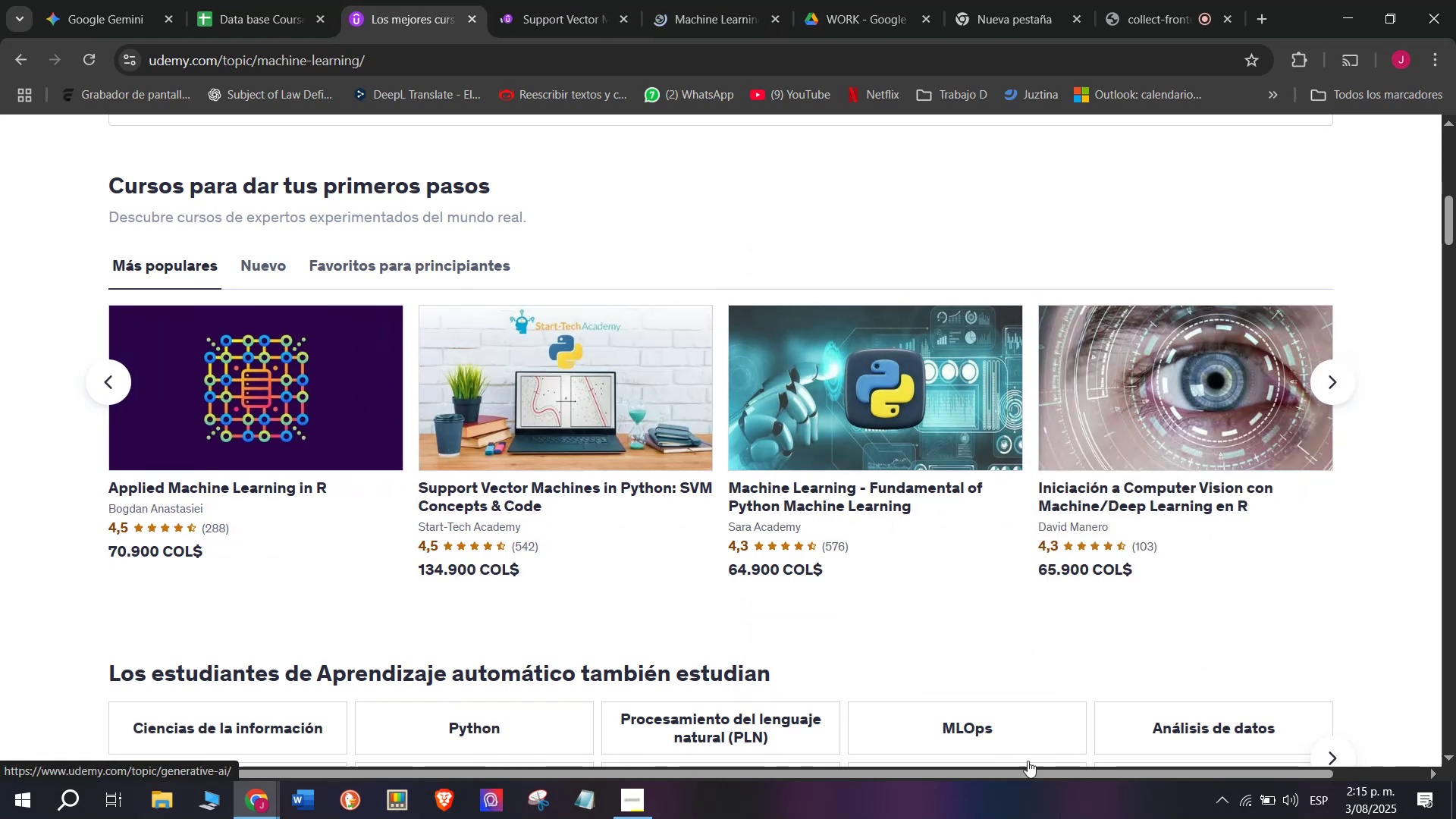 
hold_key(key=ControlLeft, duration=0.37)
left_click([1227, 410])
 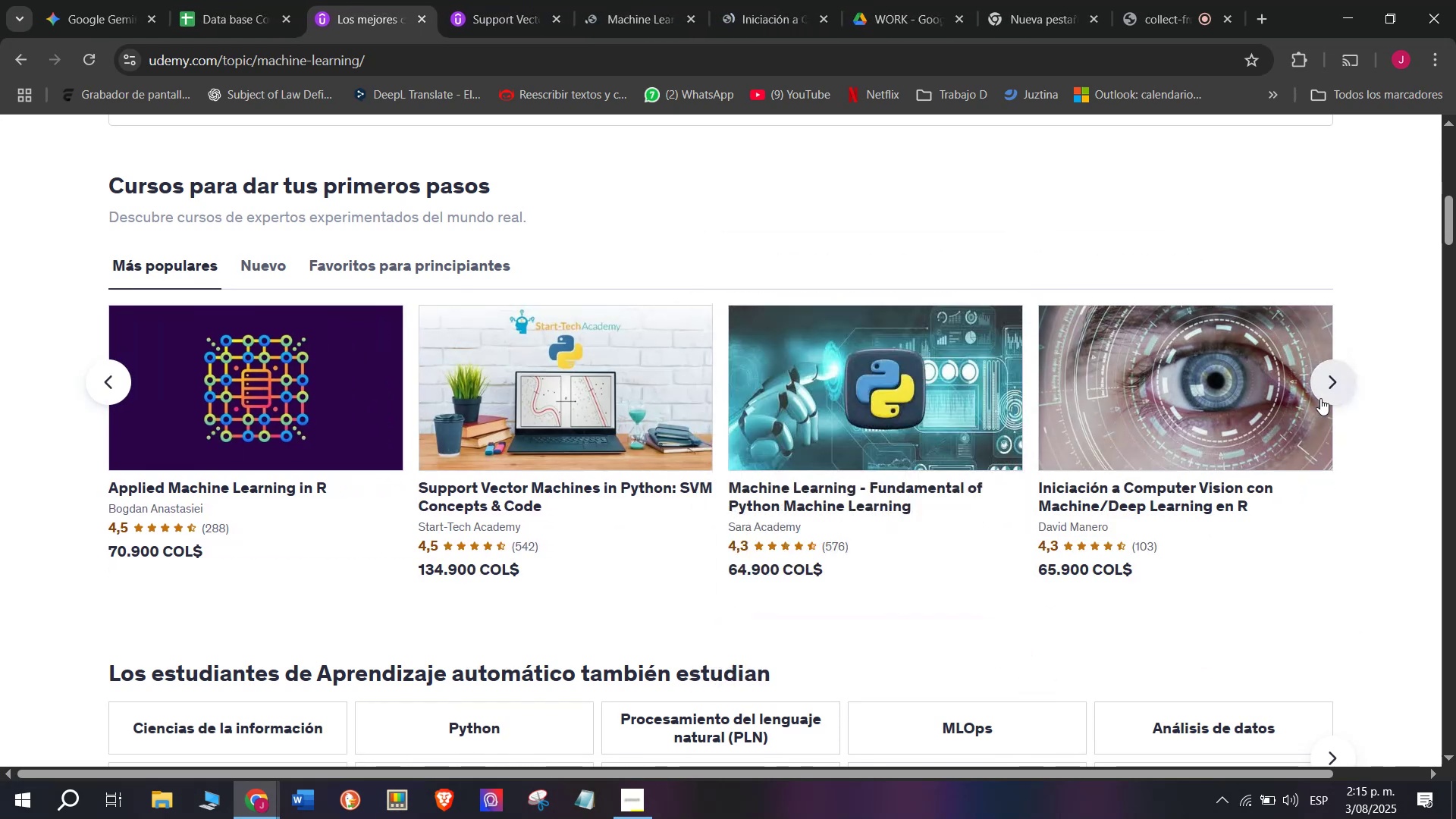 
left_click([1330, 391])
 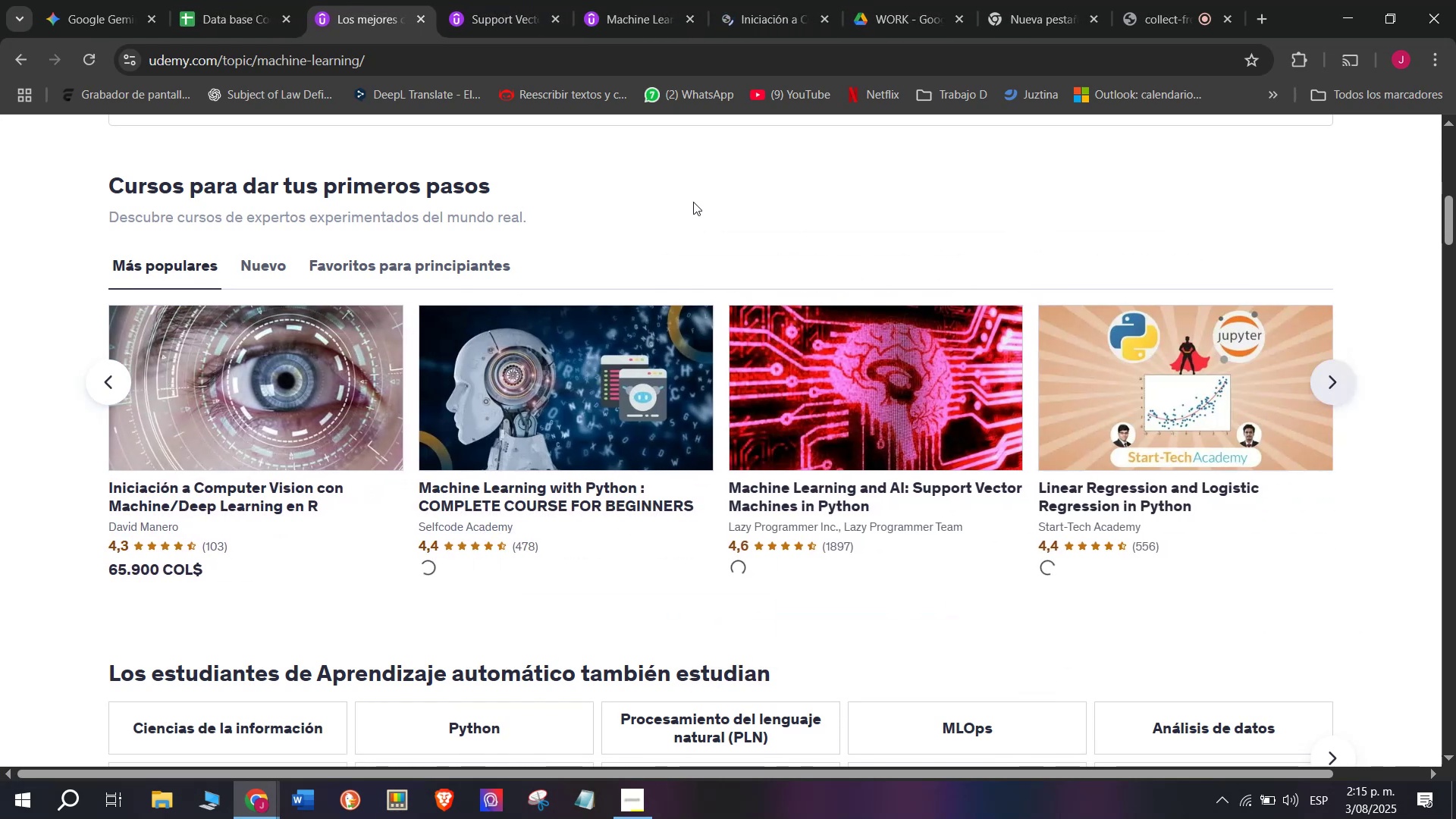 
hold_key(key=ControlLeft, duration=0.39)
left_click([569, 372])
 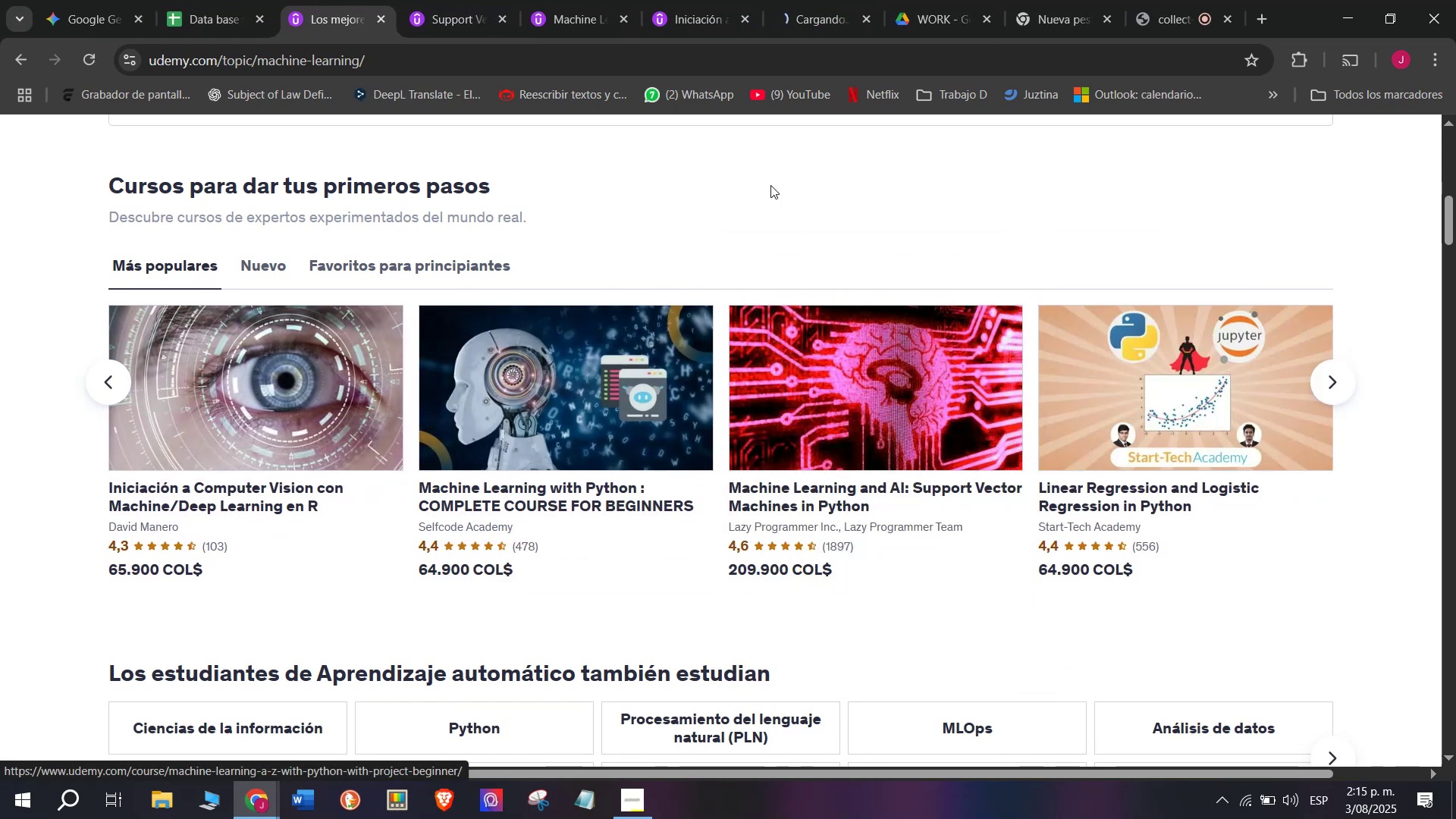 
hold_key(key=ControlLeft, duration=0.46)
left_click([875, 347])
 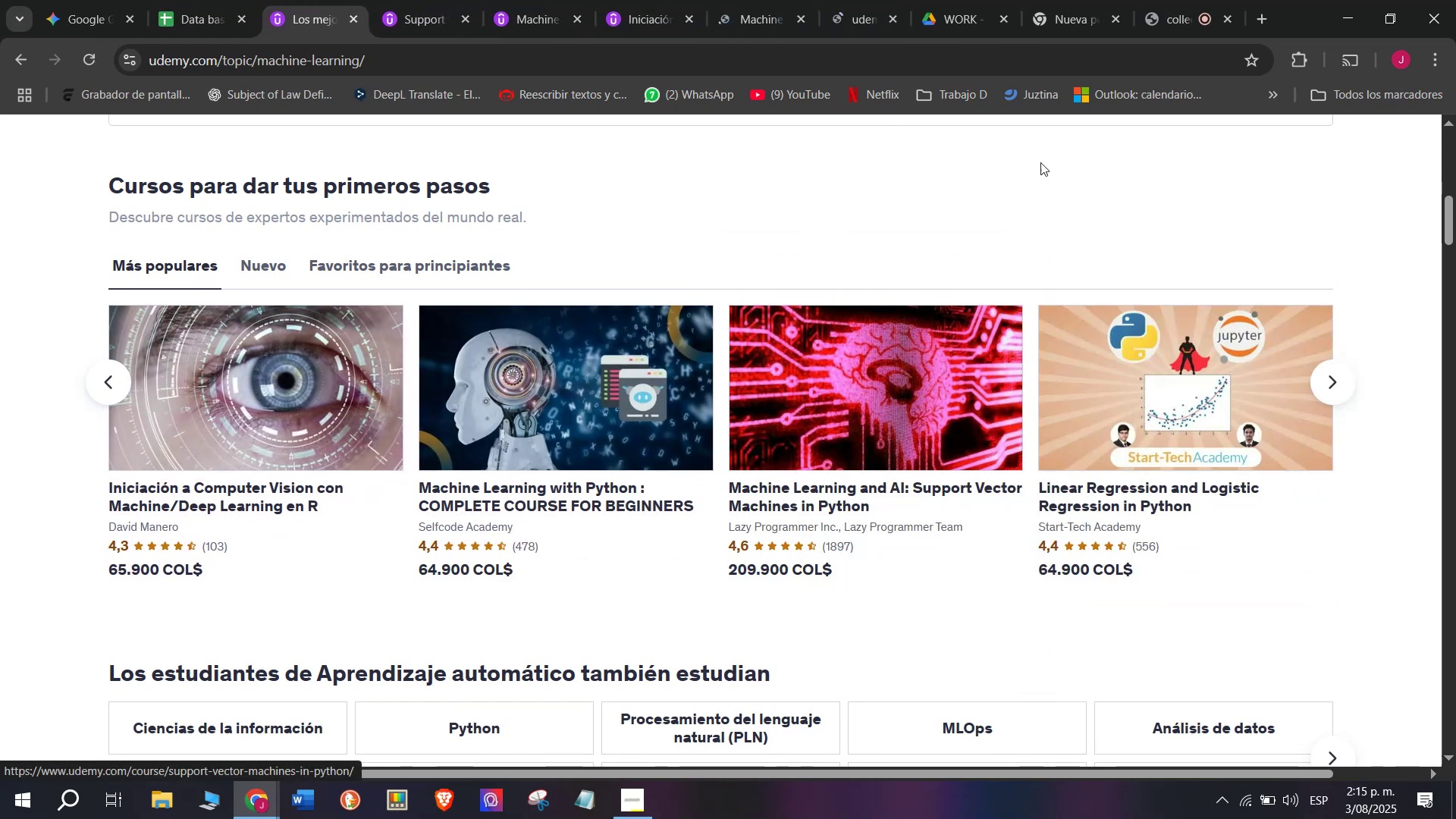 
hold_key(key=ControlLeft, duration=0.47)
left_click([1153, 360])
 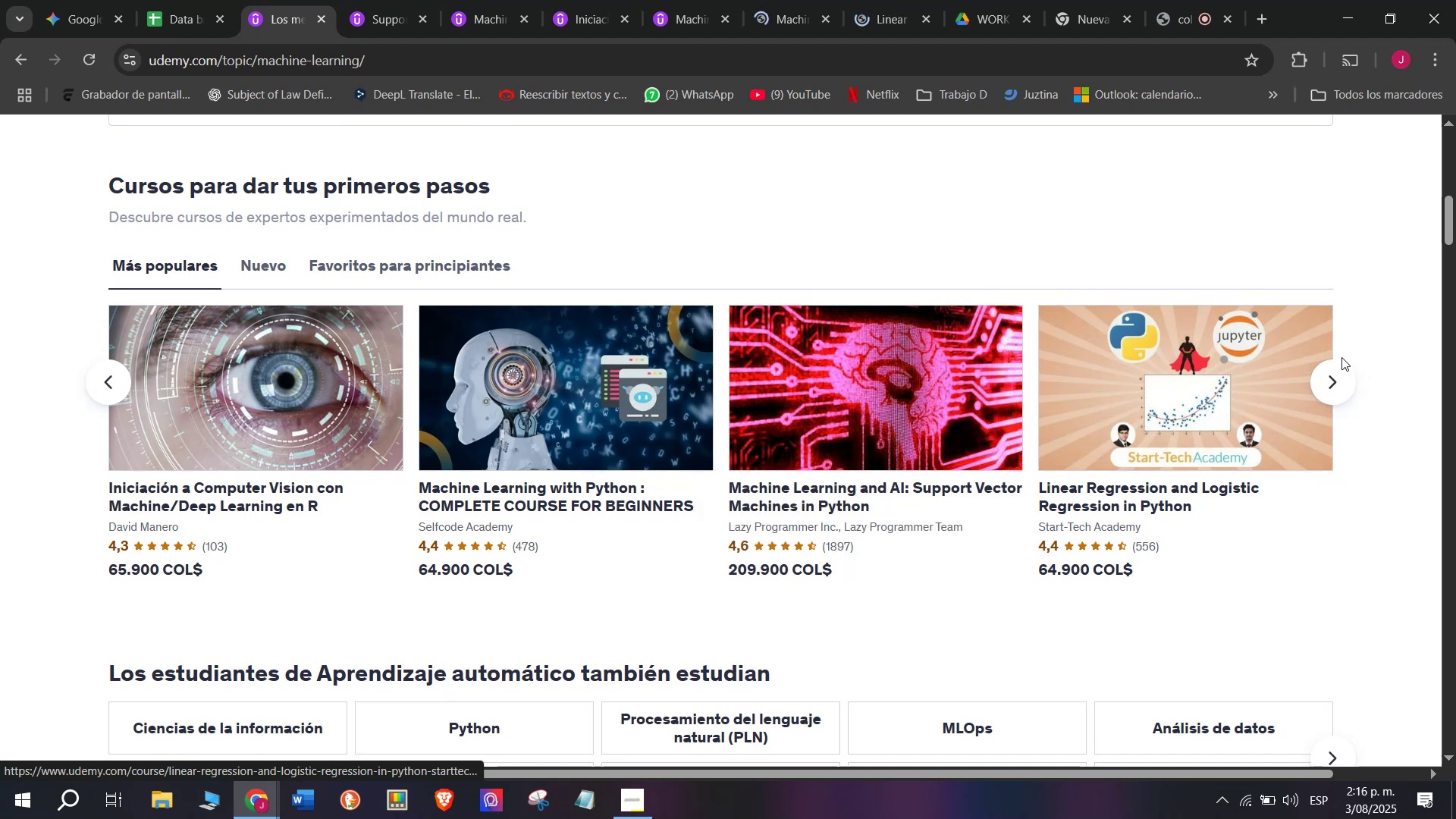 
left_click([1335, 387])
 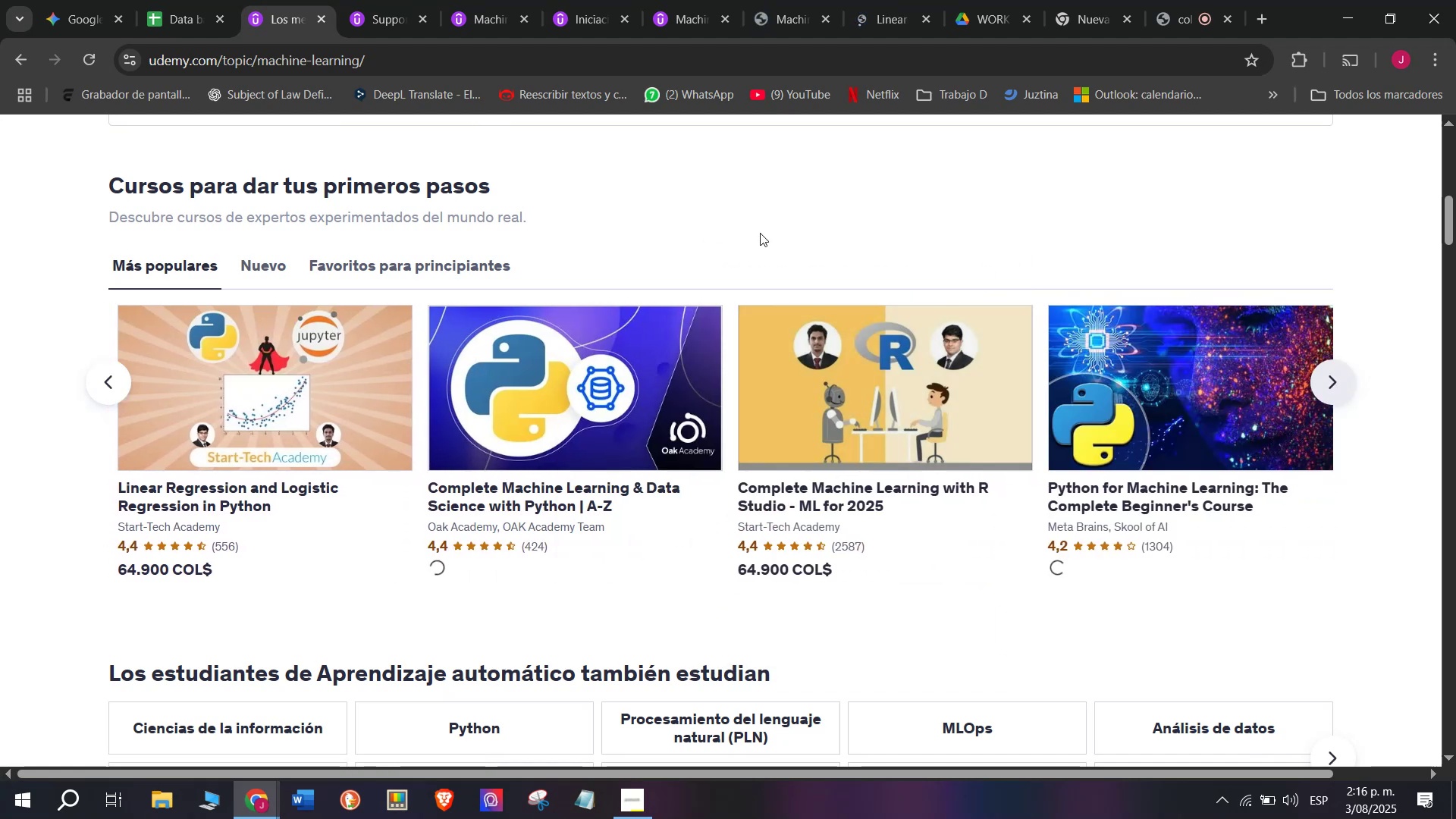 
hold_key(key=ControlLeft, duration=0.38)
left_click([598, 390])
 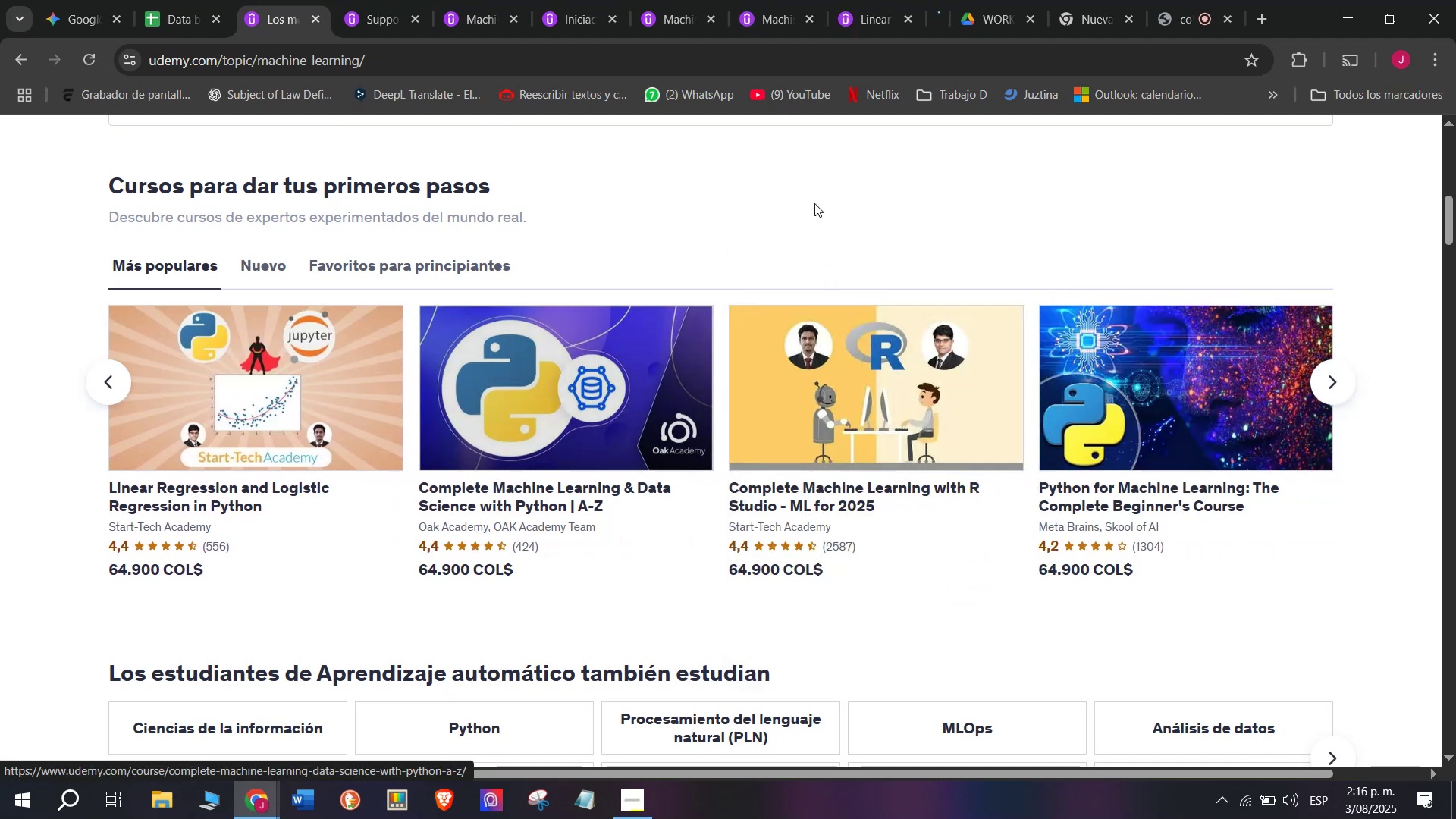 
hold_key(key=ControlLeft, duration=0.41)
left_click([893, 428])
 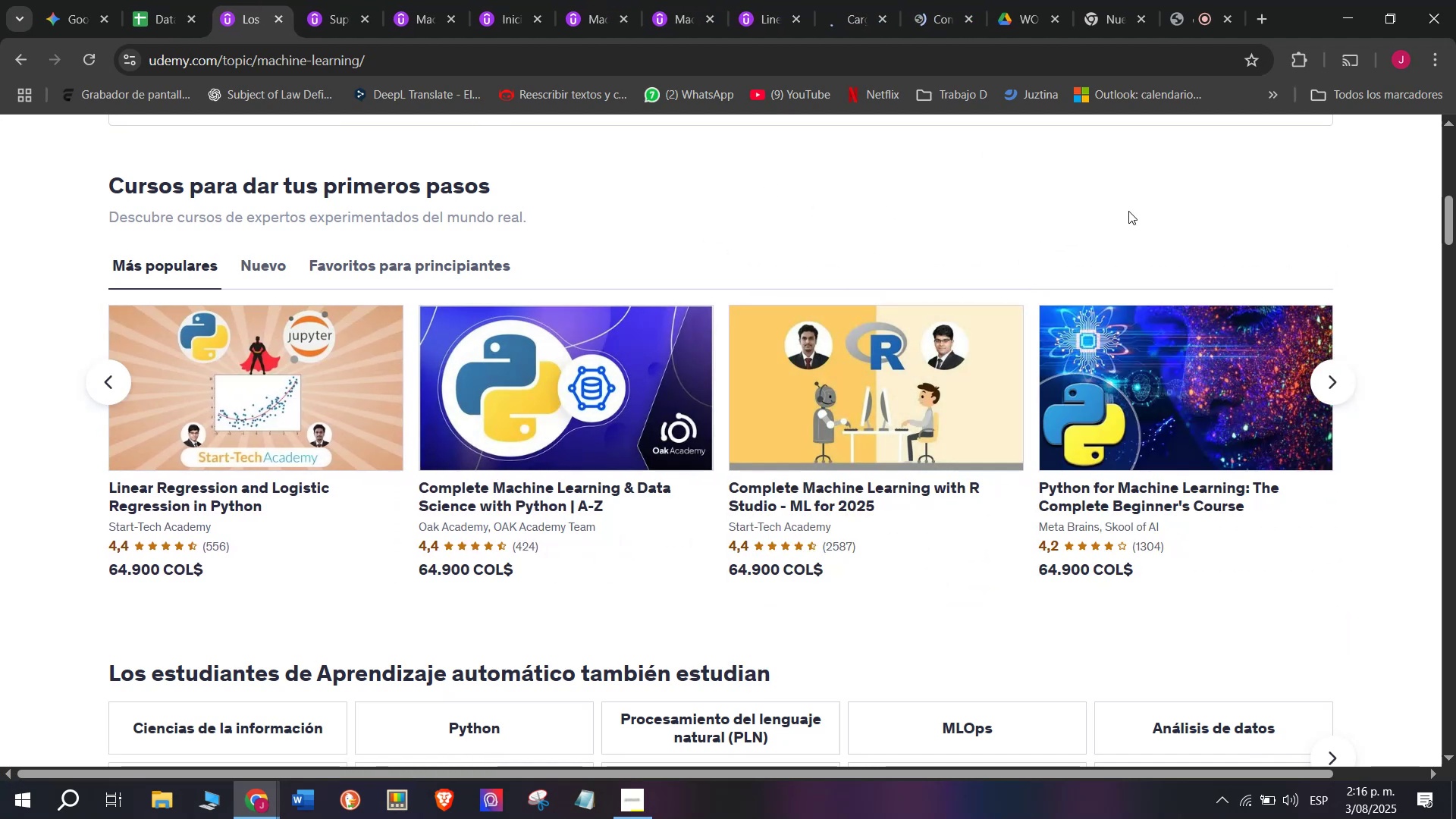 
hold_key(key=ControlLeft, duration=0.36)
 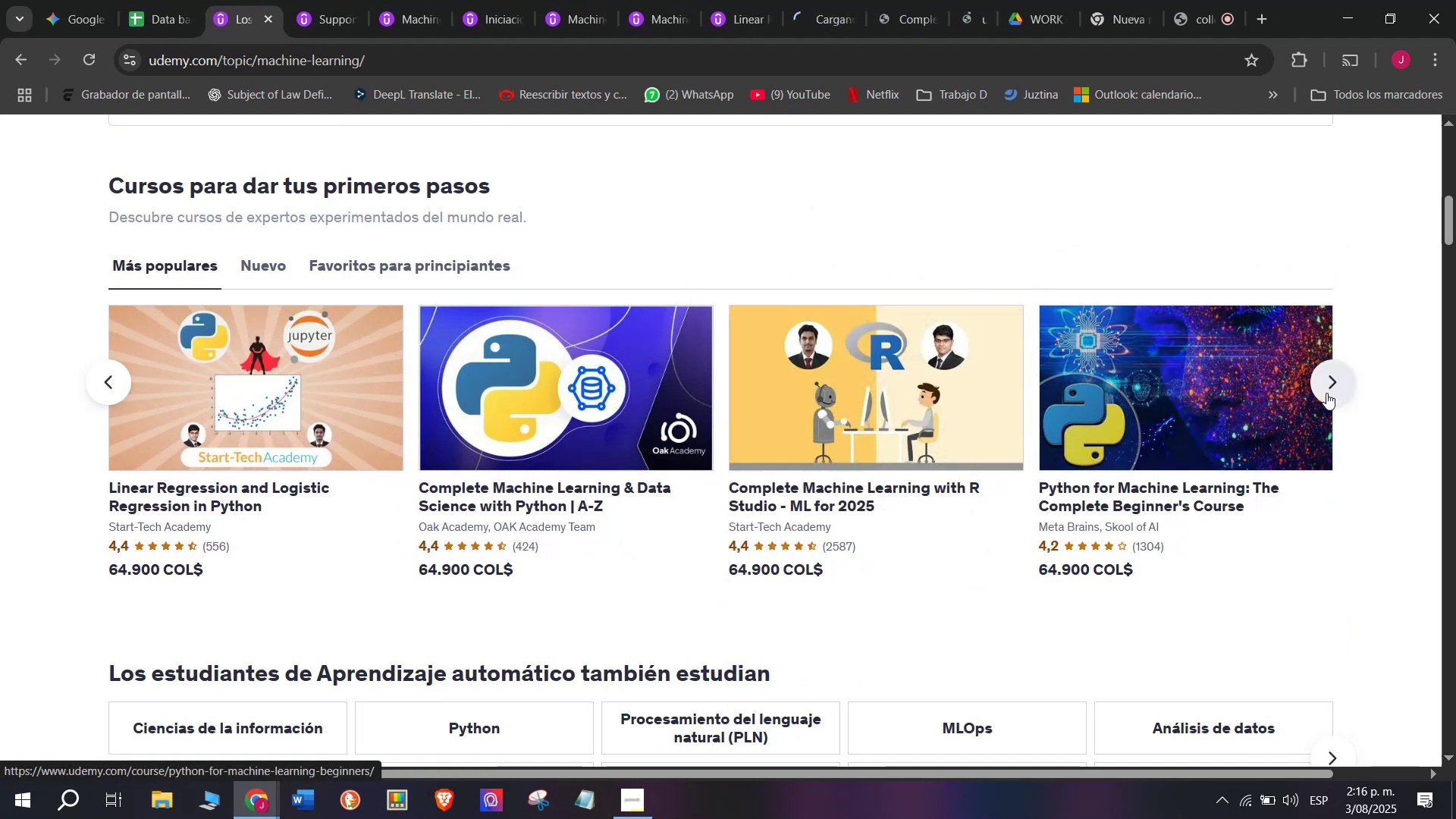 
left_click([1330, 393])
 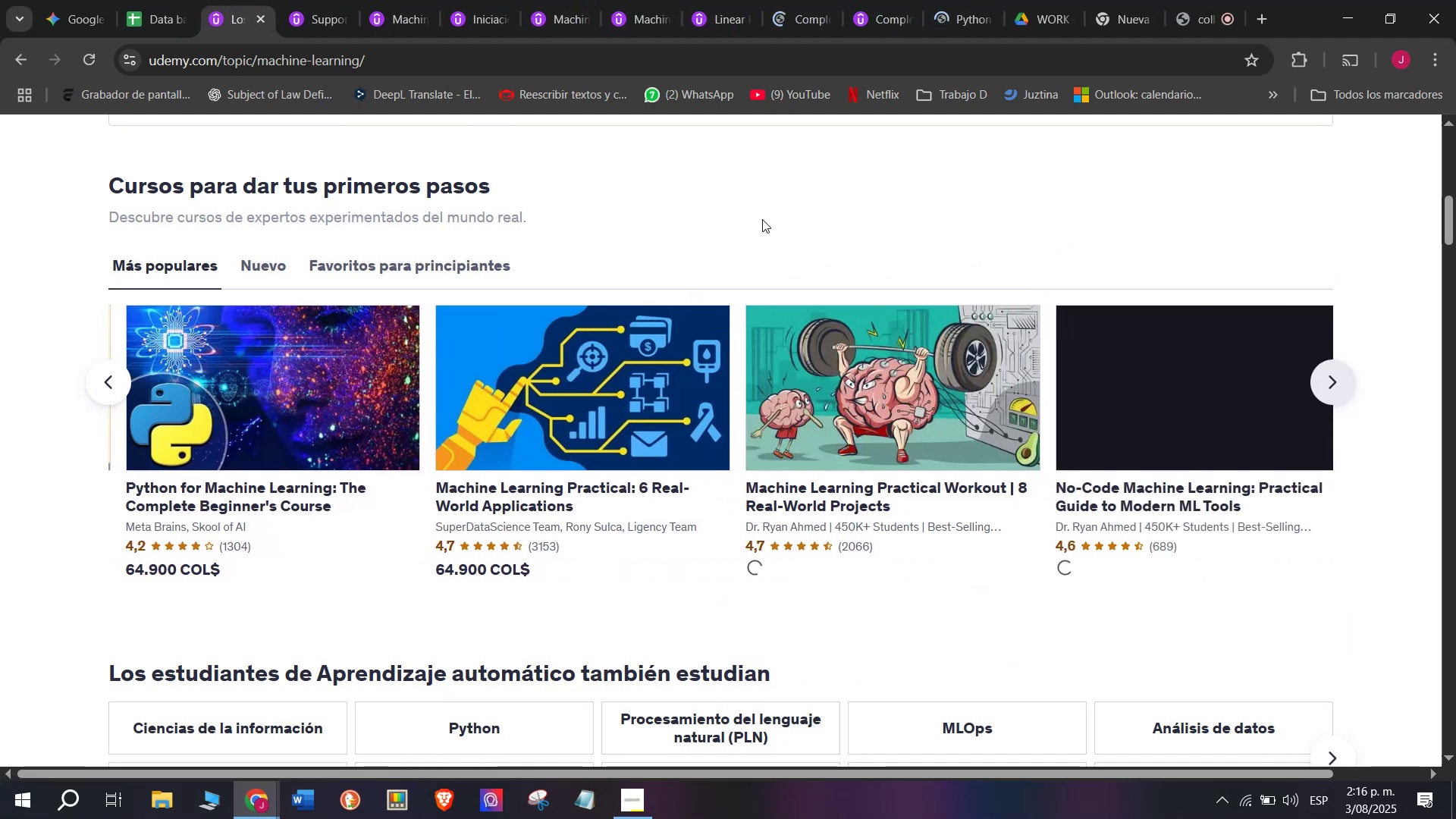 
hold_key(key=ControlLeft, duration=0.31)
left_click([548, 371])
 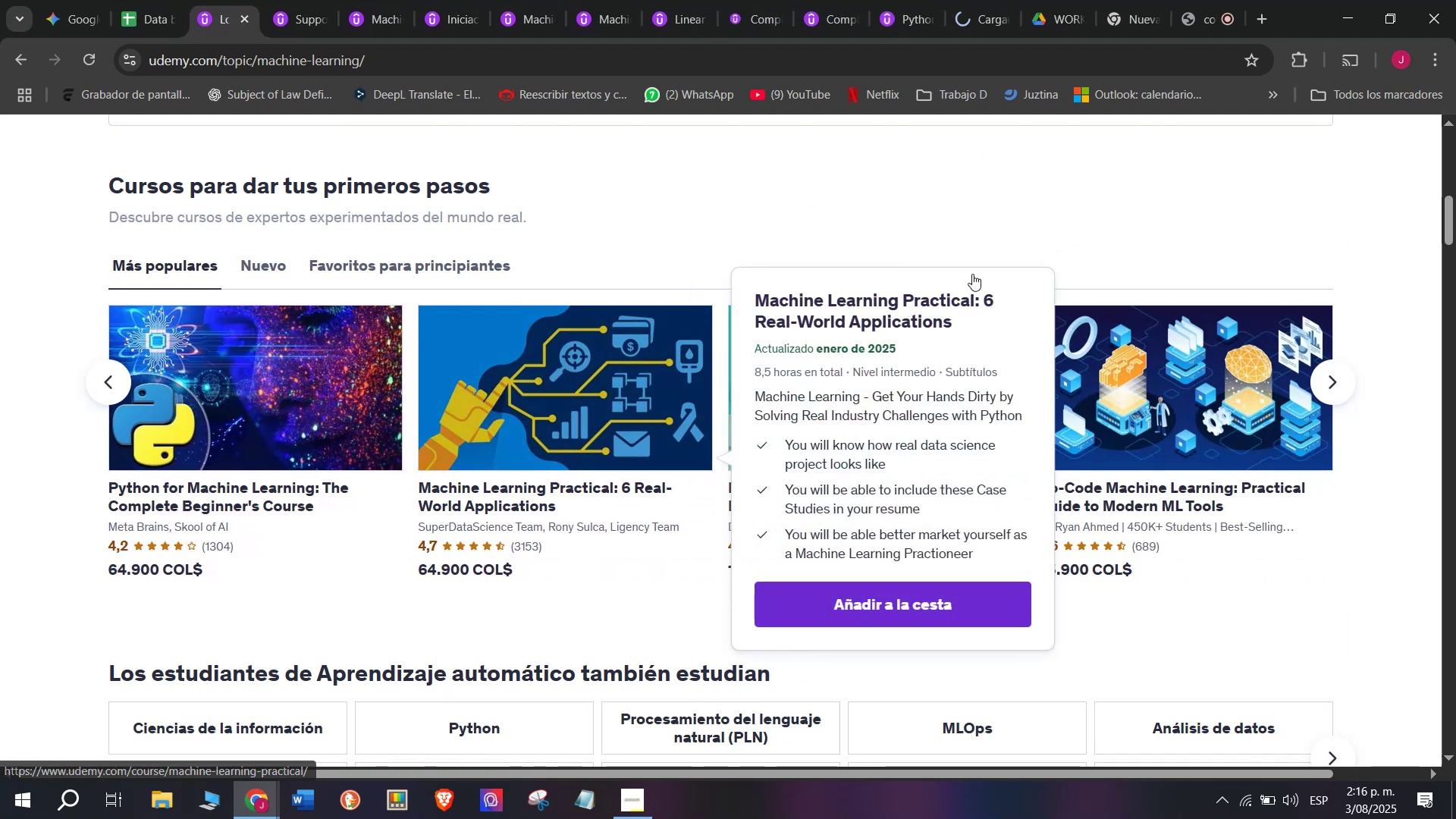 
hold_key(key=ControlLeft, duration=0.38)
left_click([884, 425])
 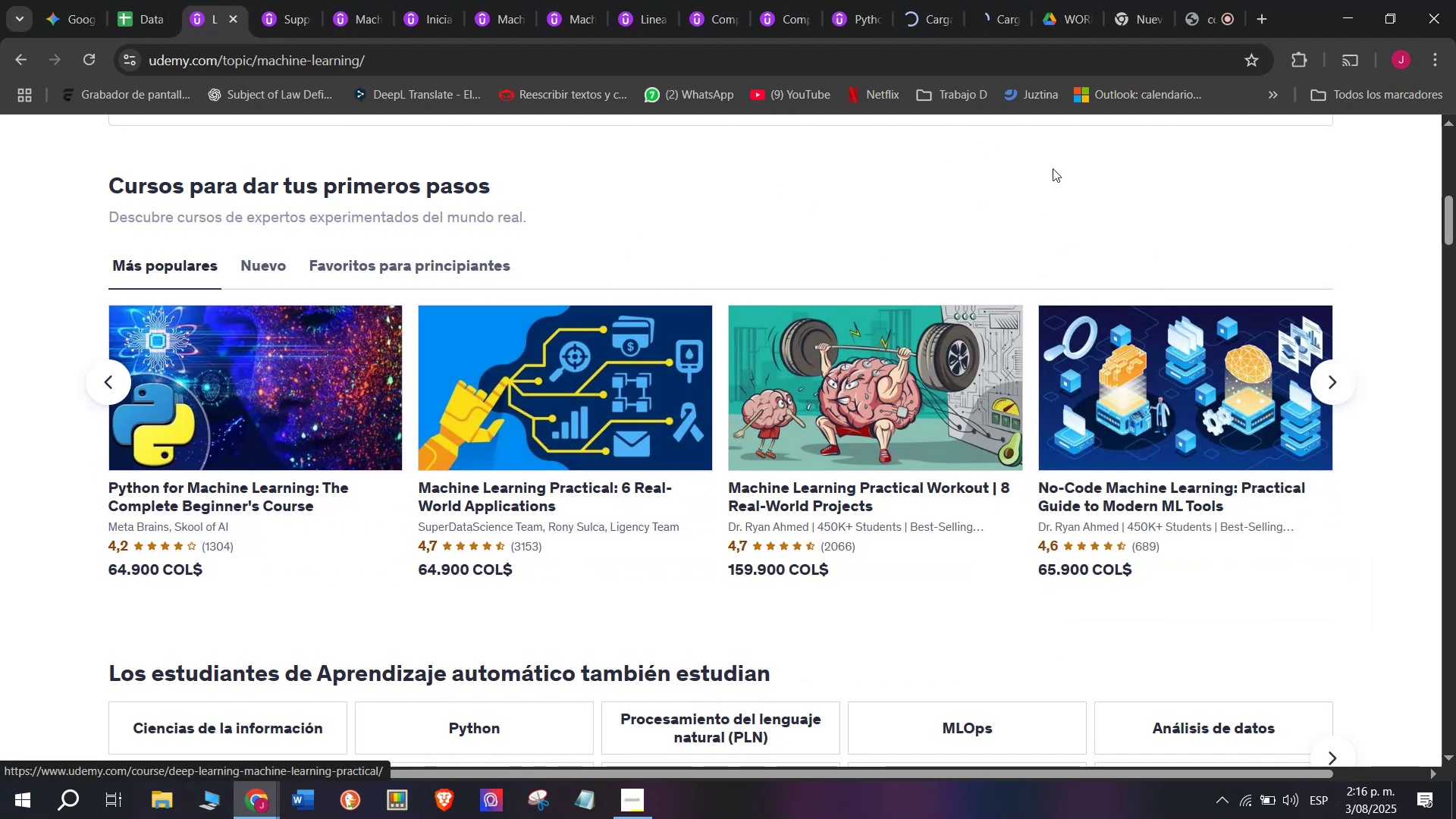 
hold_key(key=ControlLeft, duration=0.32)
left_click([1185, 369])
 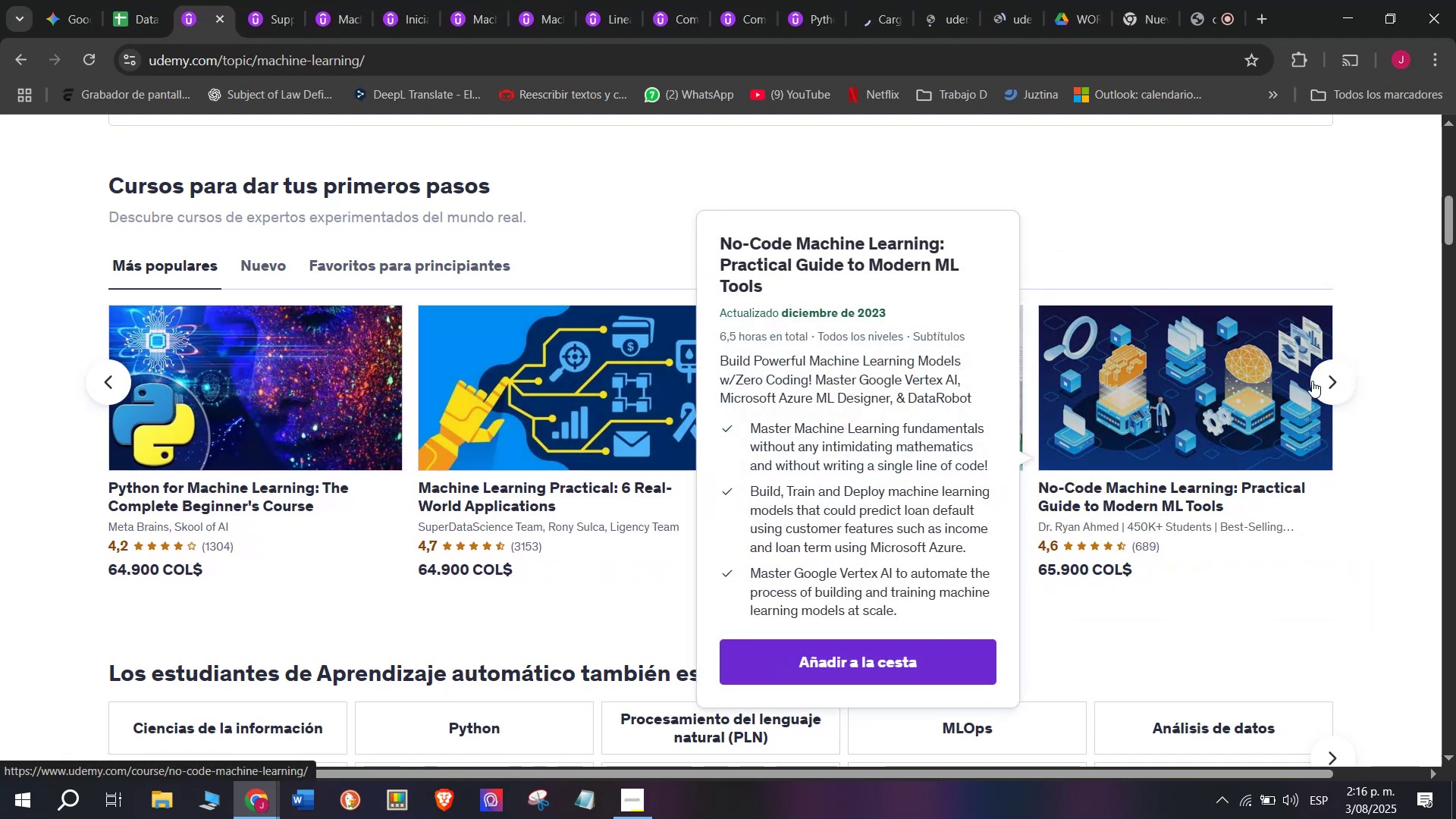 
left_click([1324, 383])
 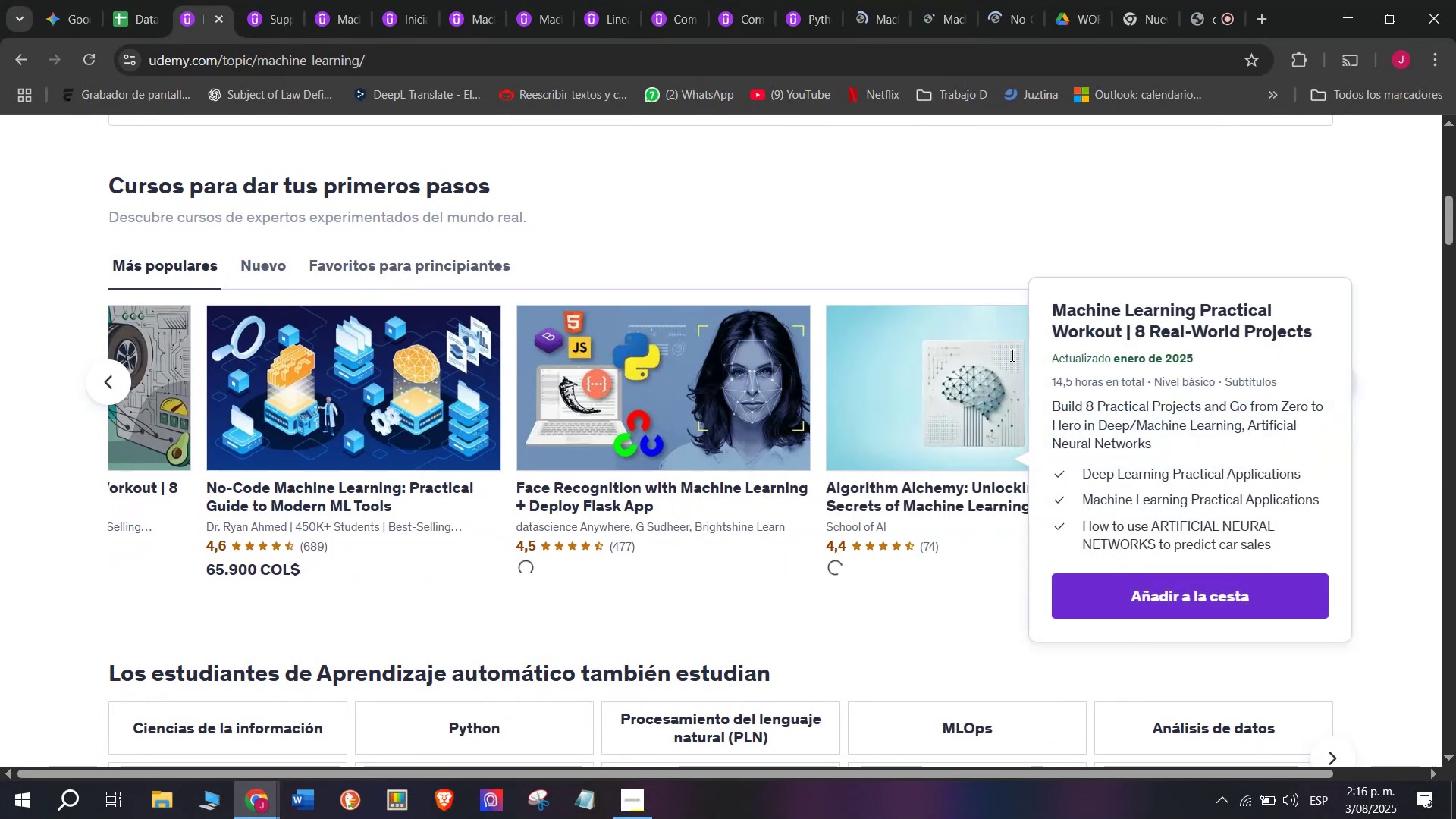 
hold_key(key=ControlLeft, duration=0.31)
left_click([570, 419])
 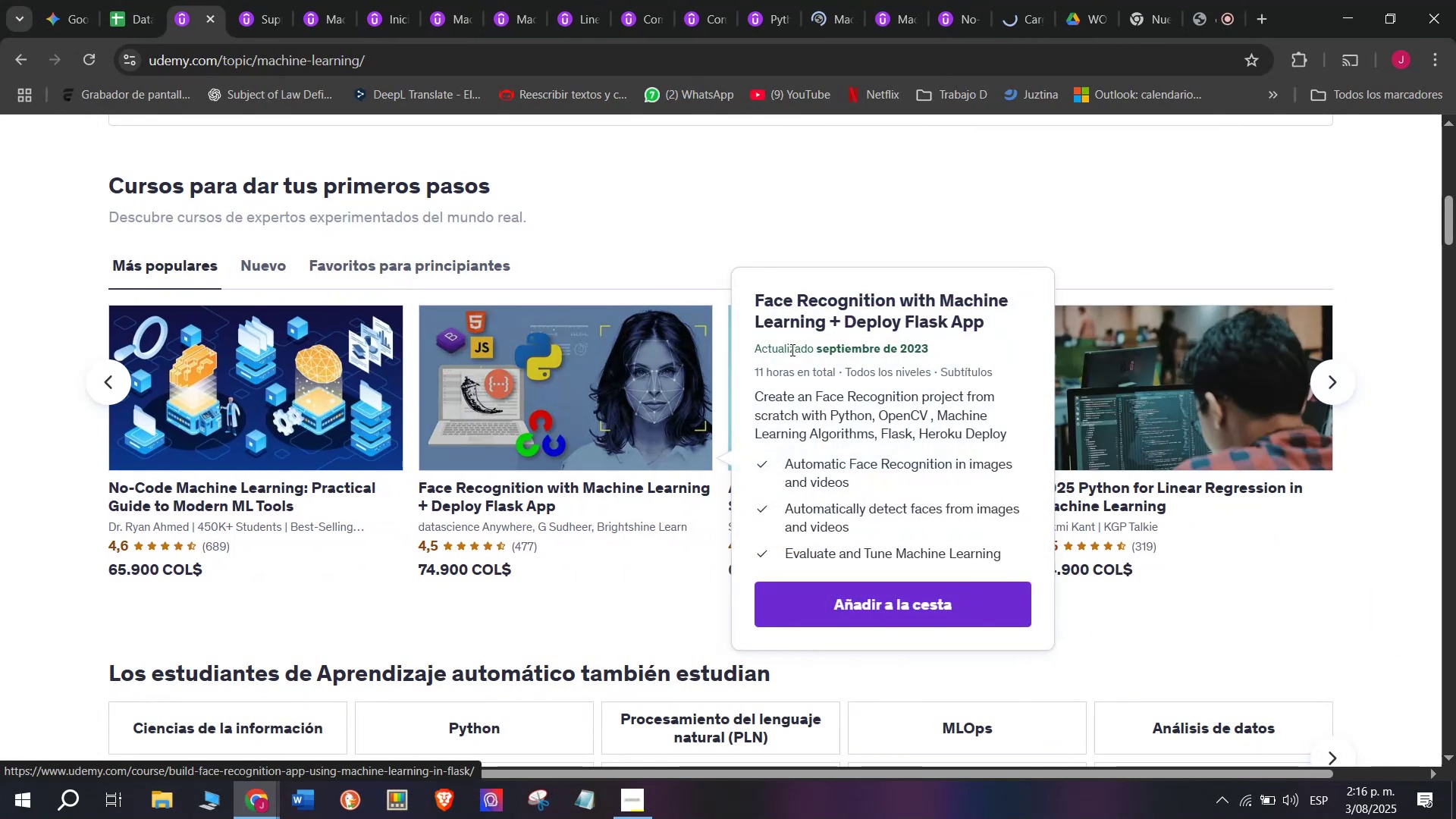 
hold_key(key=ControlLeft, duration=0.33)
left_click([885, 360])
 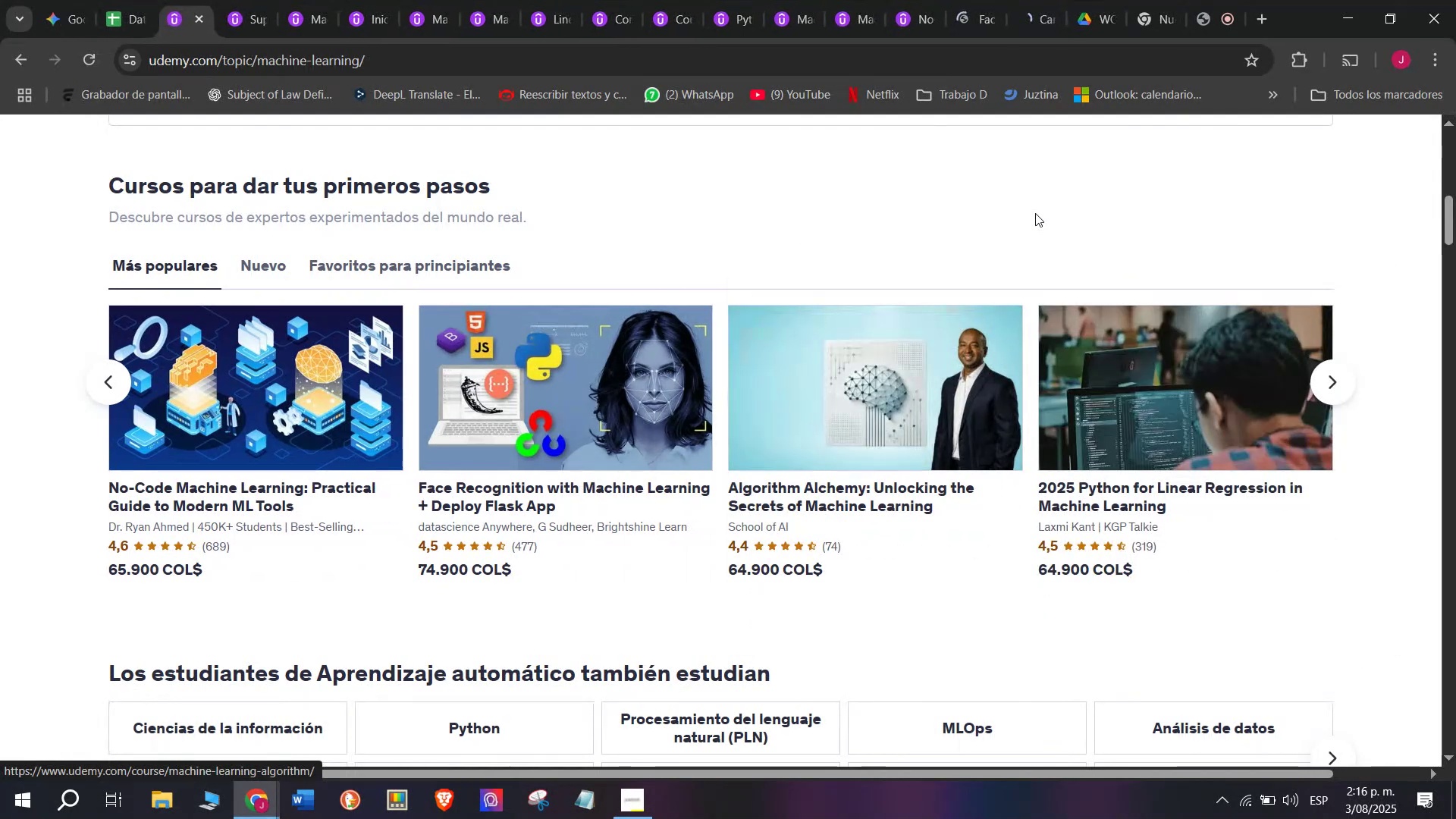 
hold_key(key=ControlLeft, duration=0.32)
 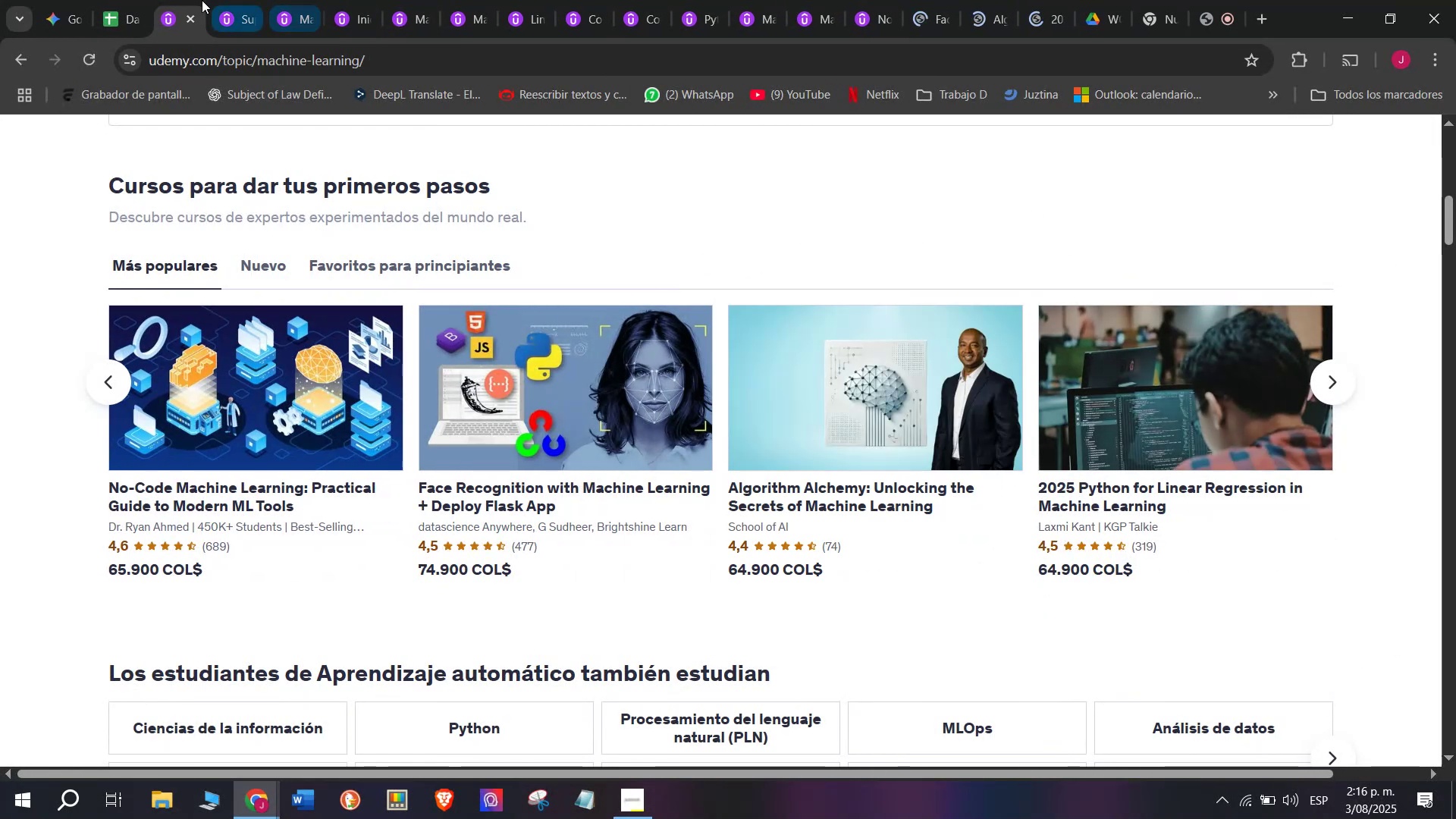 
left_click_drag(start_coordinate=[169, 0], to_coordinate=[1016, 0])
 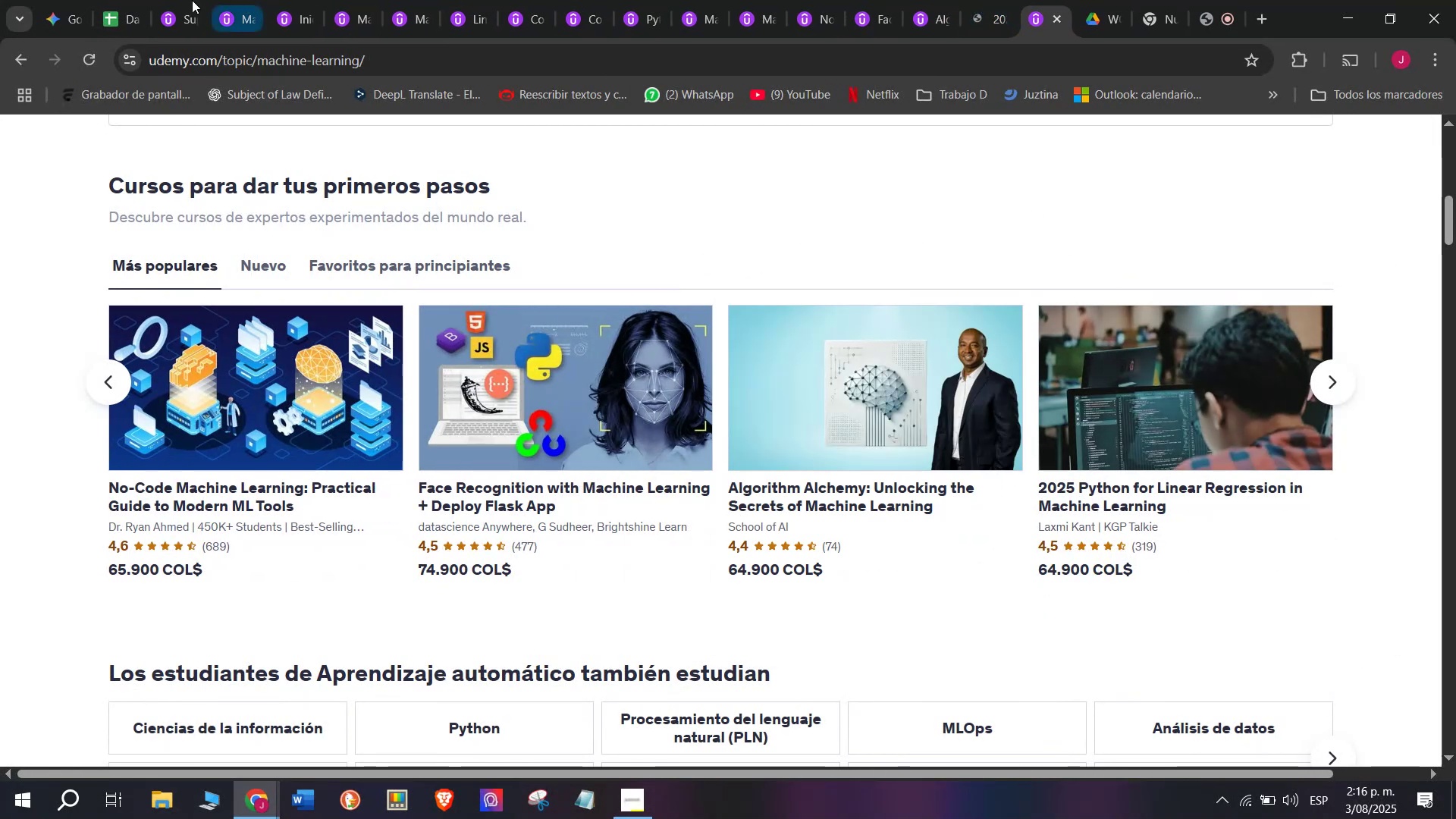 
left_click([179, 0])
 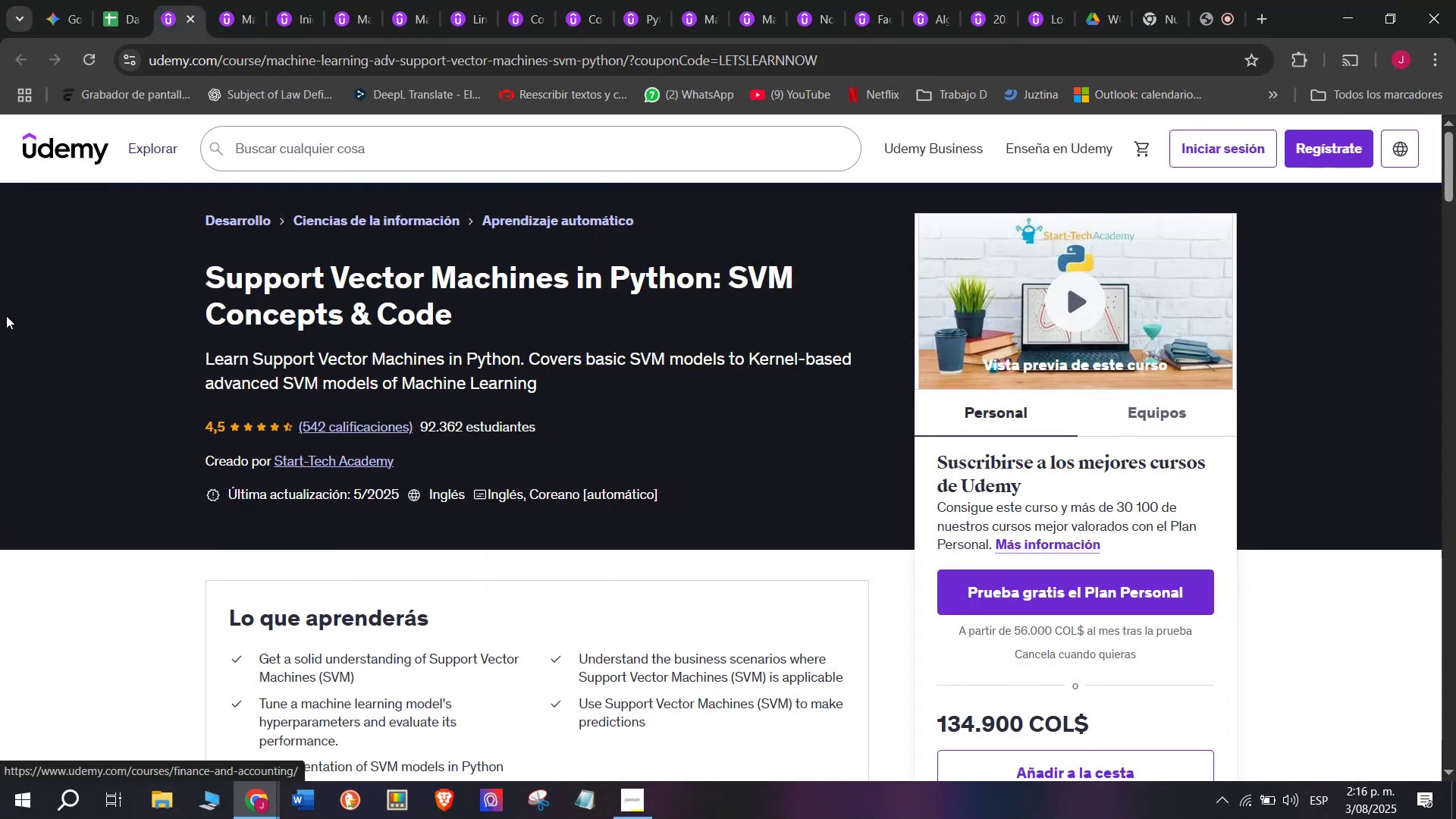 
left_click_drag(start_coordinate=[208, 275], to_coordinate=[554, 312])
 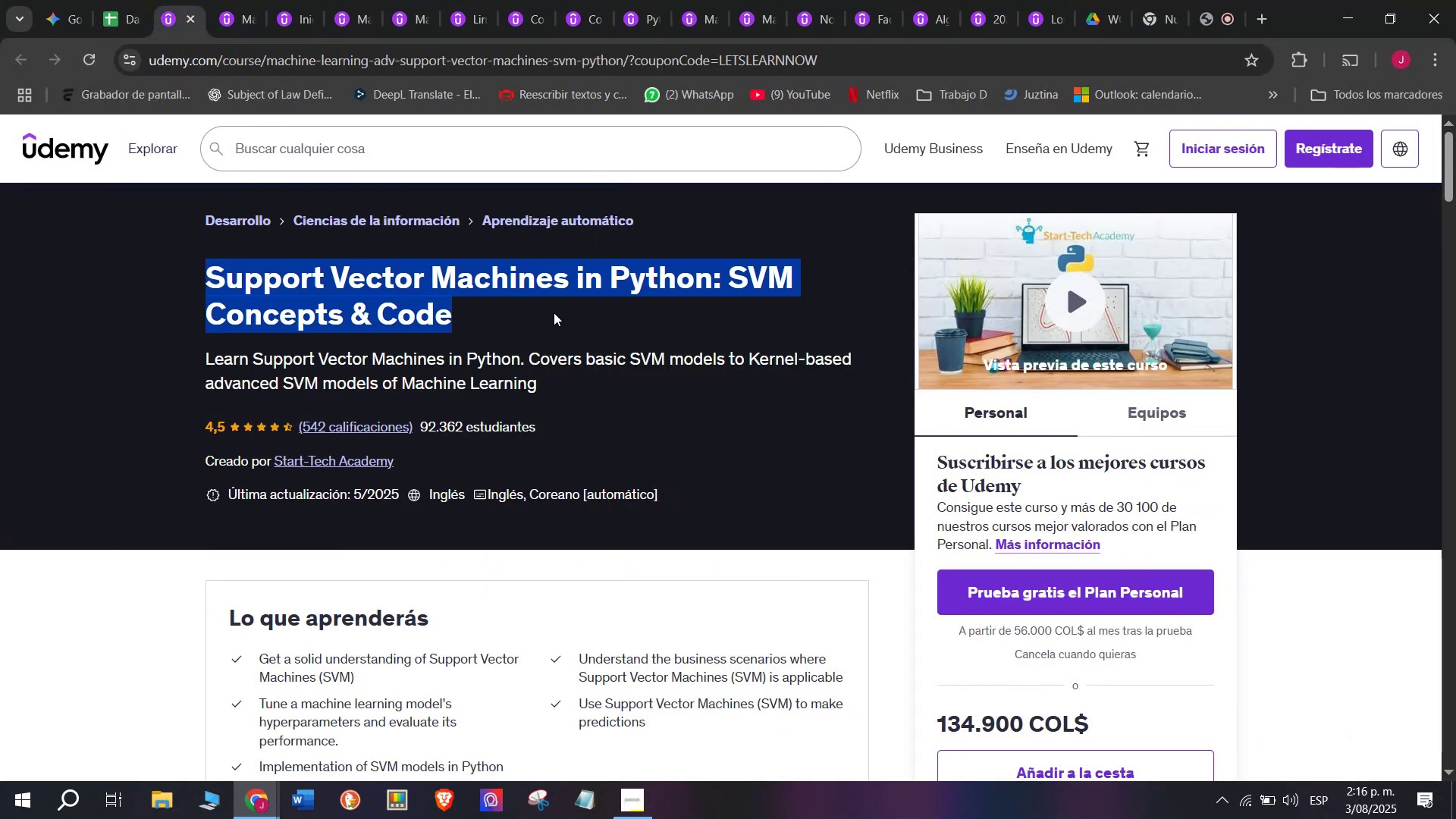 
key(Break)
 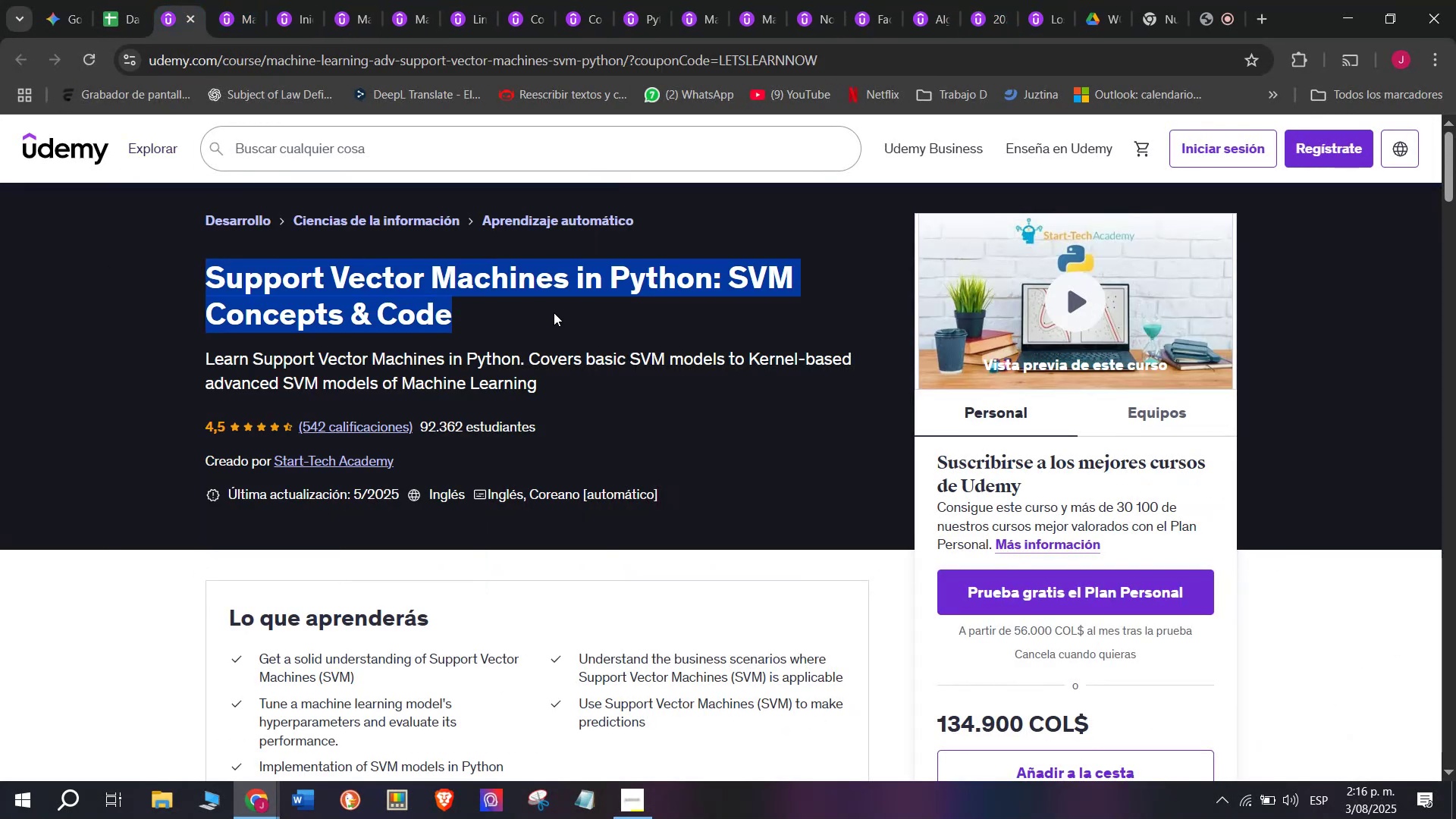 
key(Control+ControlLeft)
 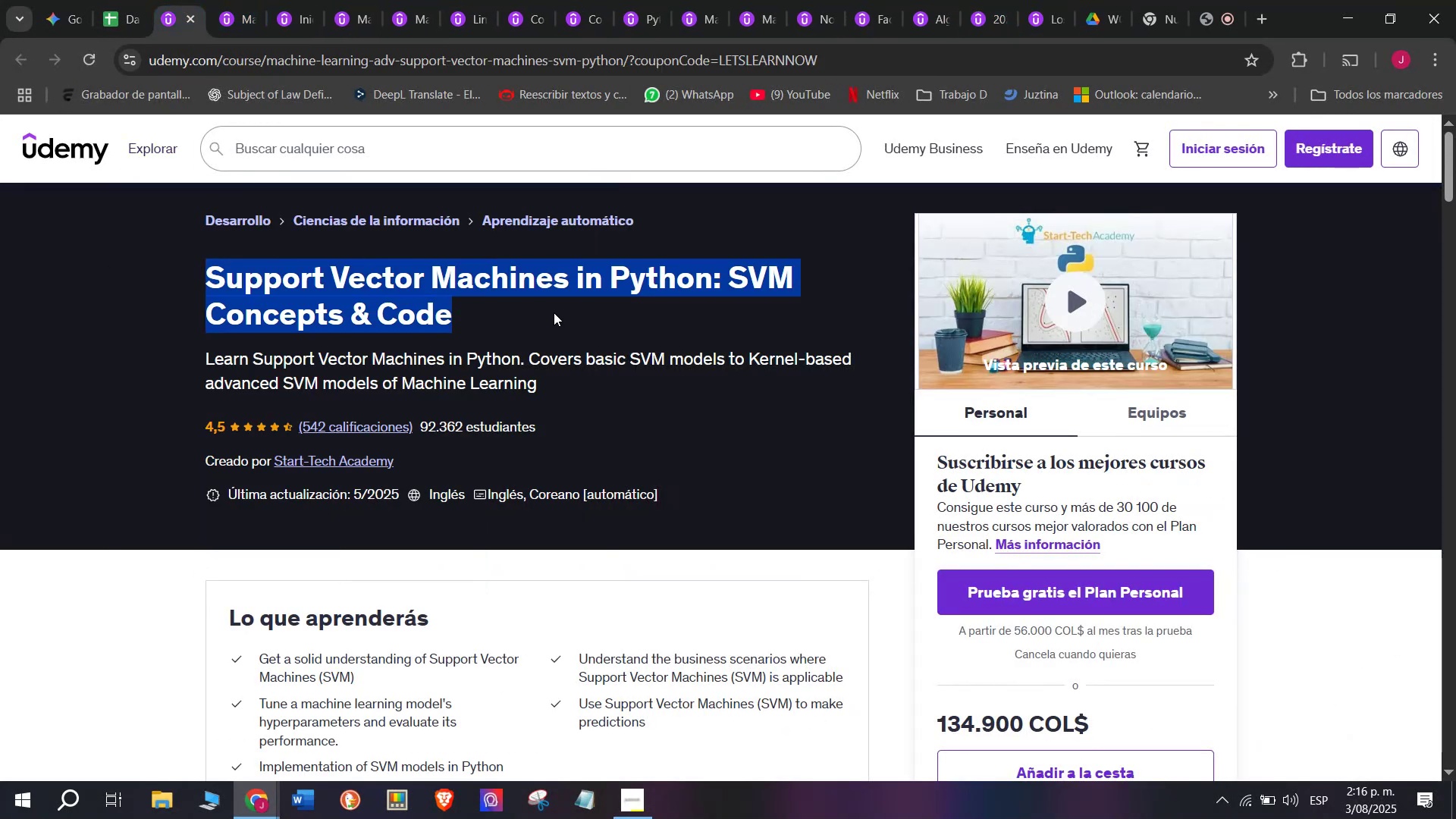 
key(Control+C)
 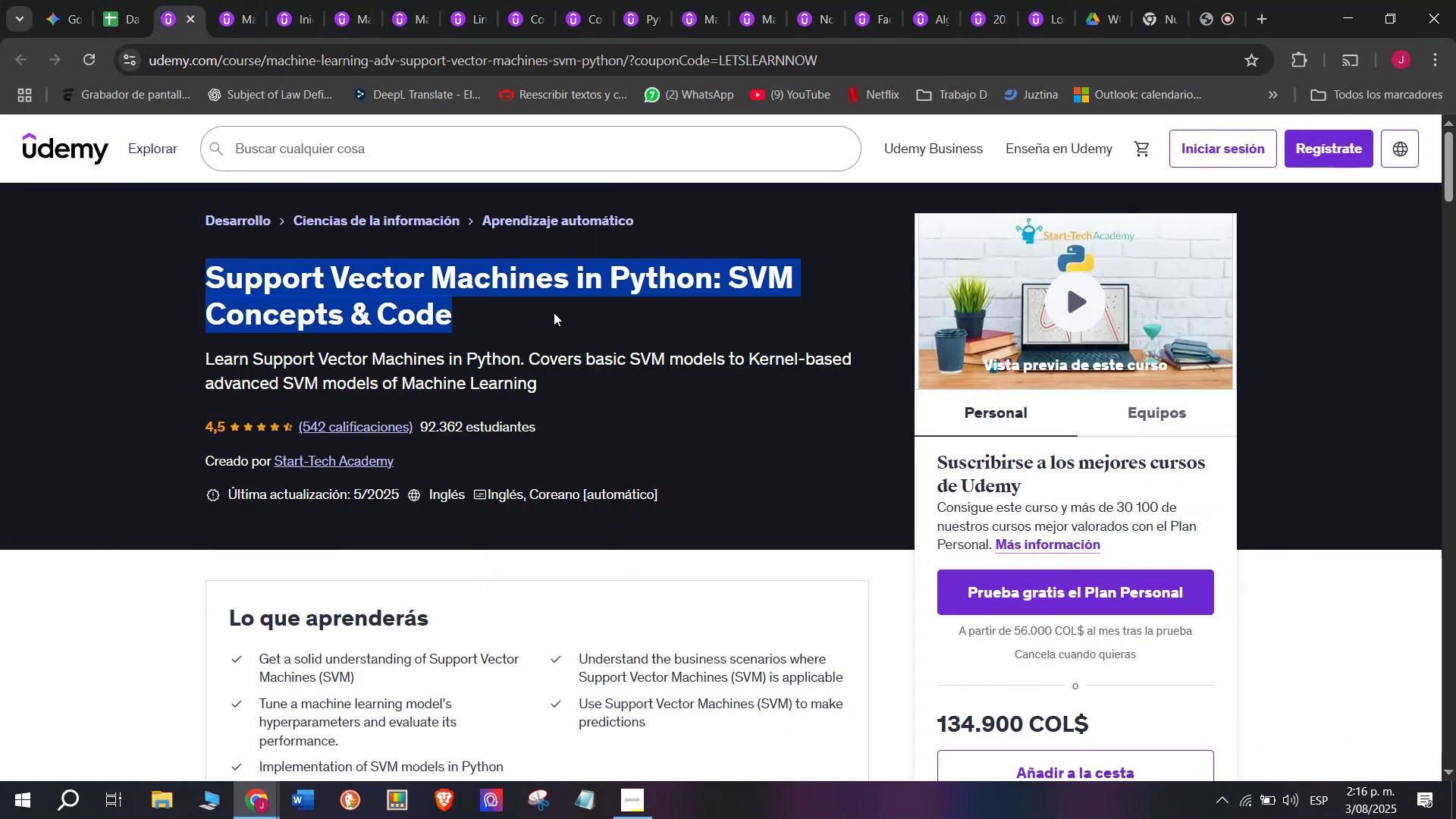 
key(Break)
 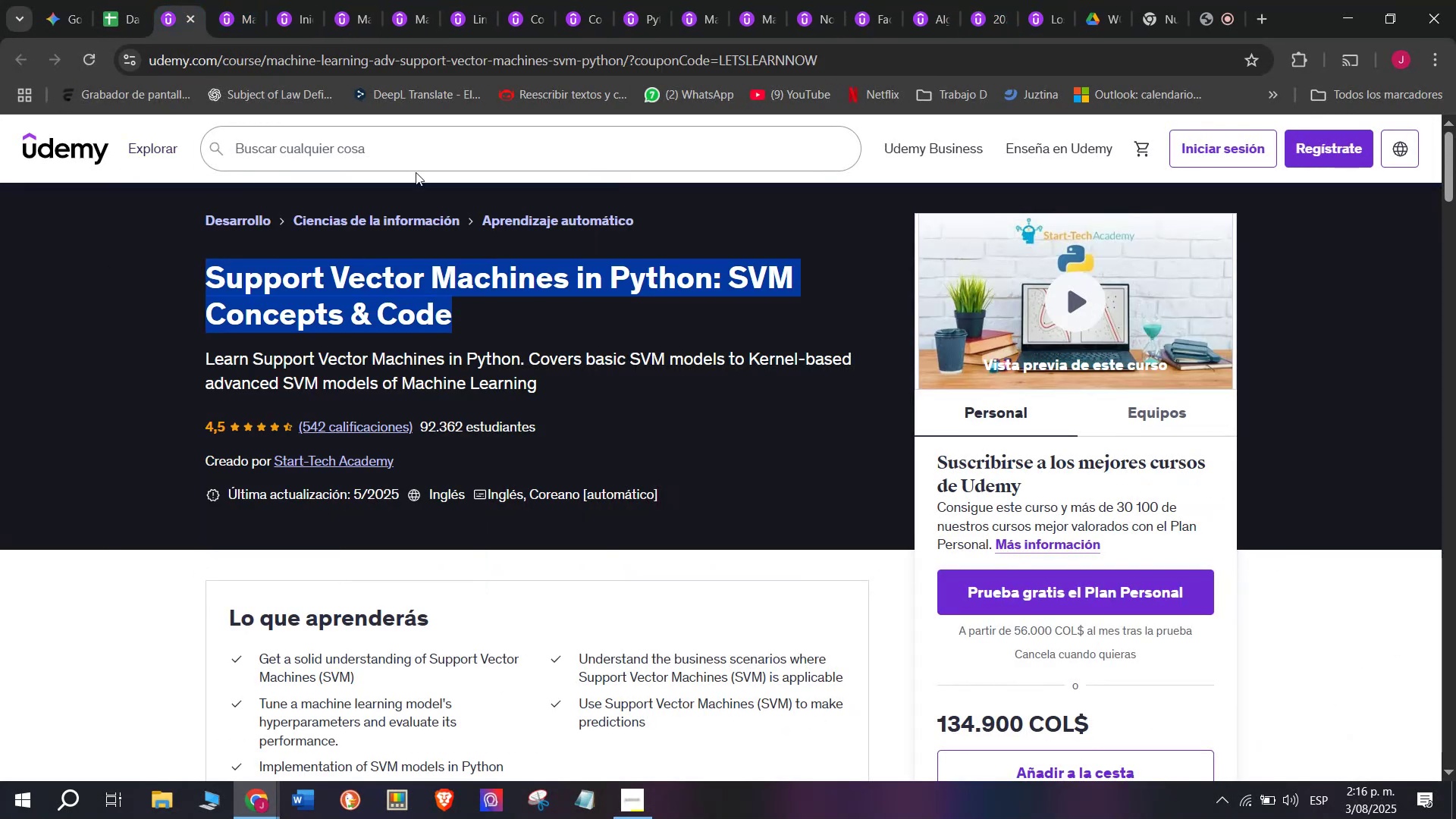 
key(Control+ControlLeft)
 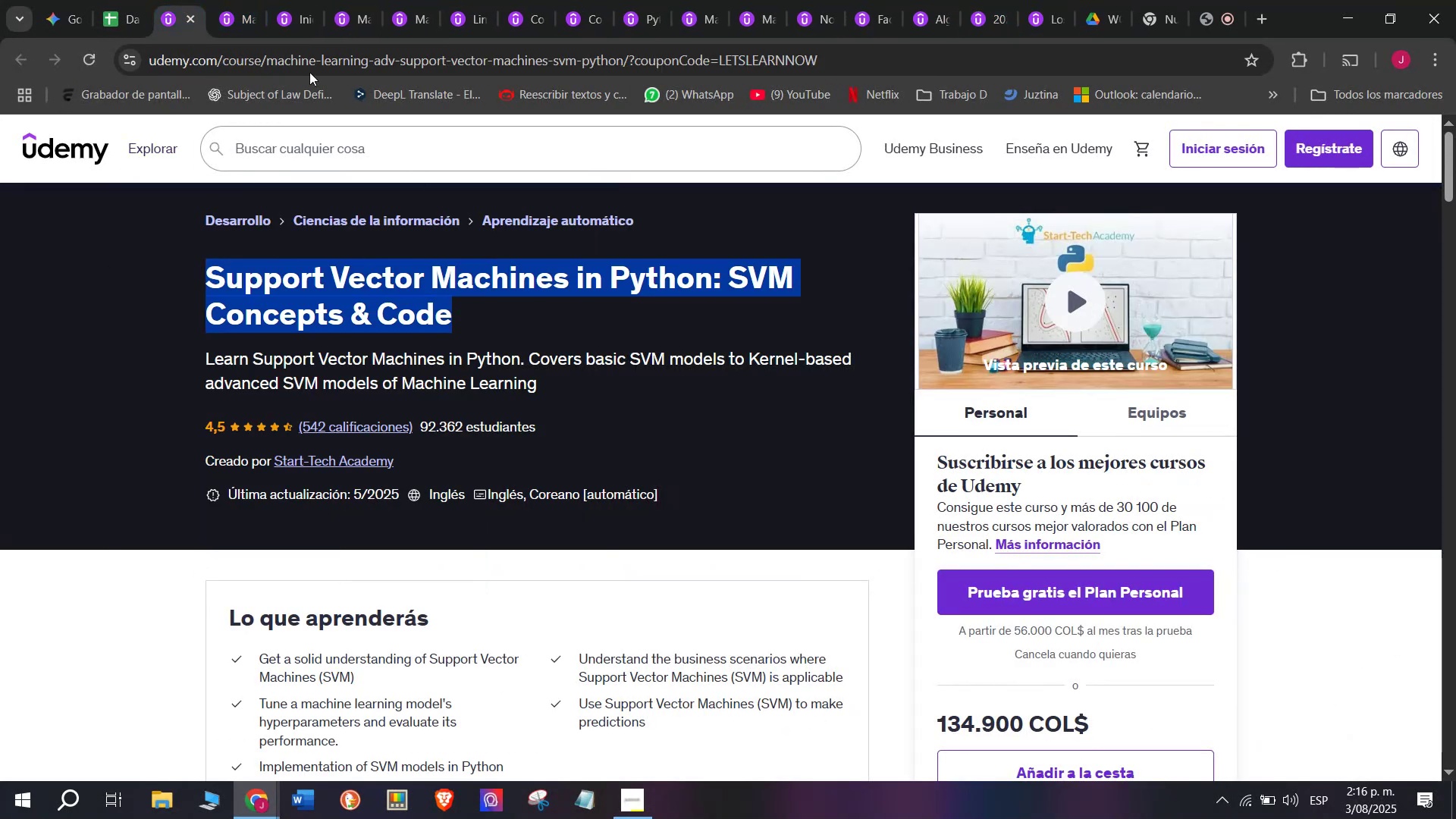 
key(Control+C)
 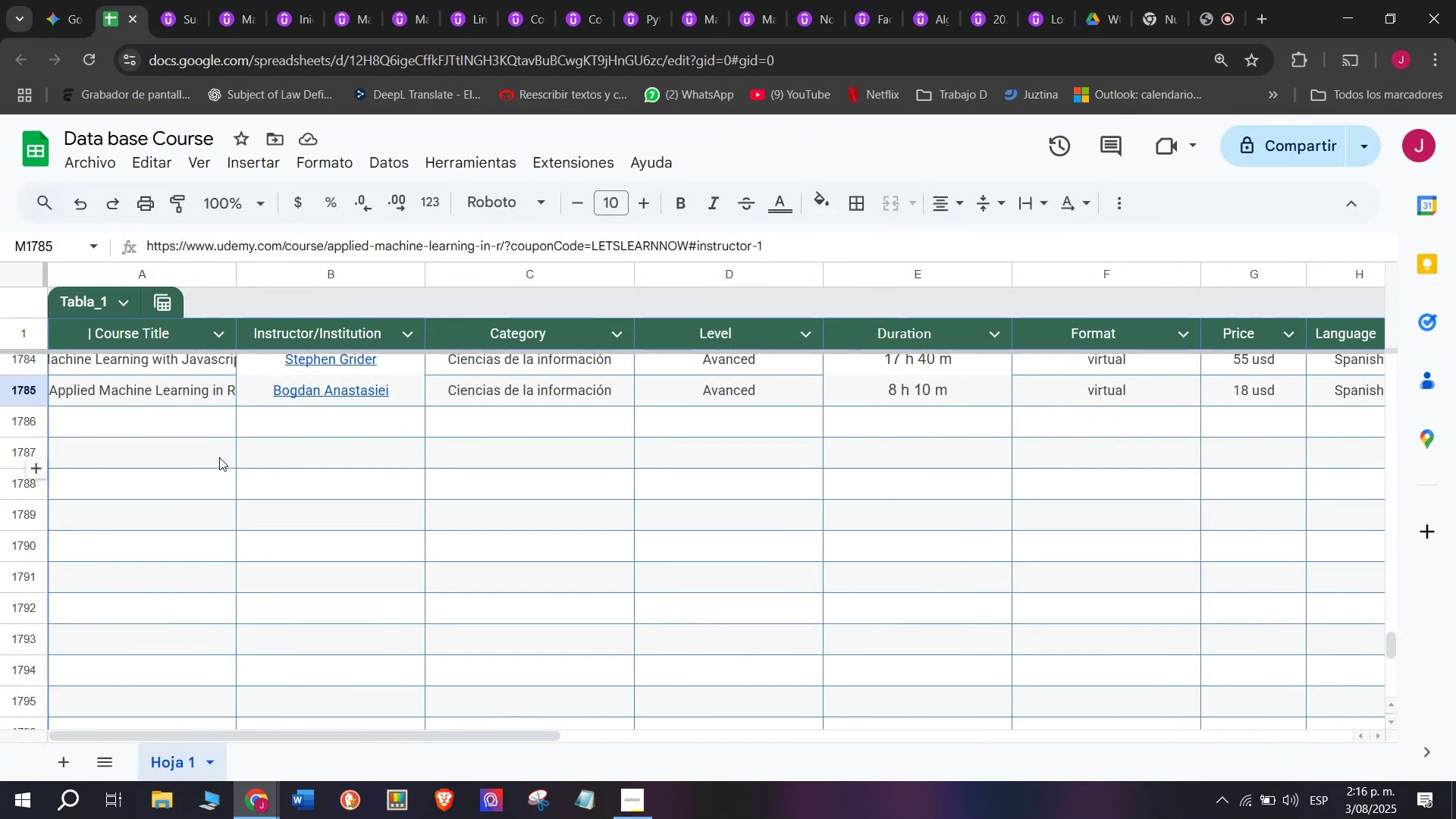 
double_click([186, 428])
 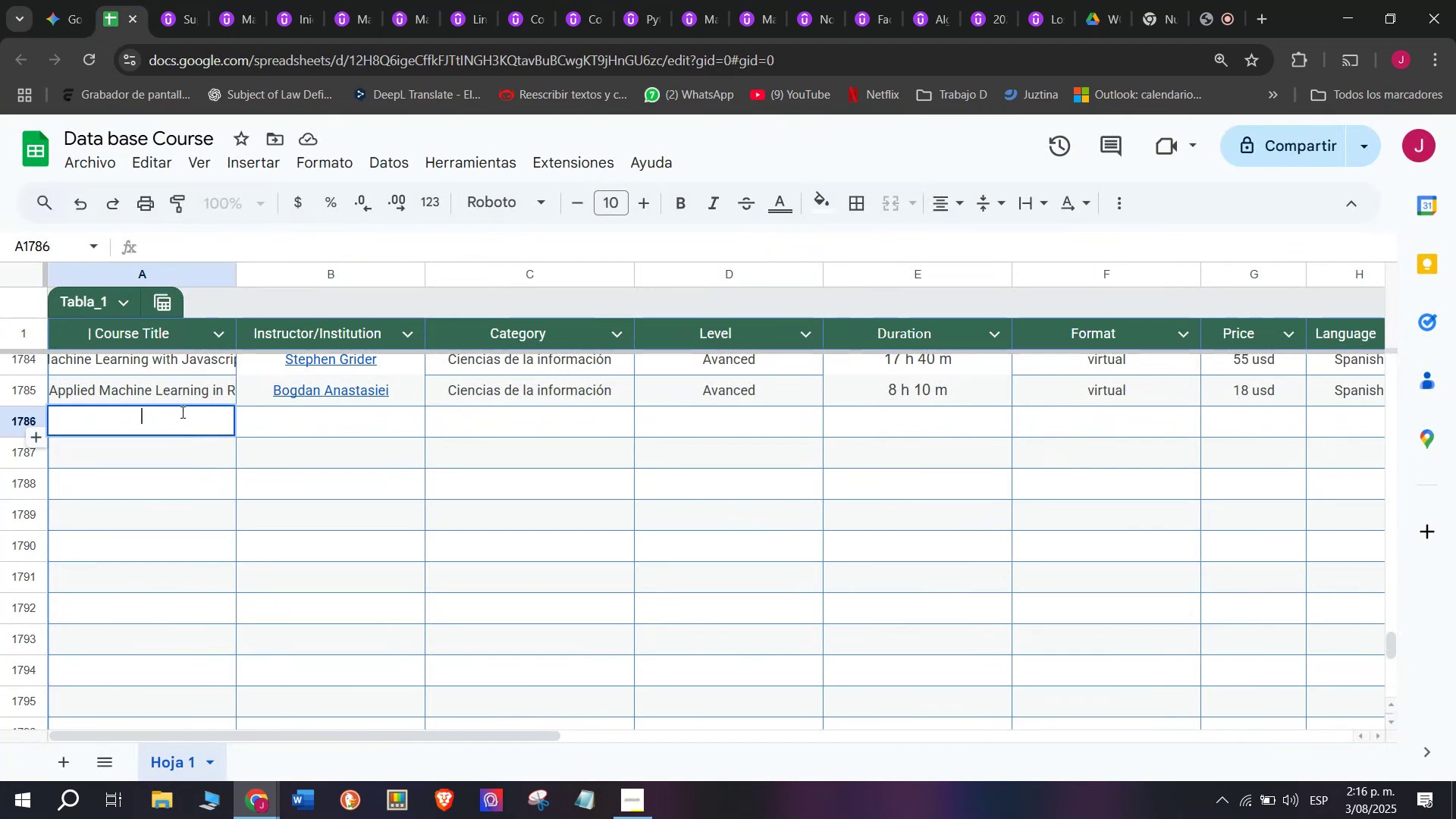 
key(Control+ControlLeft)
 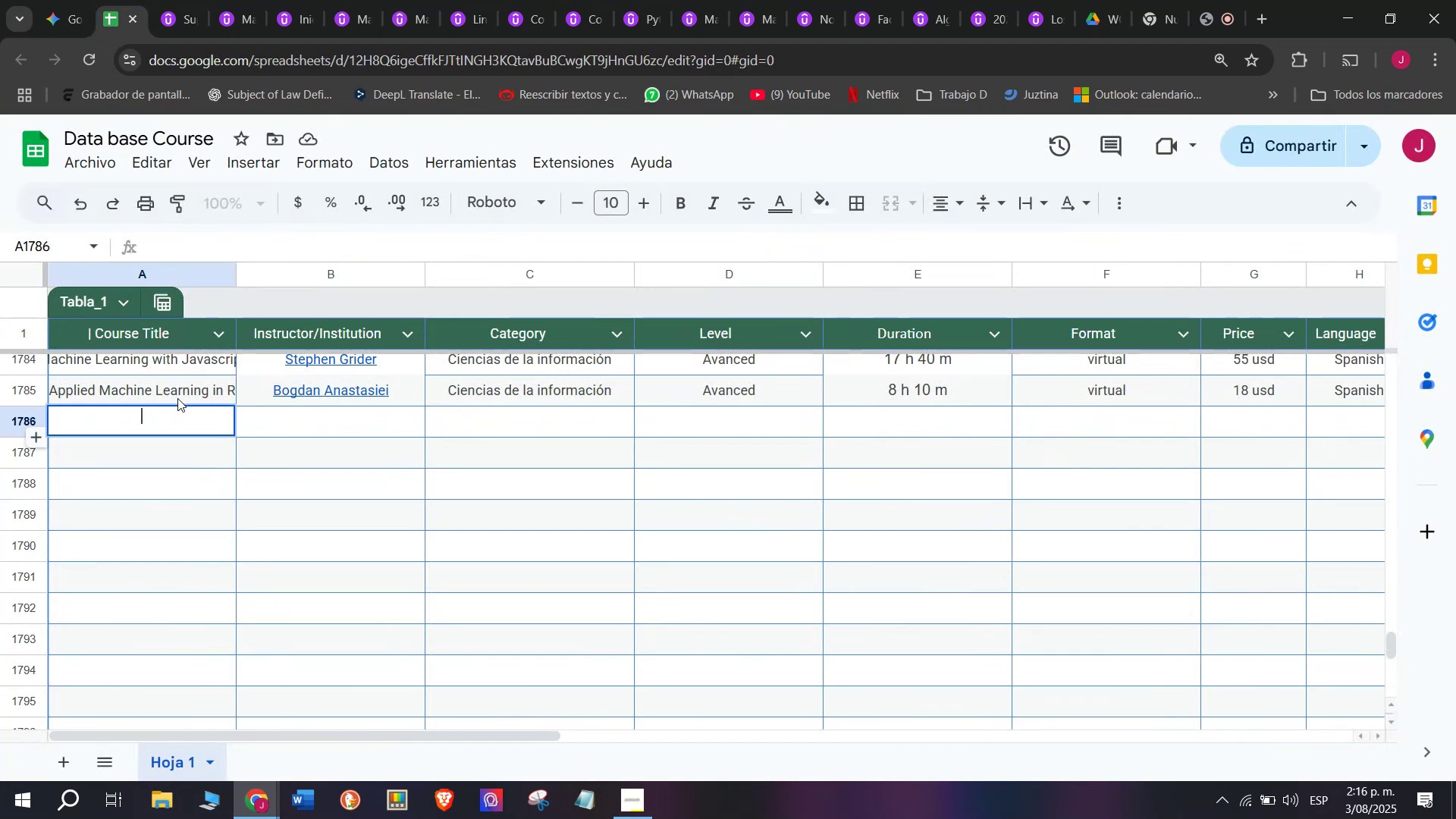 
key(Z)
 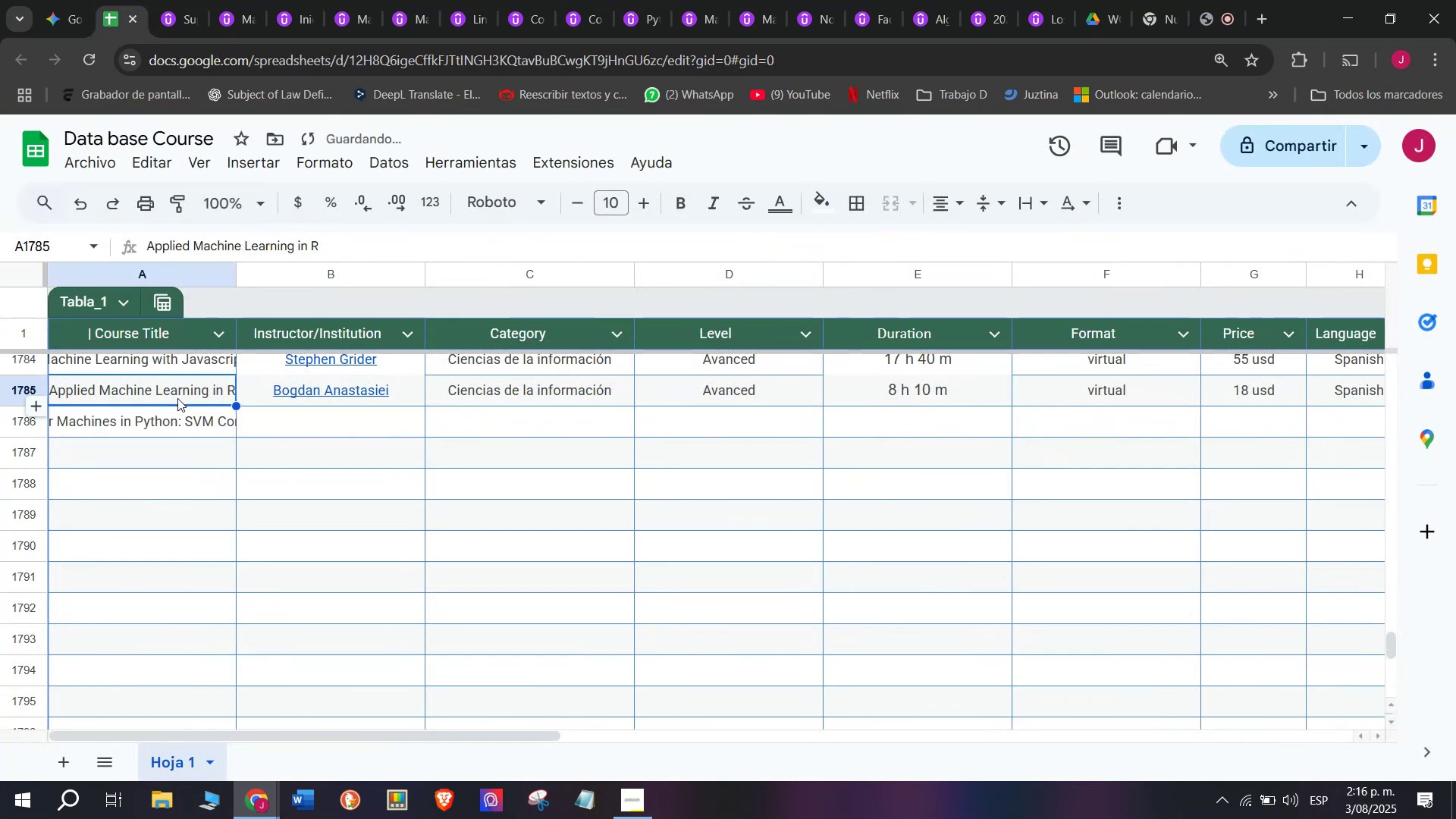 
key(Control+V)
 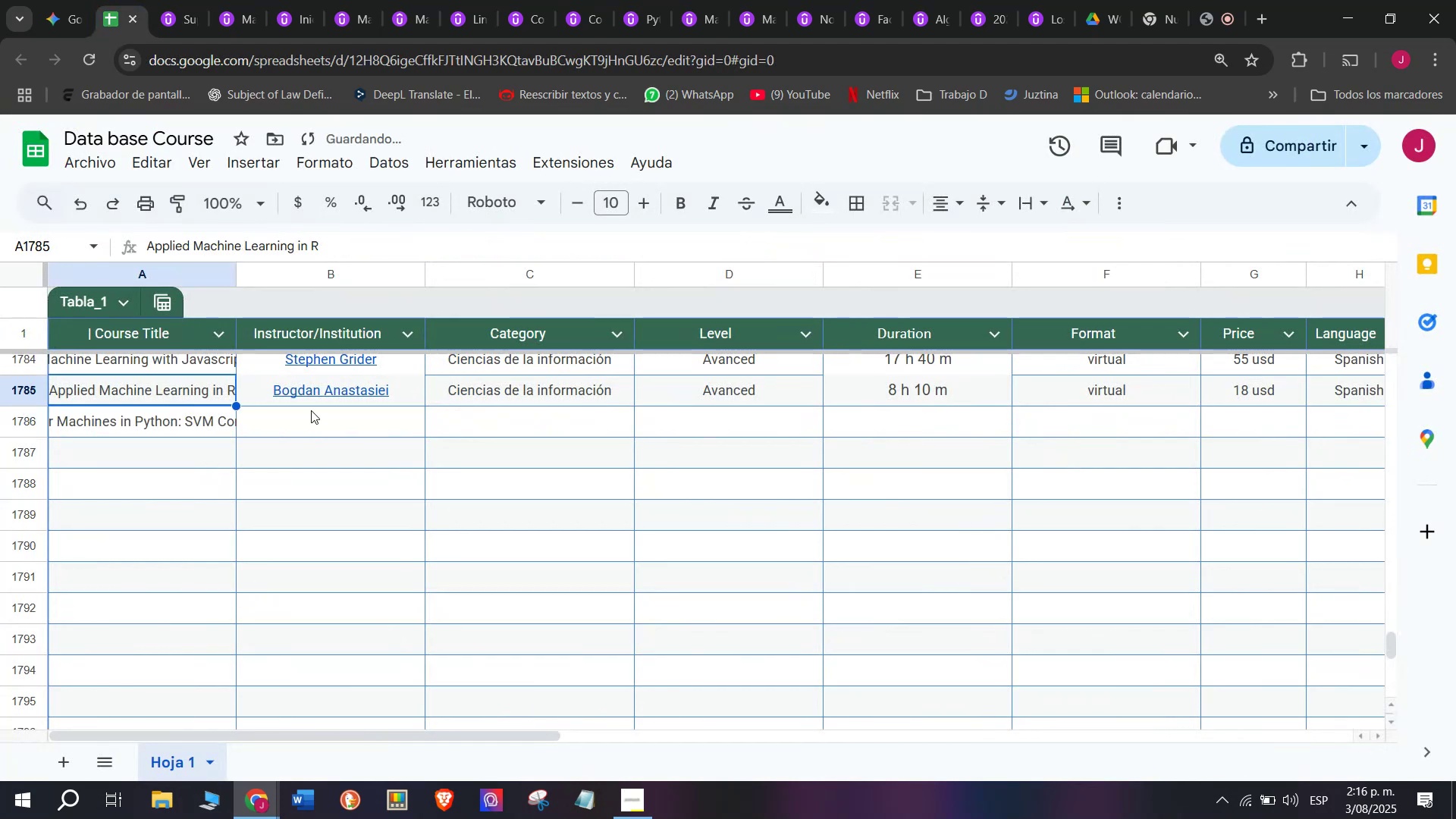 
double_click([350, 416])
 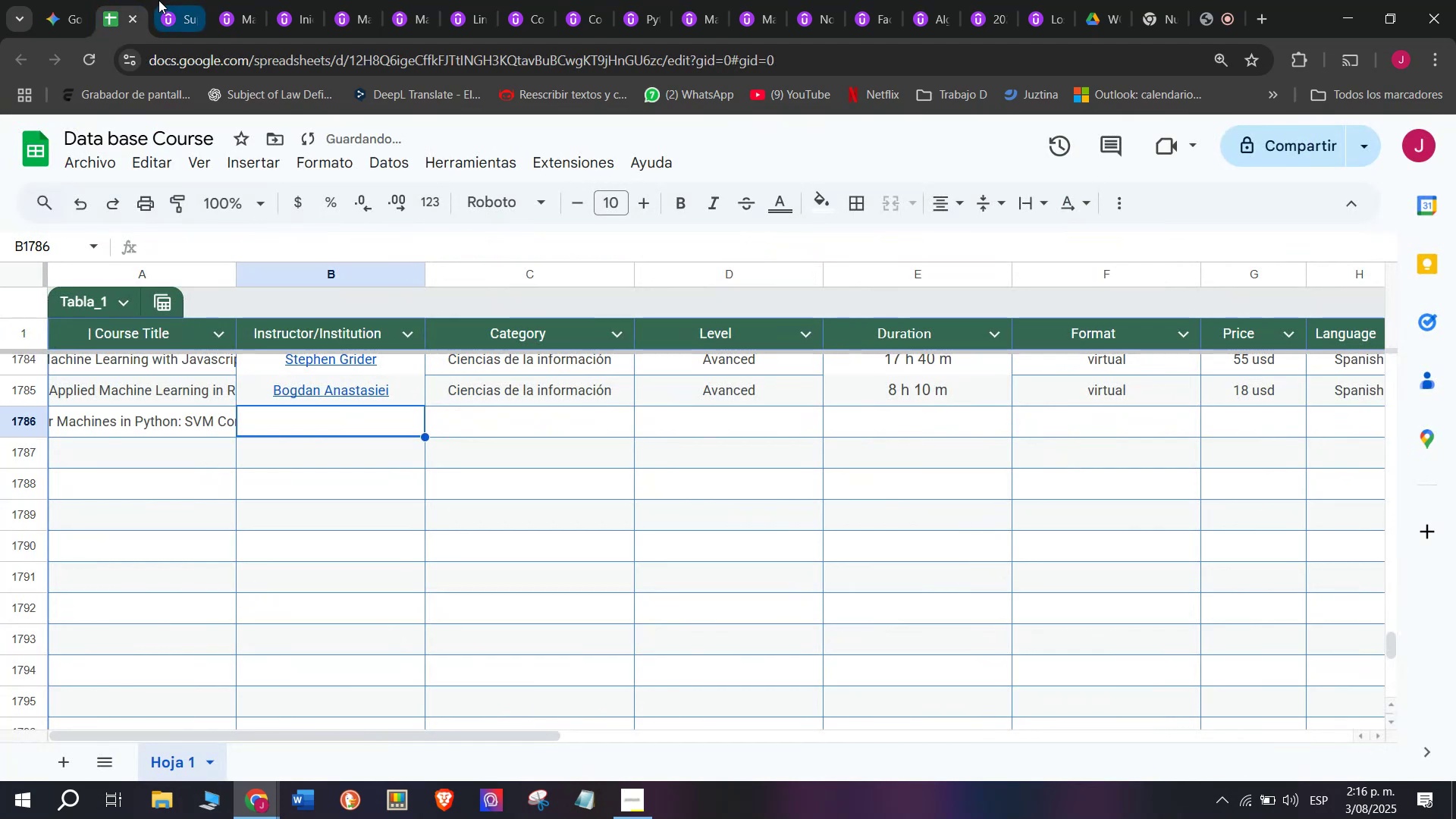 
left_click([158, 0])
 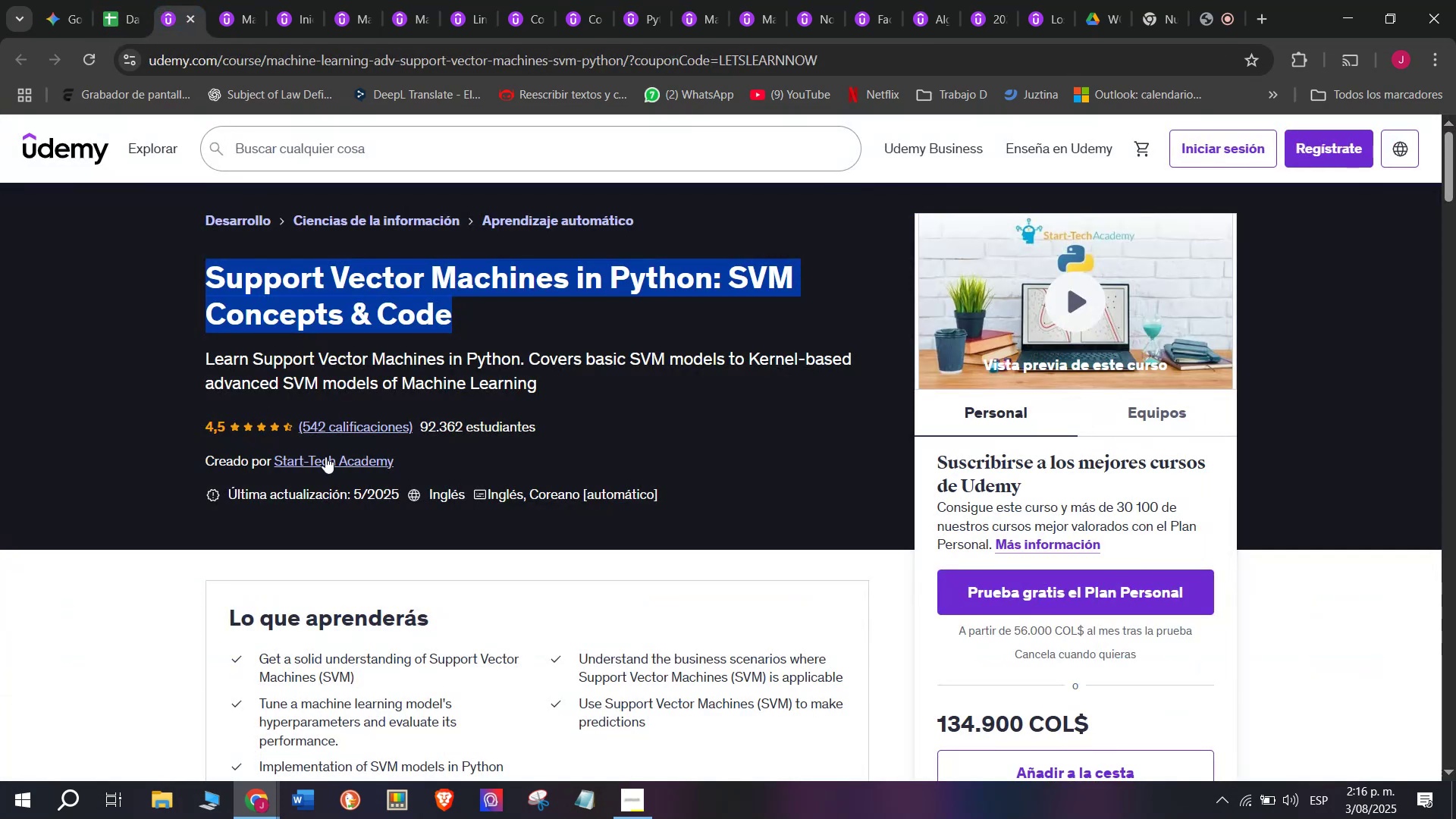 
left_click([328, 463])
 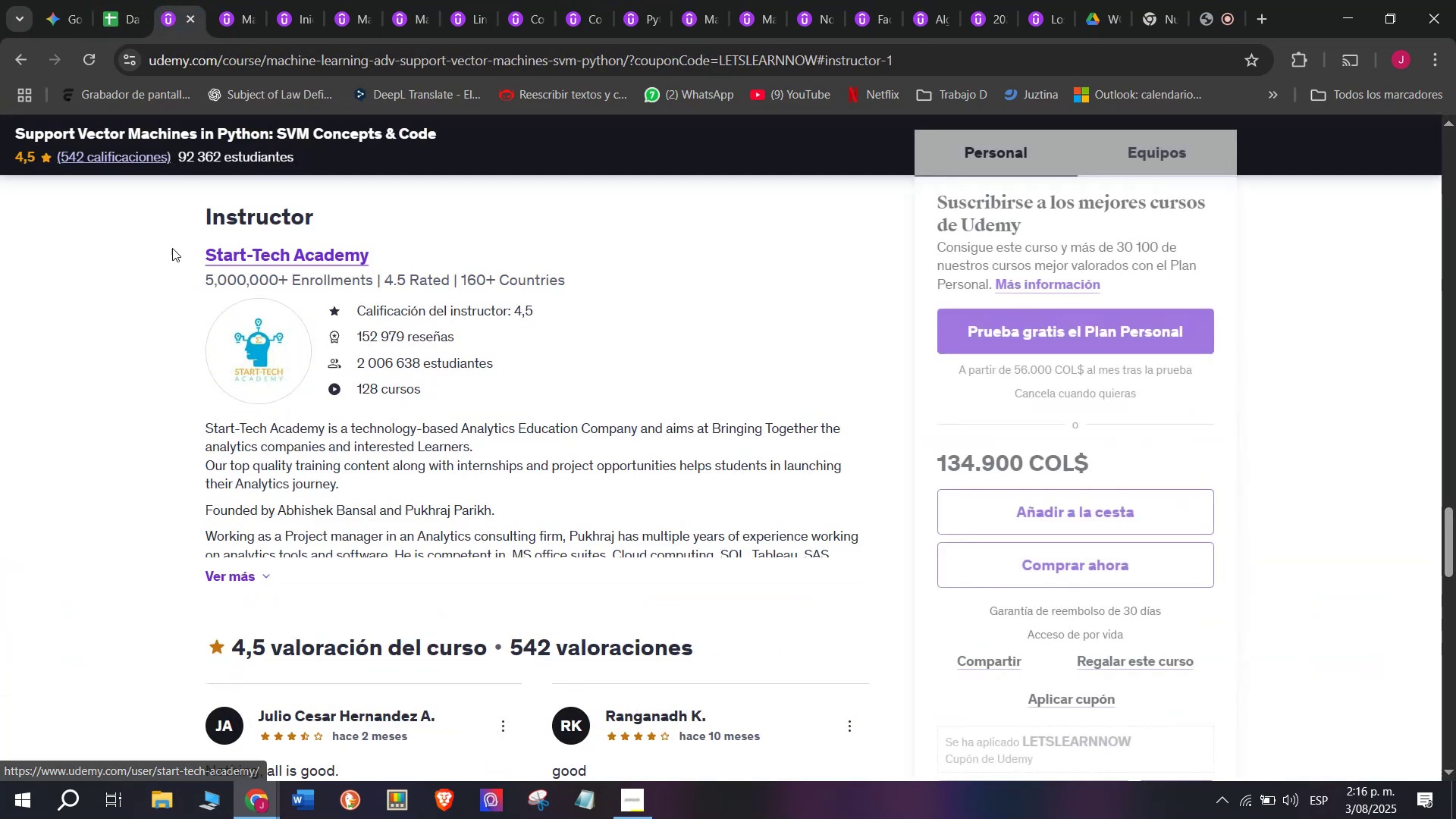 
left_click_drag(start_coordinate=[174, 249], to_coordinate=[401, 243])
 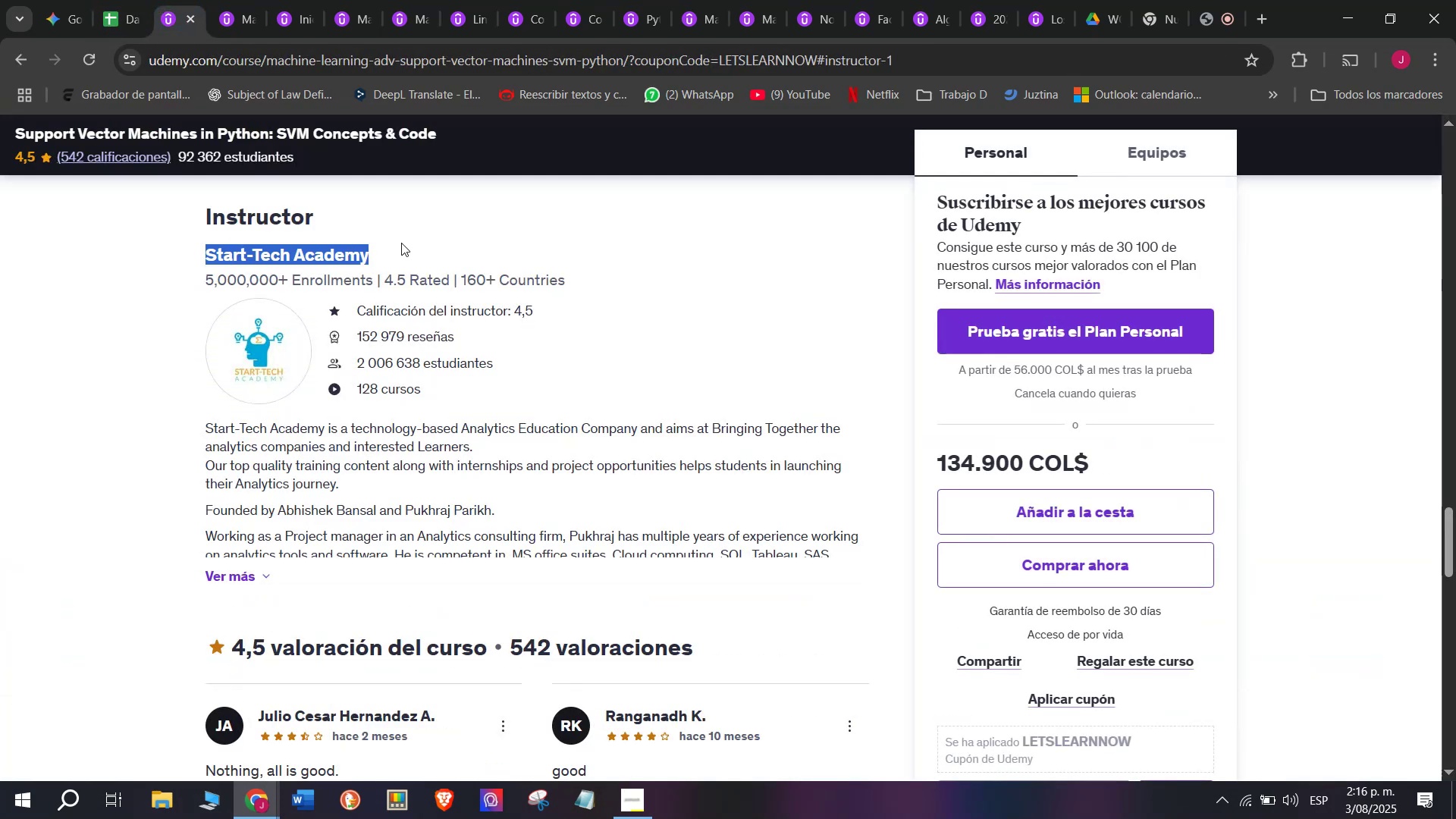 
key(Break)
 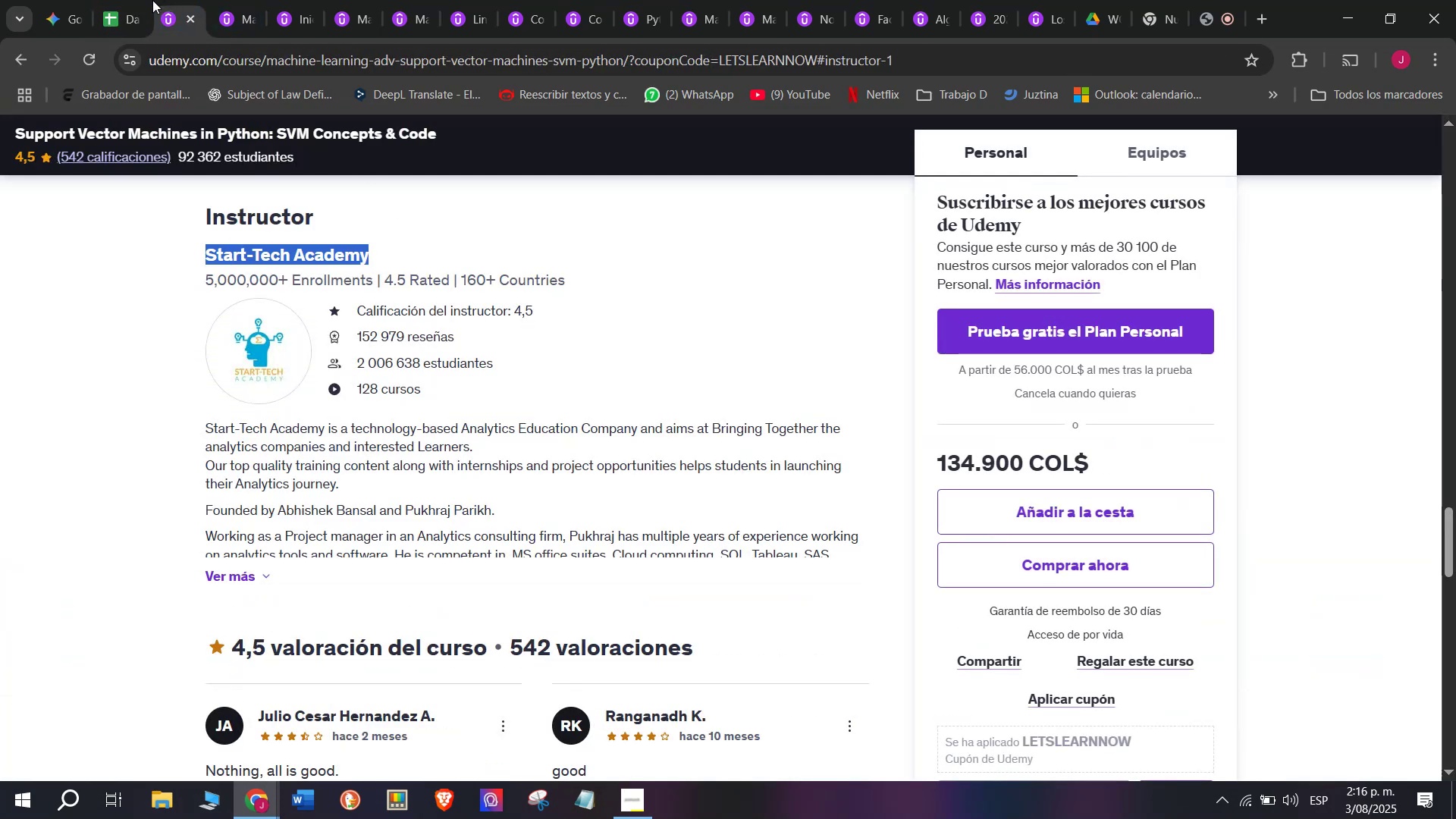 
key(Control+ControlLeft)
 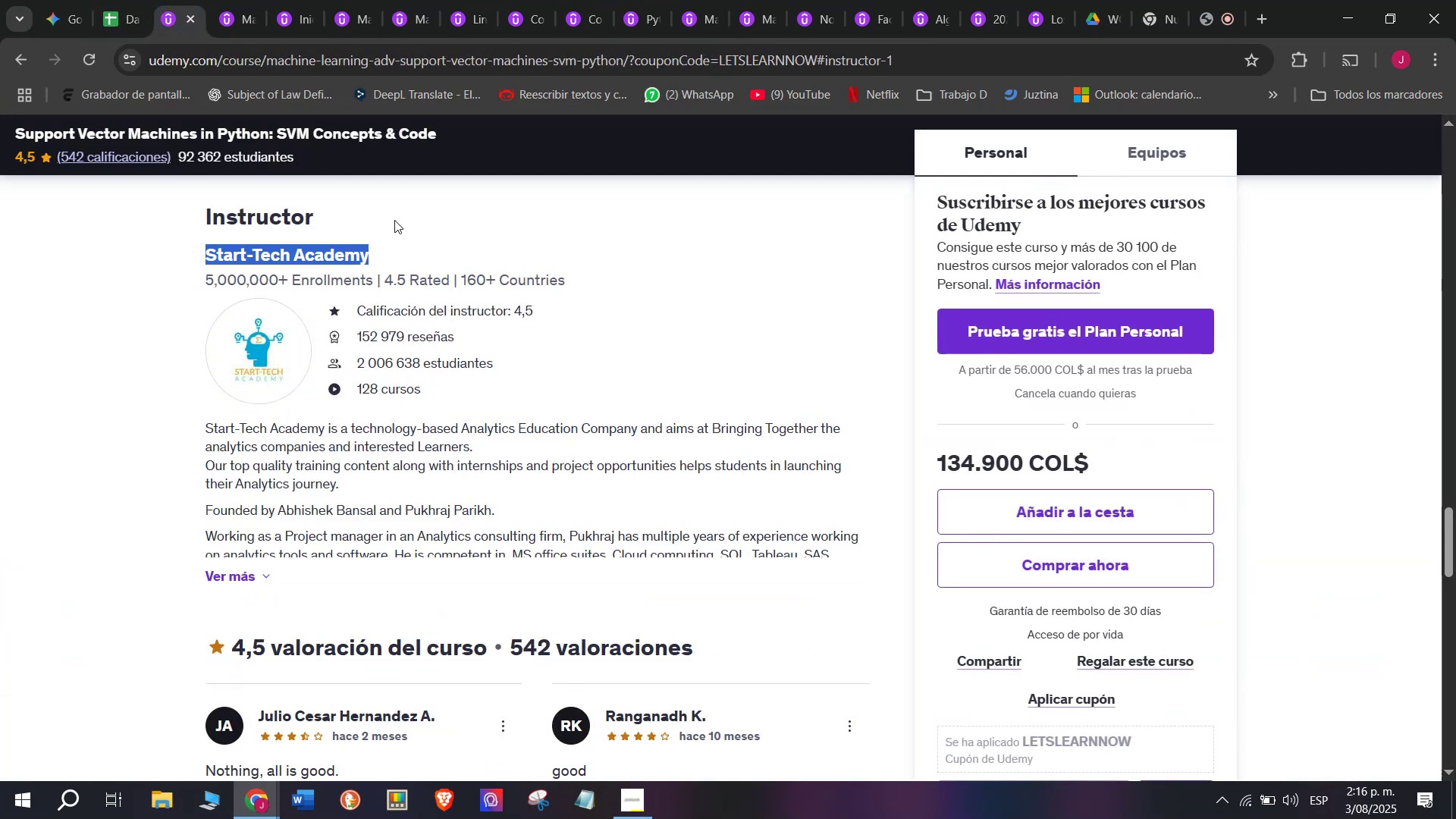 
key(Control+C)
 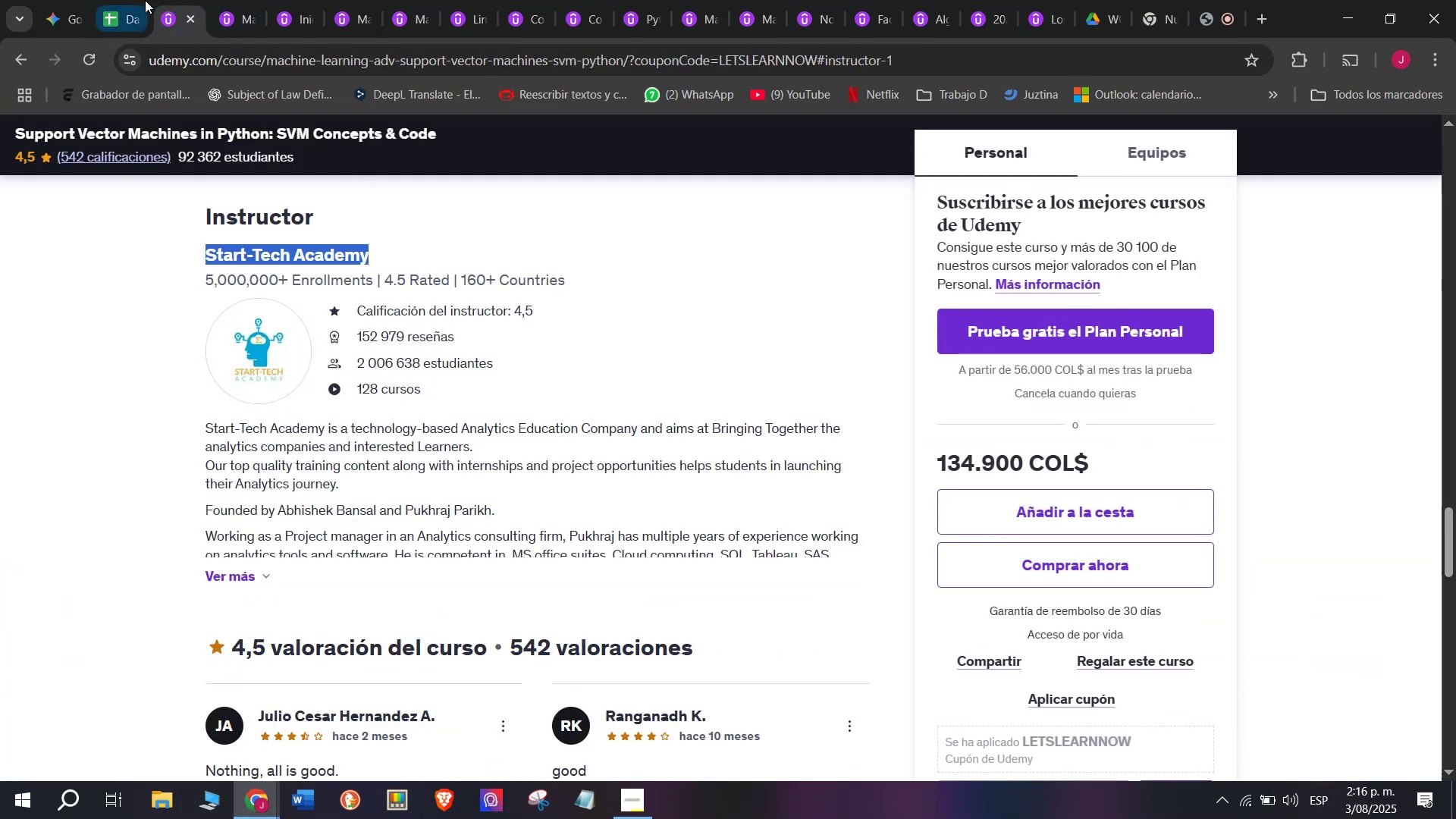 
left_click([145, 0])
 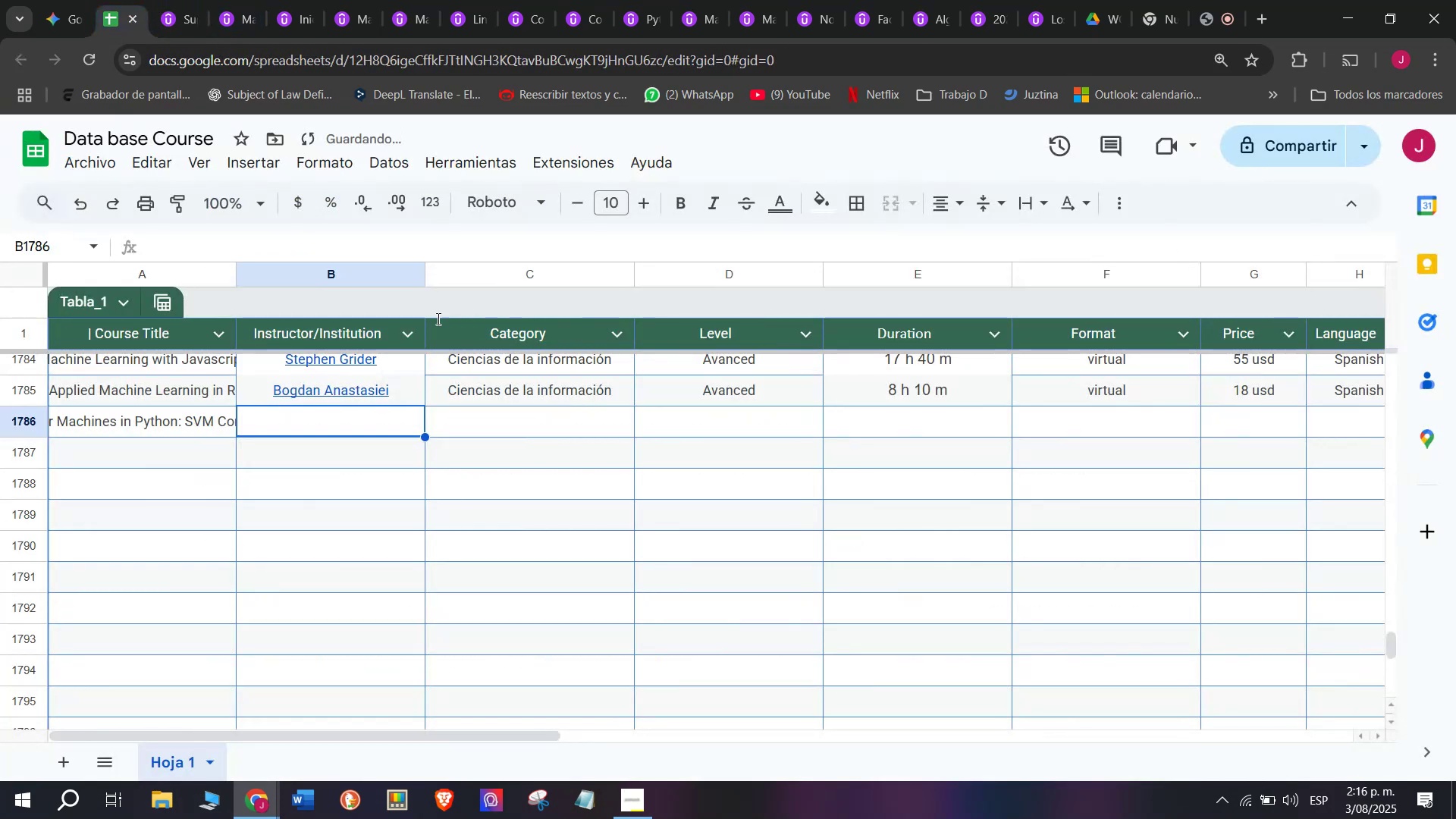 
key(Control+ControlLeft)
 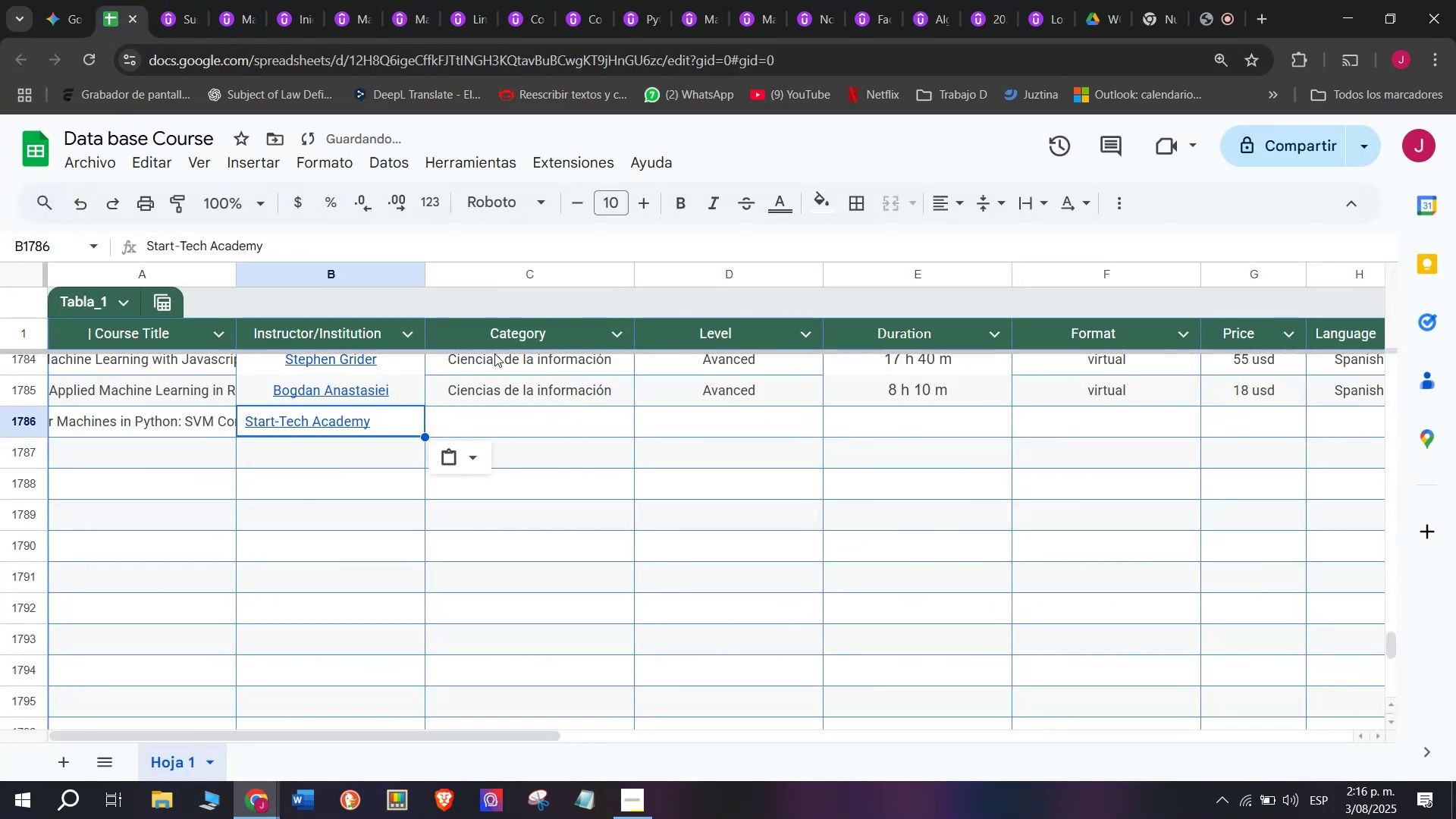 
key(Z)
 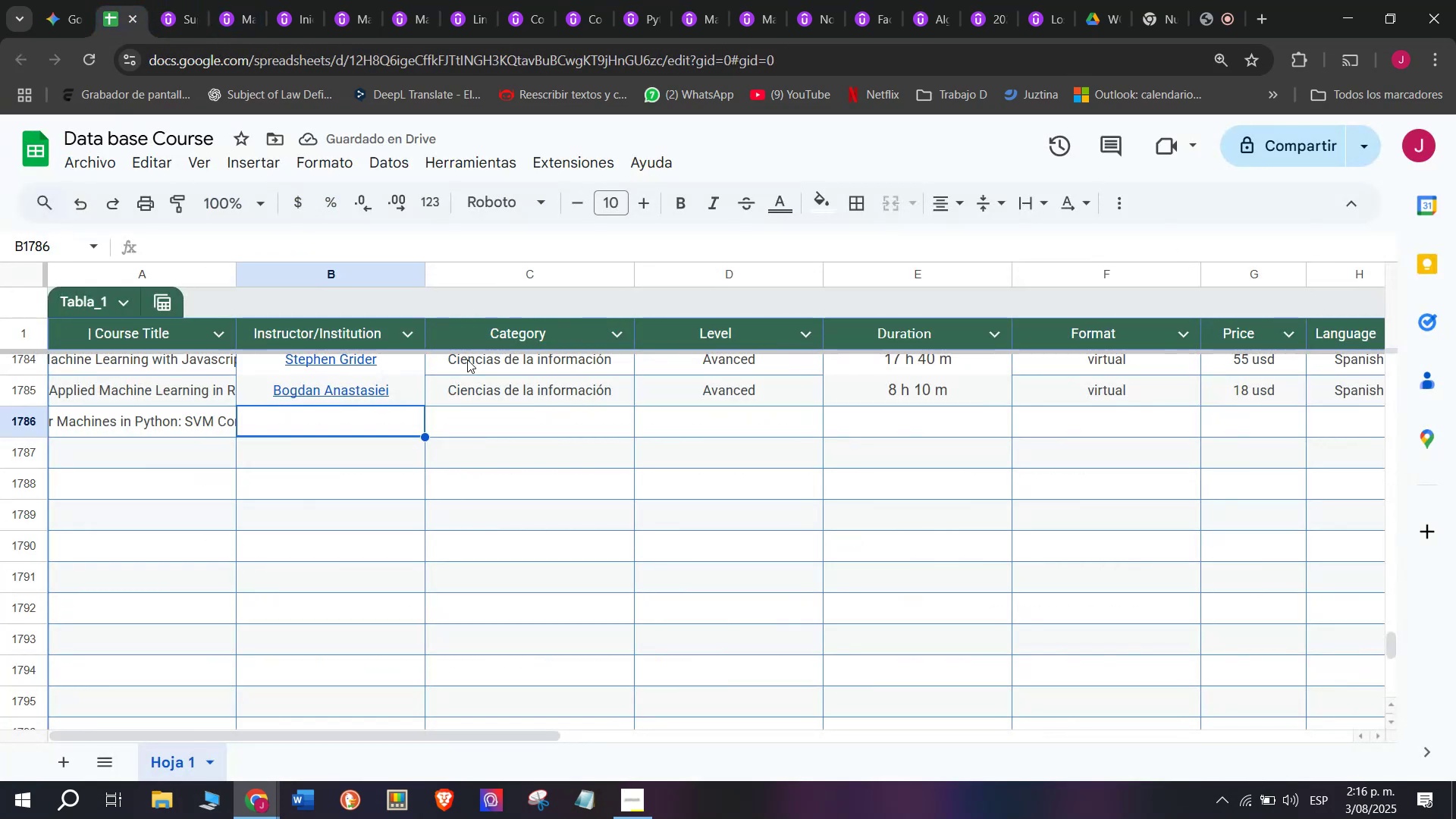 
key(Control+V)
 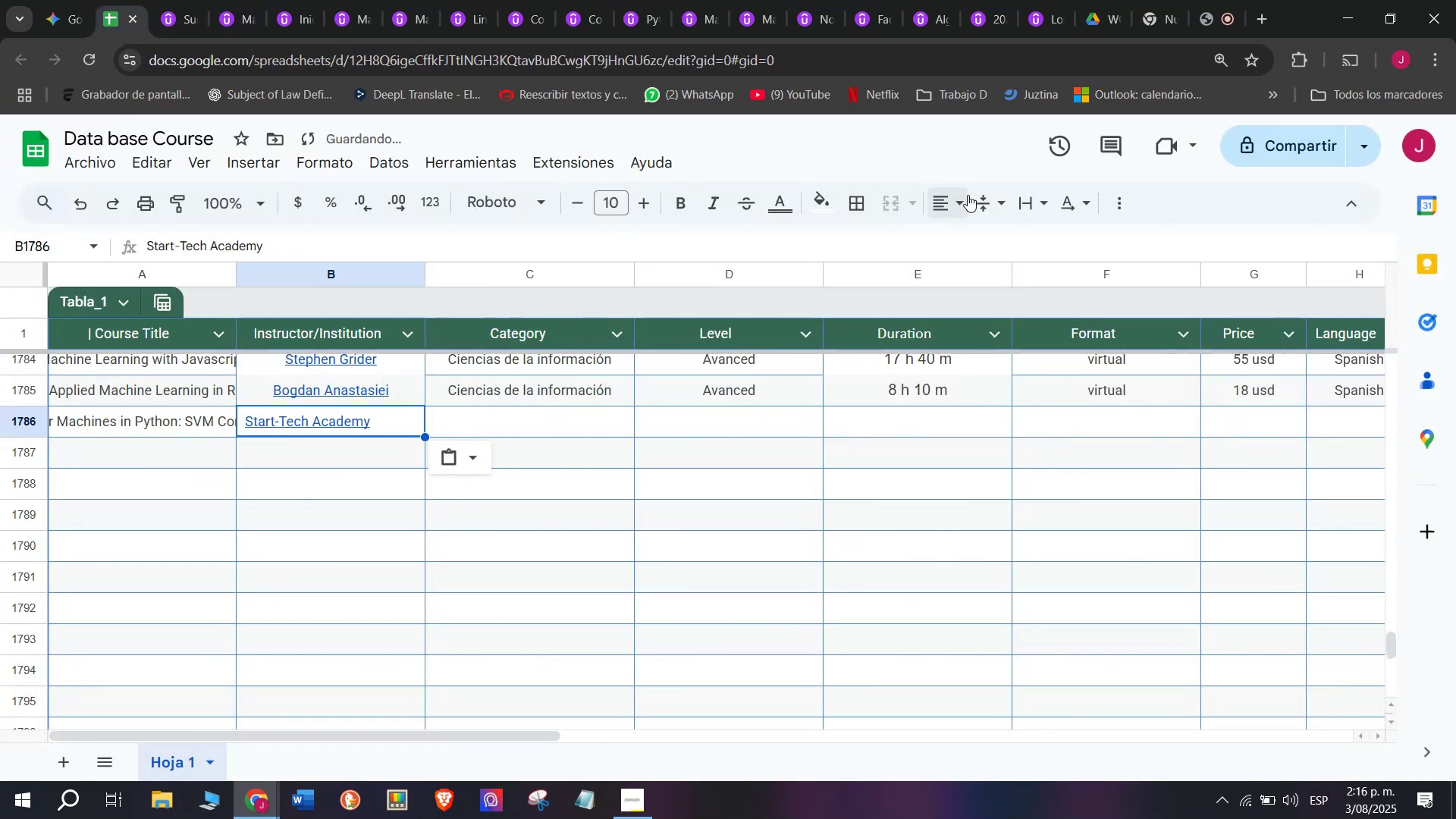 
left_click([961, 205])
 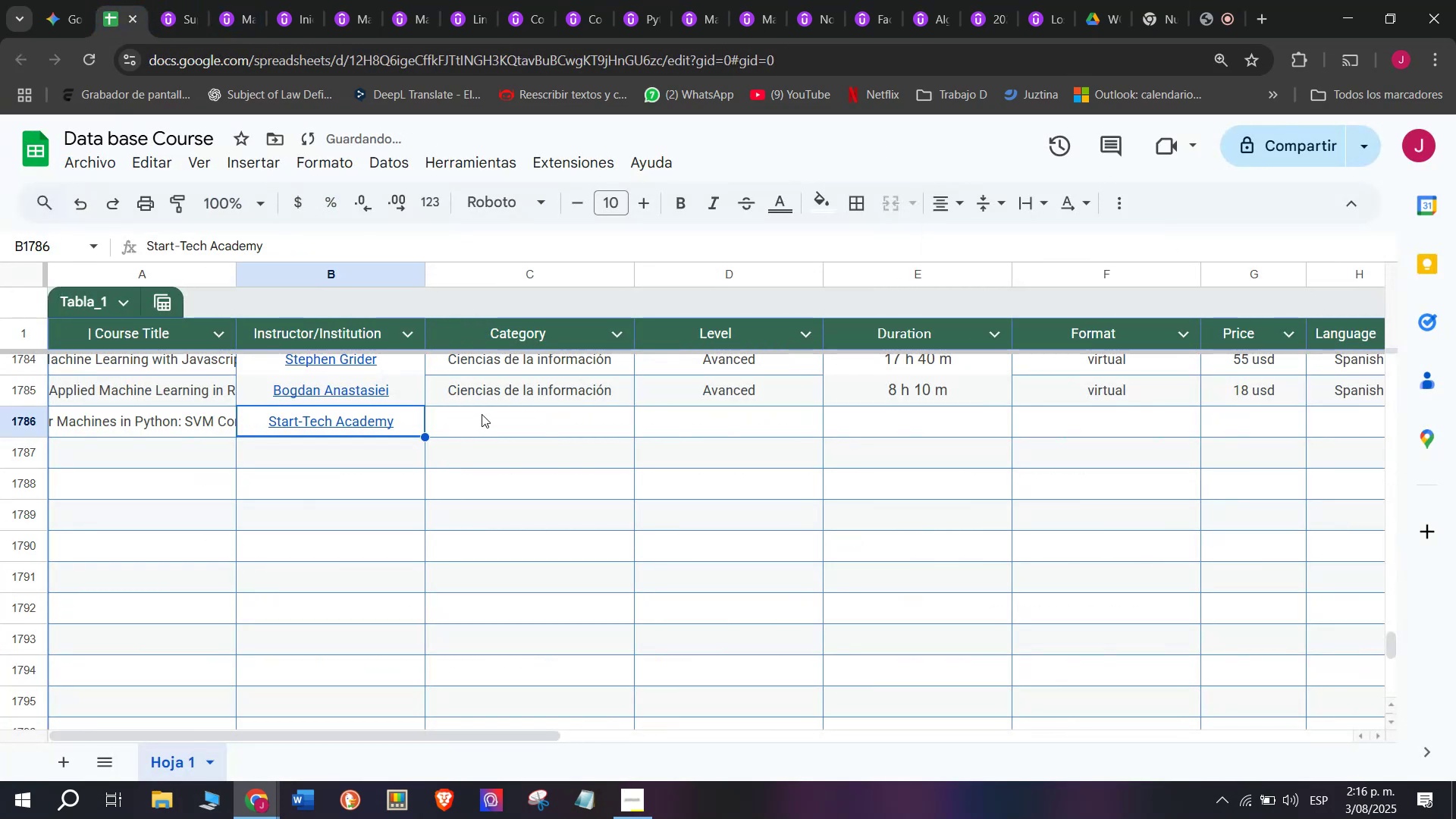 
left_click([494, 395])
 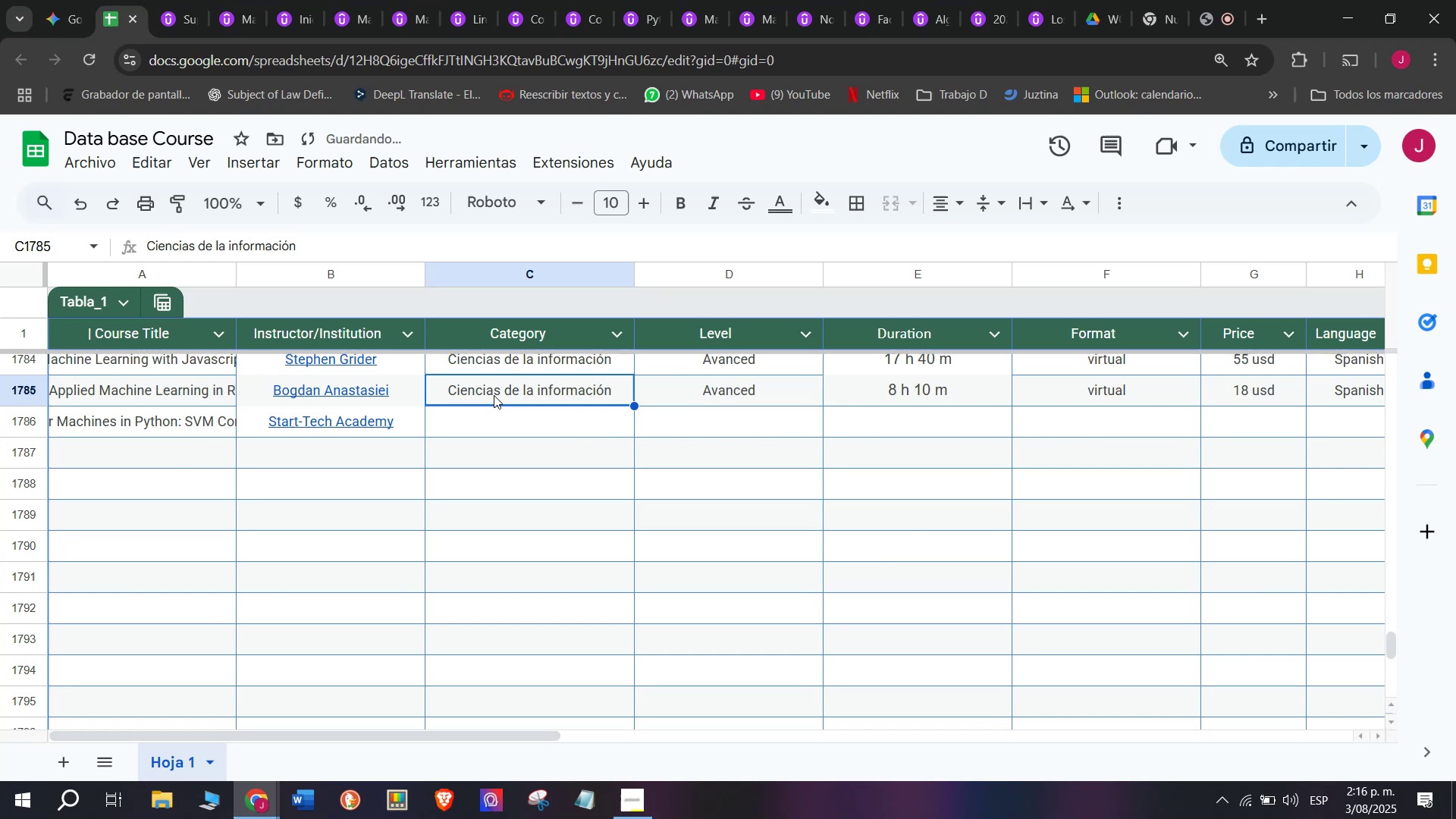 
key(Control+ControlLeft)
 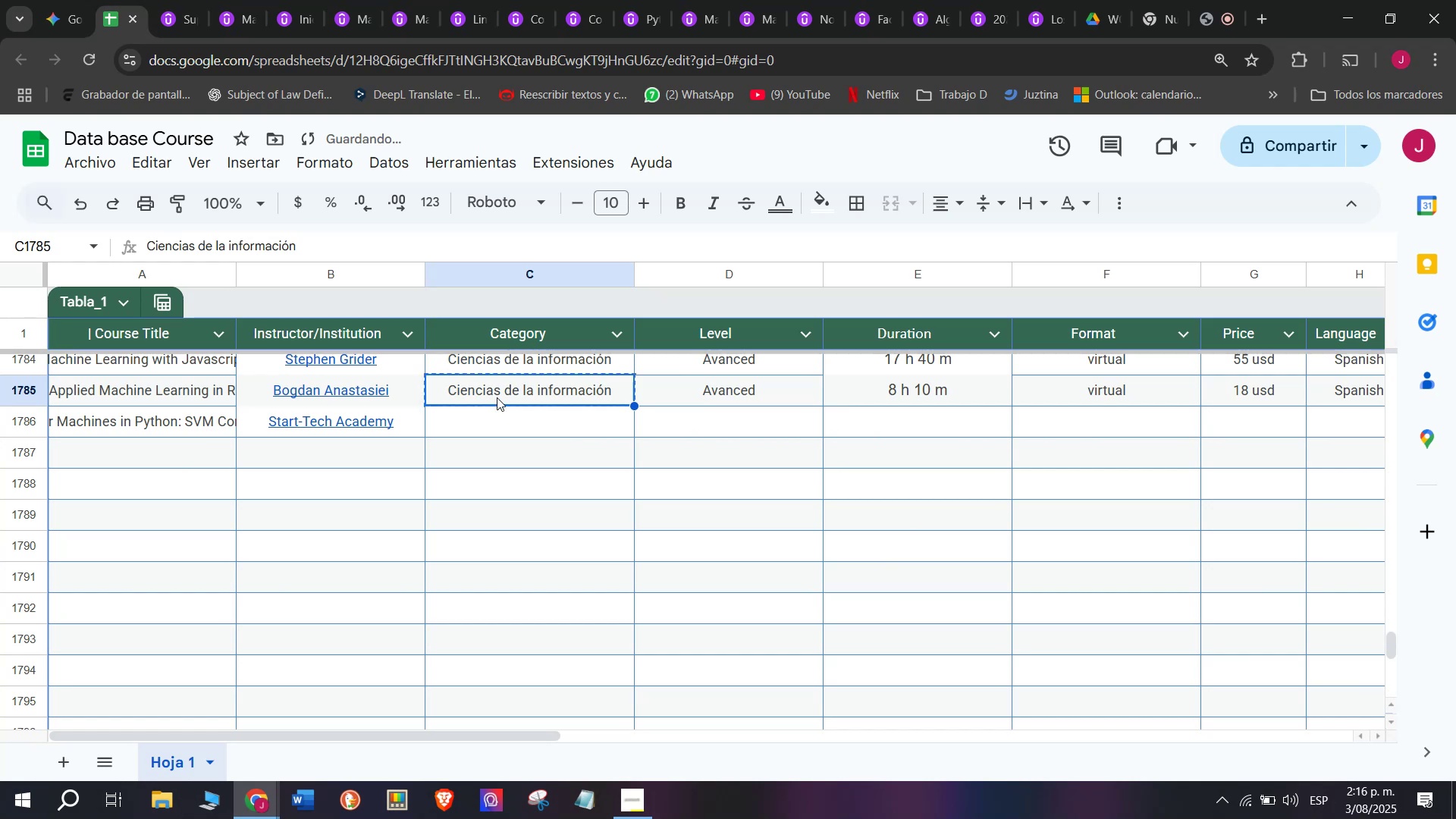 
hold_key(key=Break, duration=1.59)
 